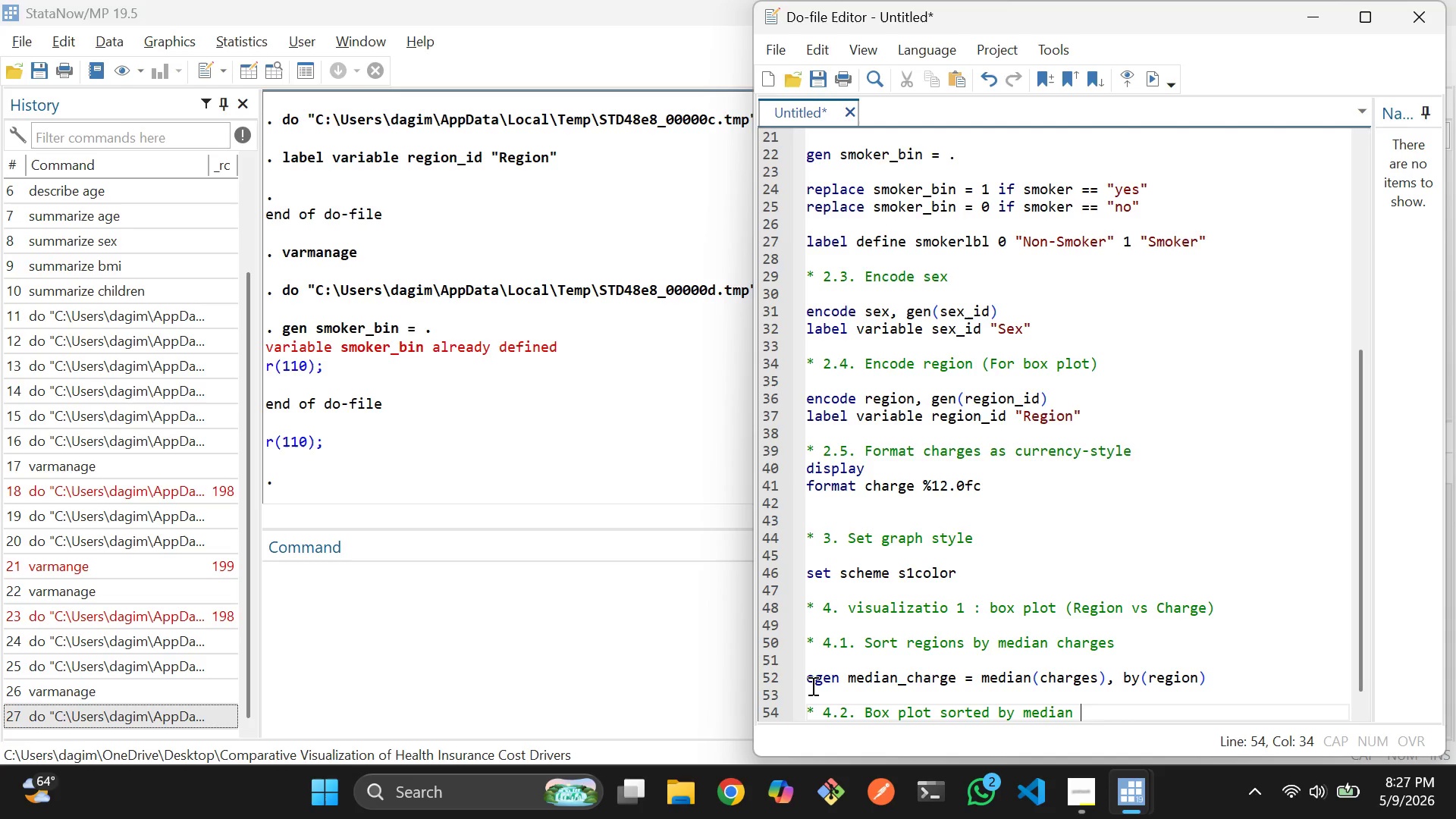 
type(charge)
 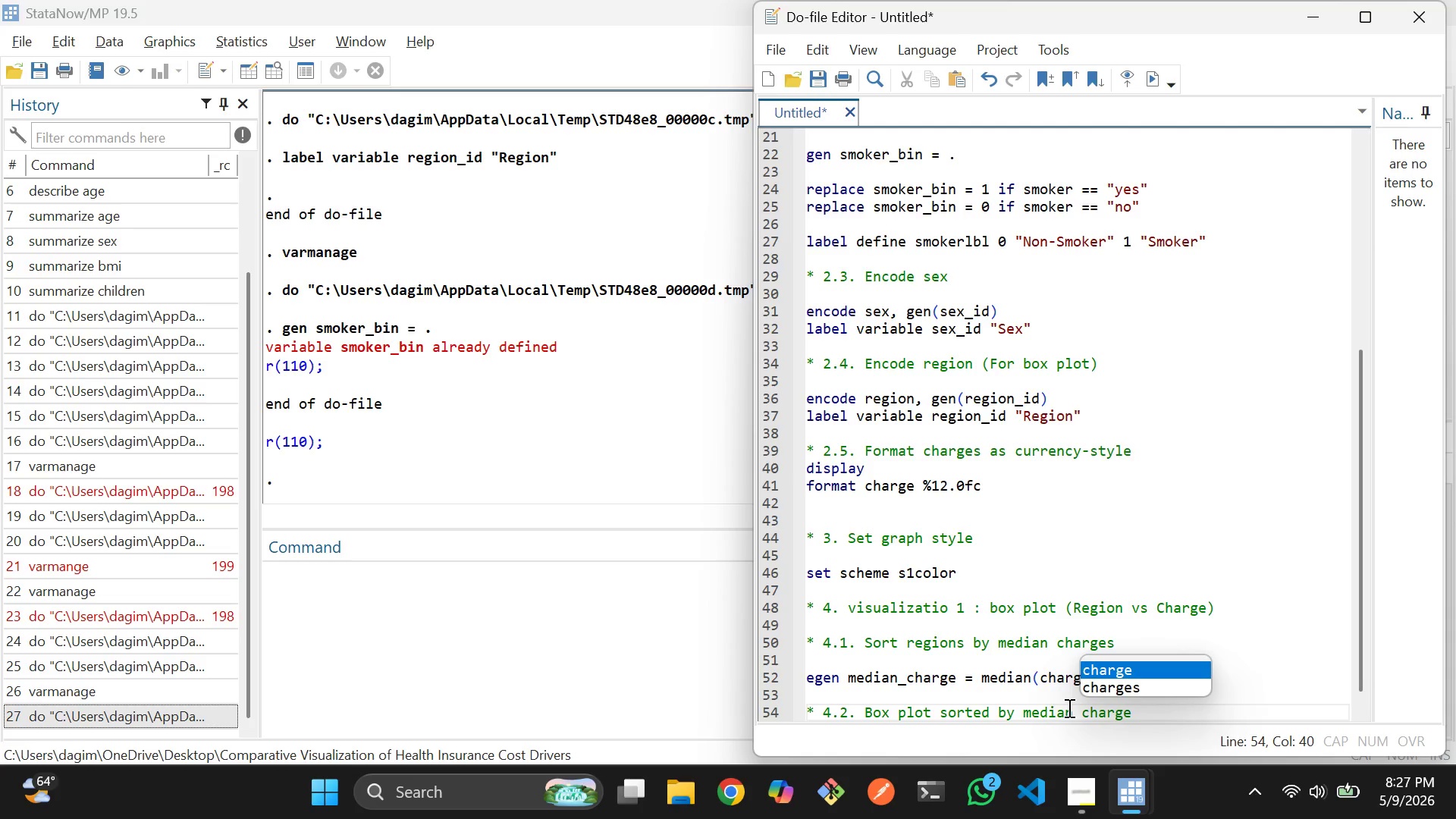 
wait(6.78)
 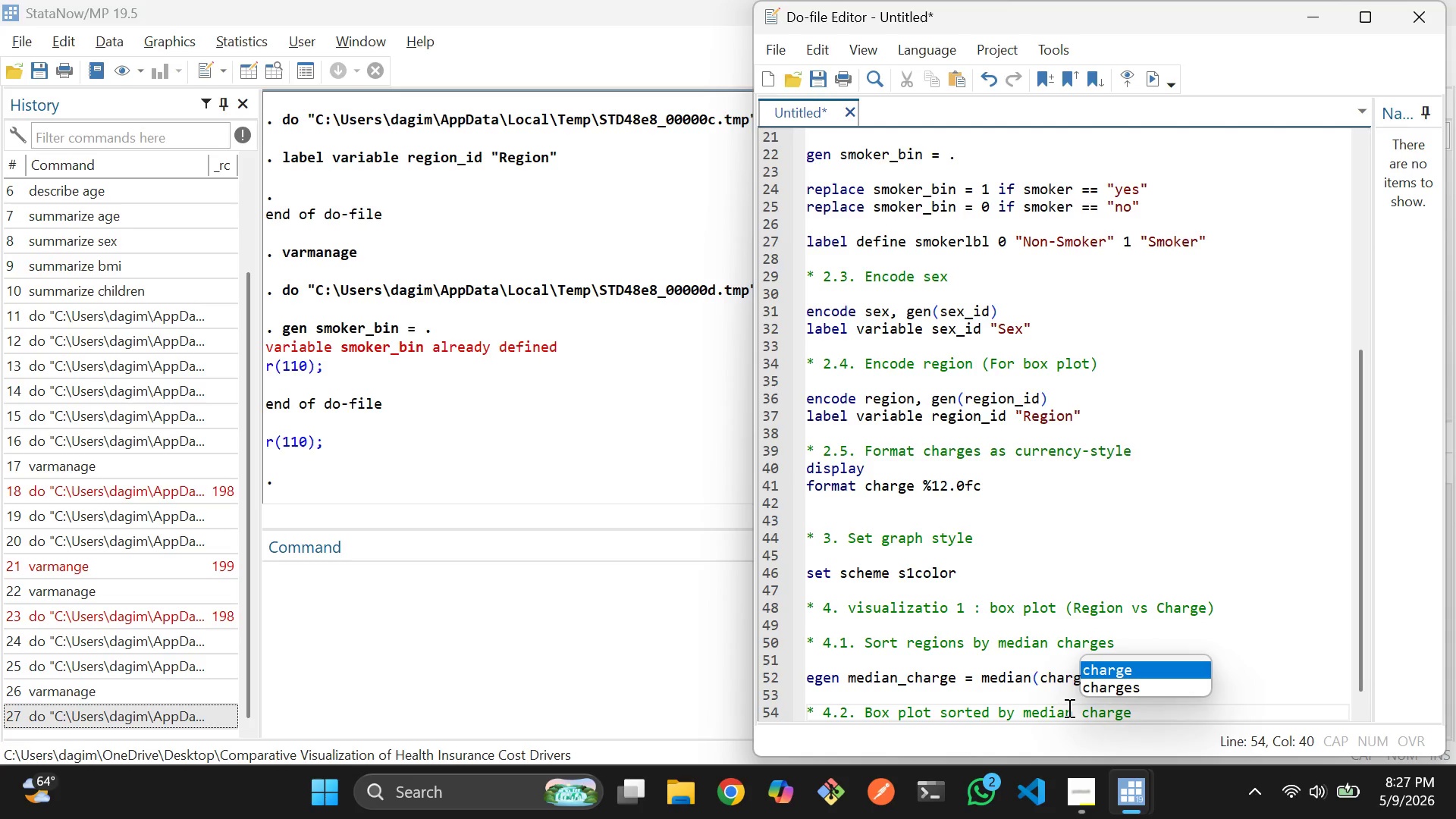 
key(Space)
 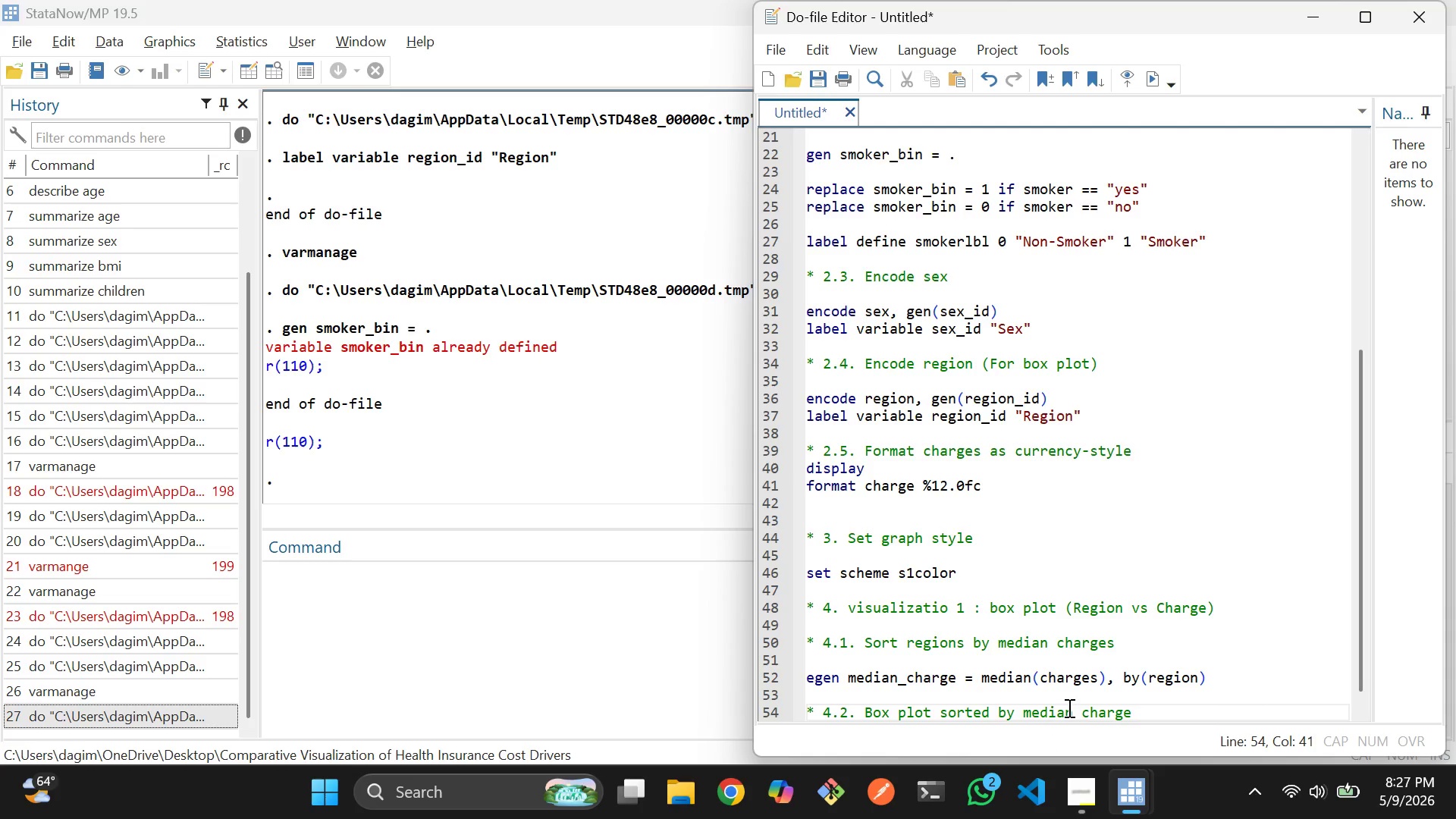 
type((descending)
 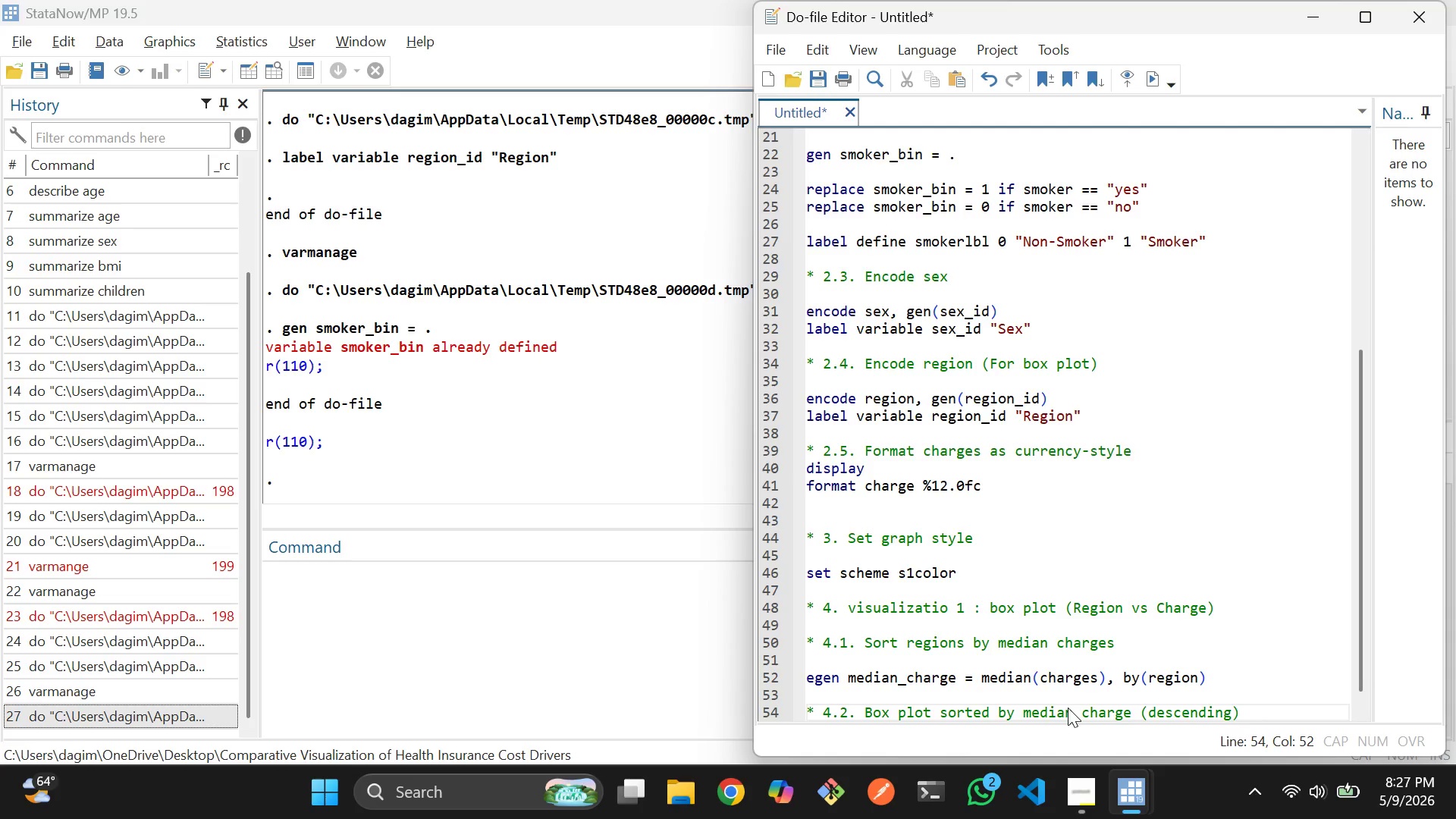 
wait(5.19)
 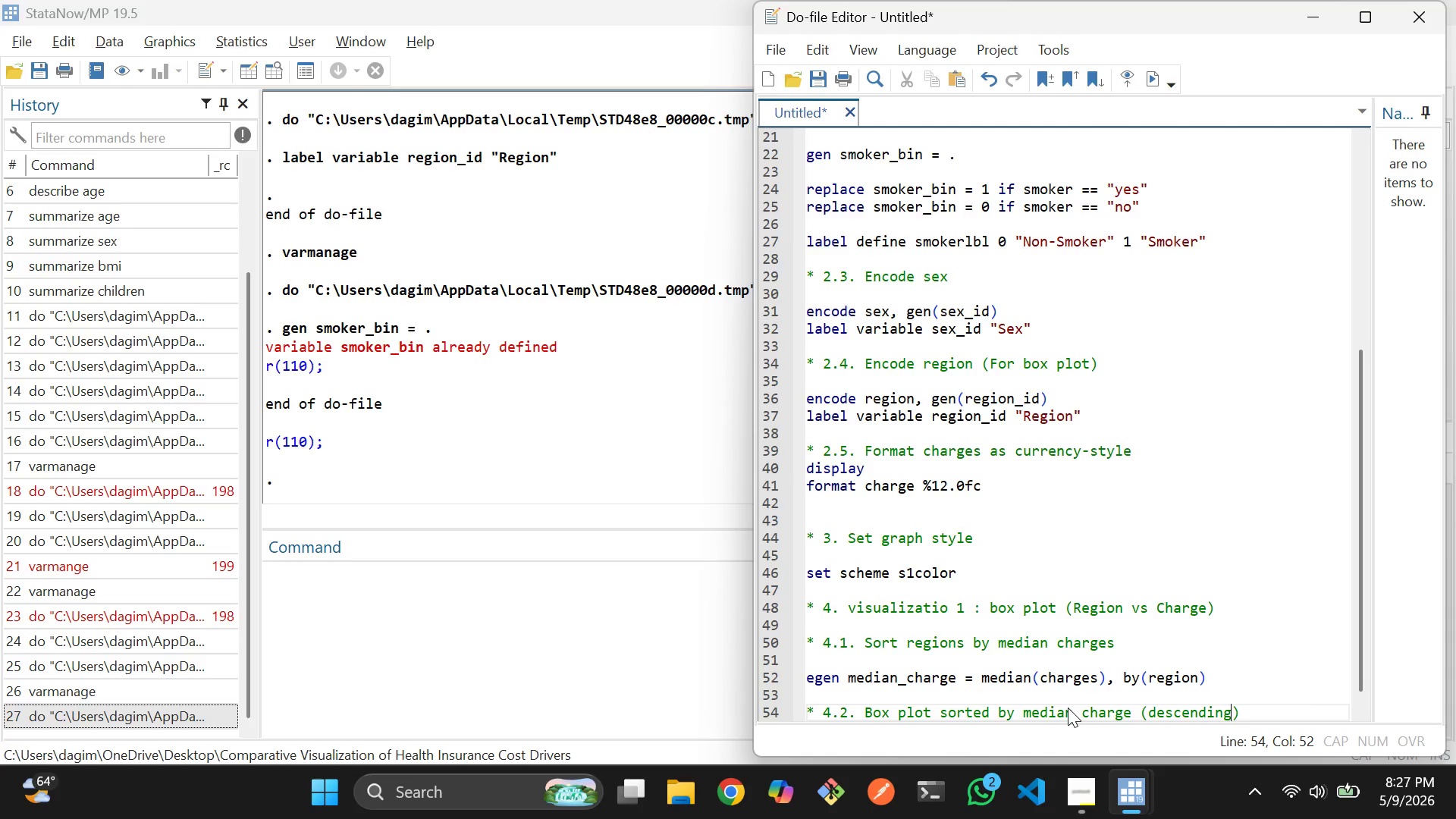 
key(ArrowRight)
 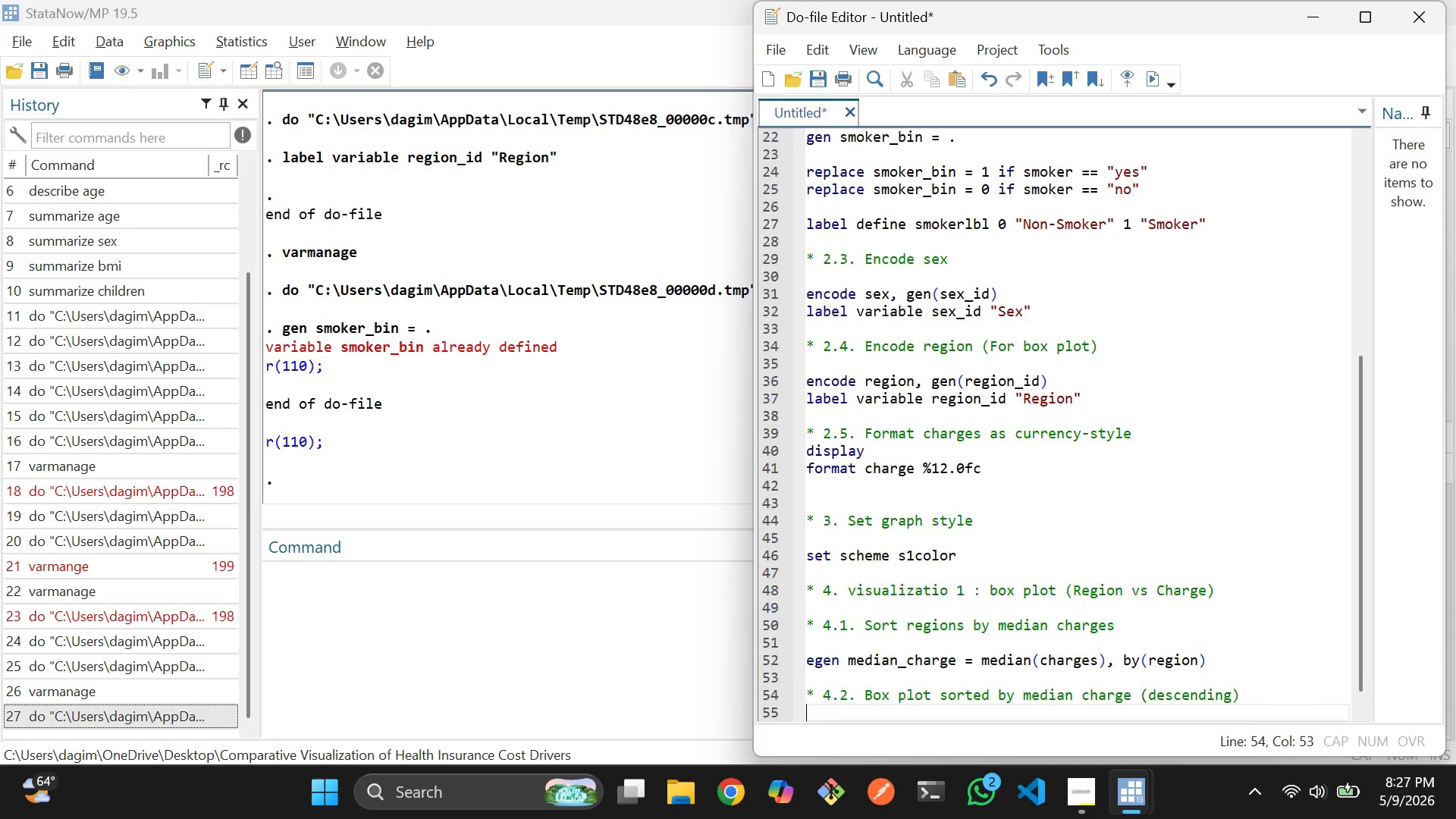 
key(Enter)
 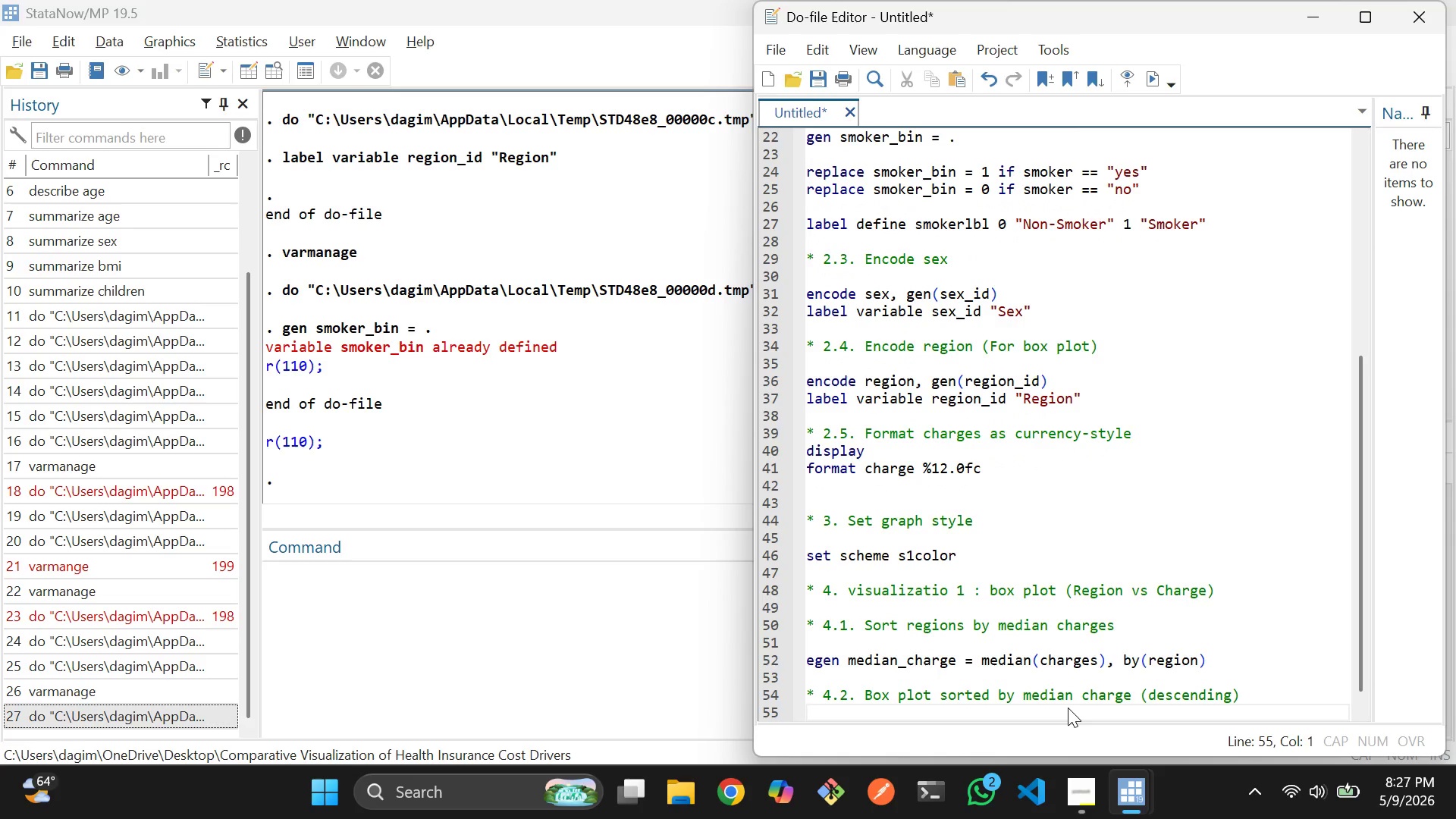 
key(Enter)
 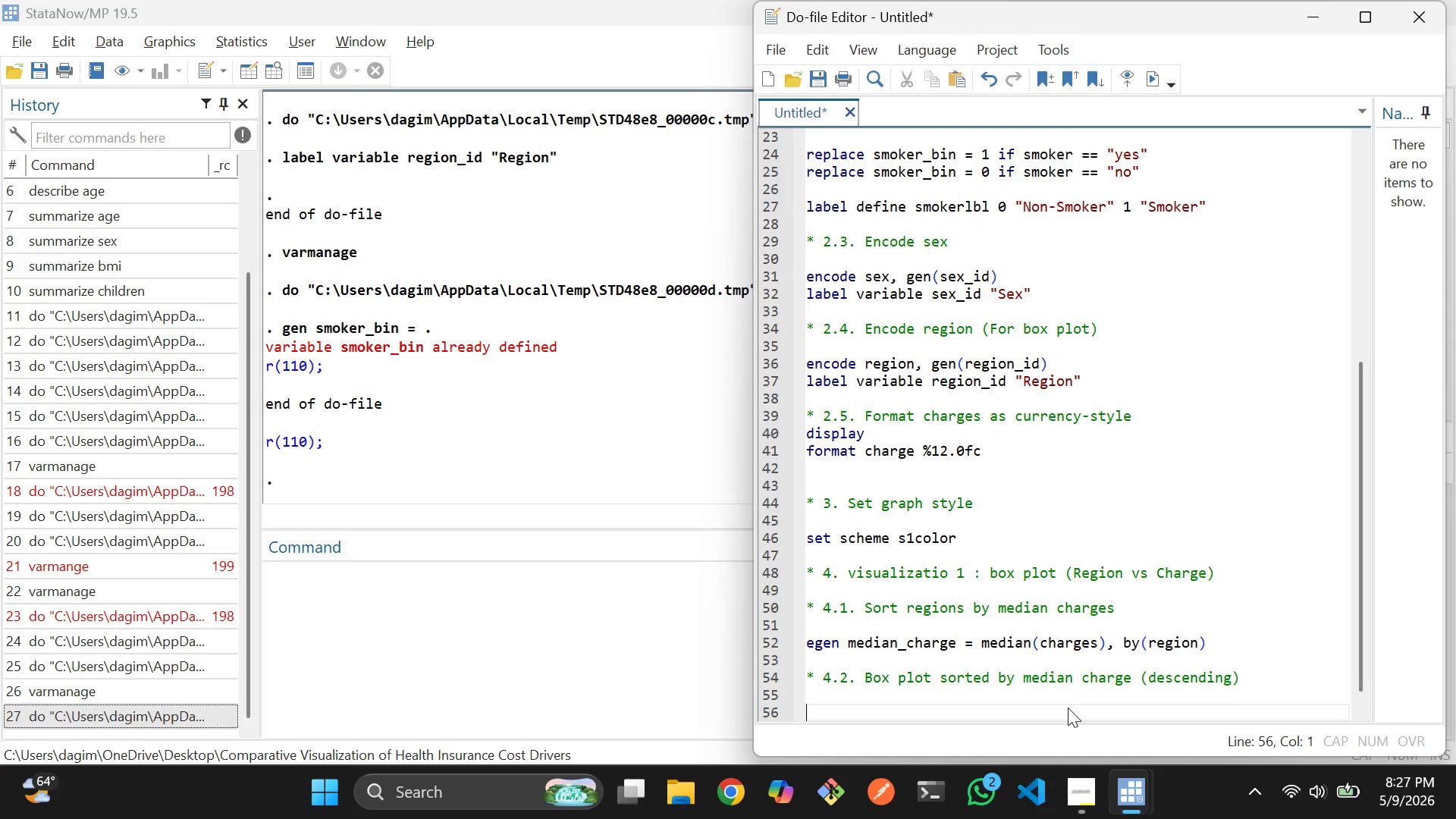 
type(graph box charges, over)
 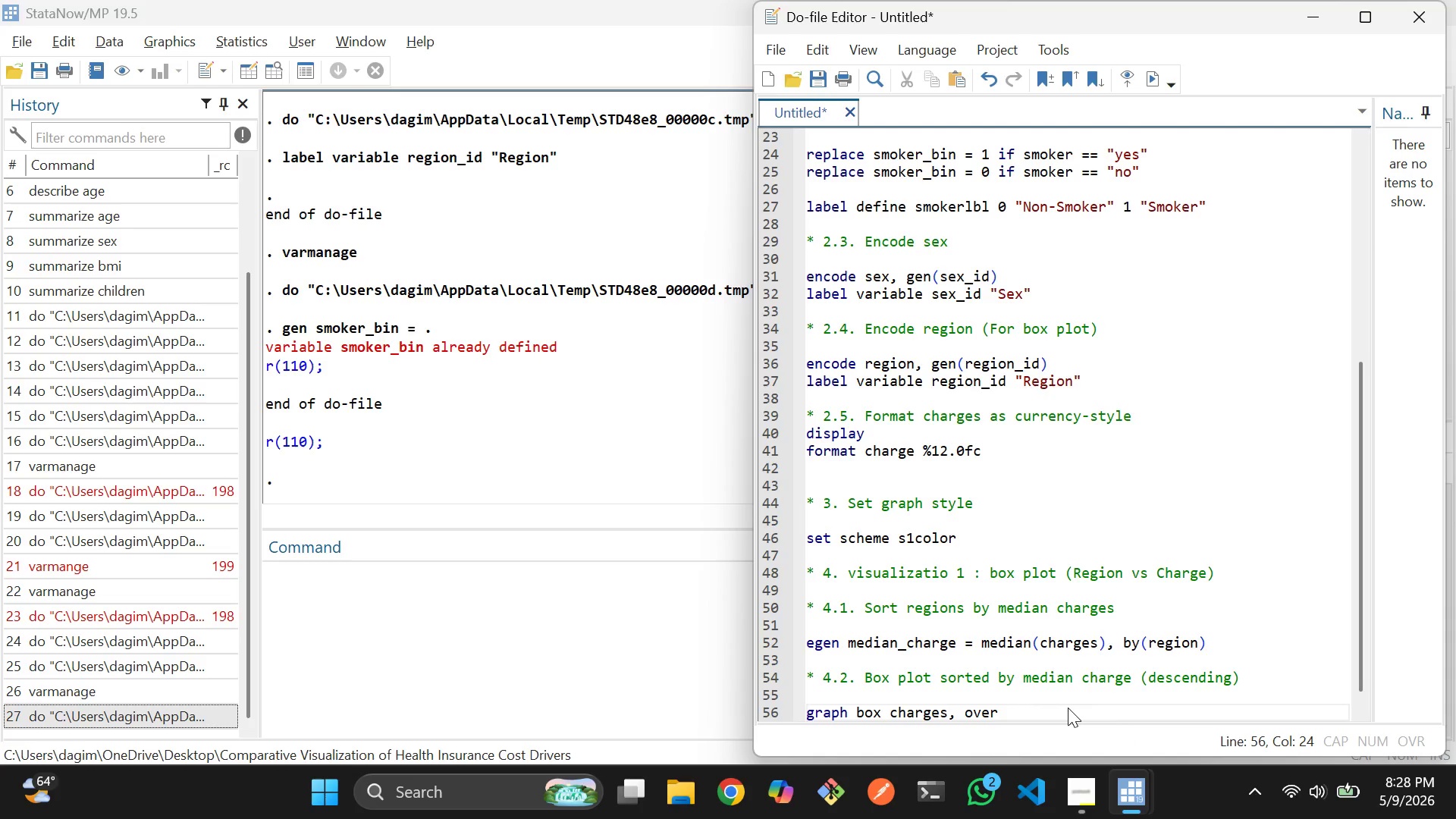 
wait(5.88)
 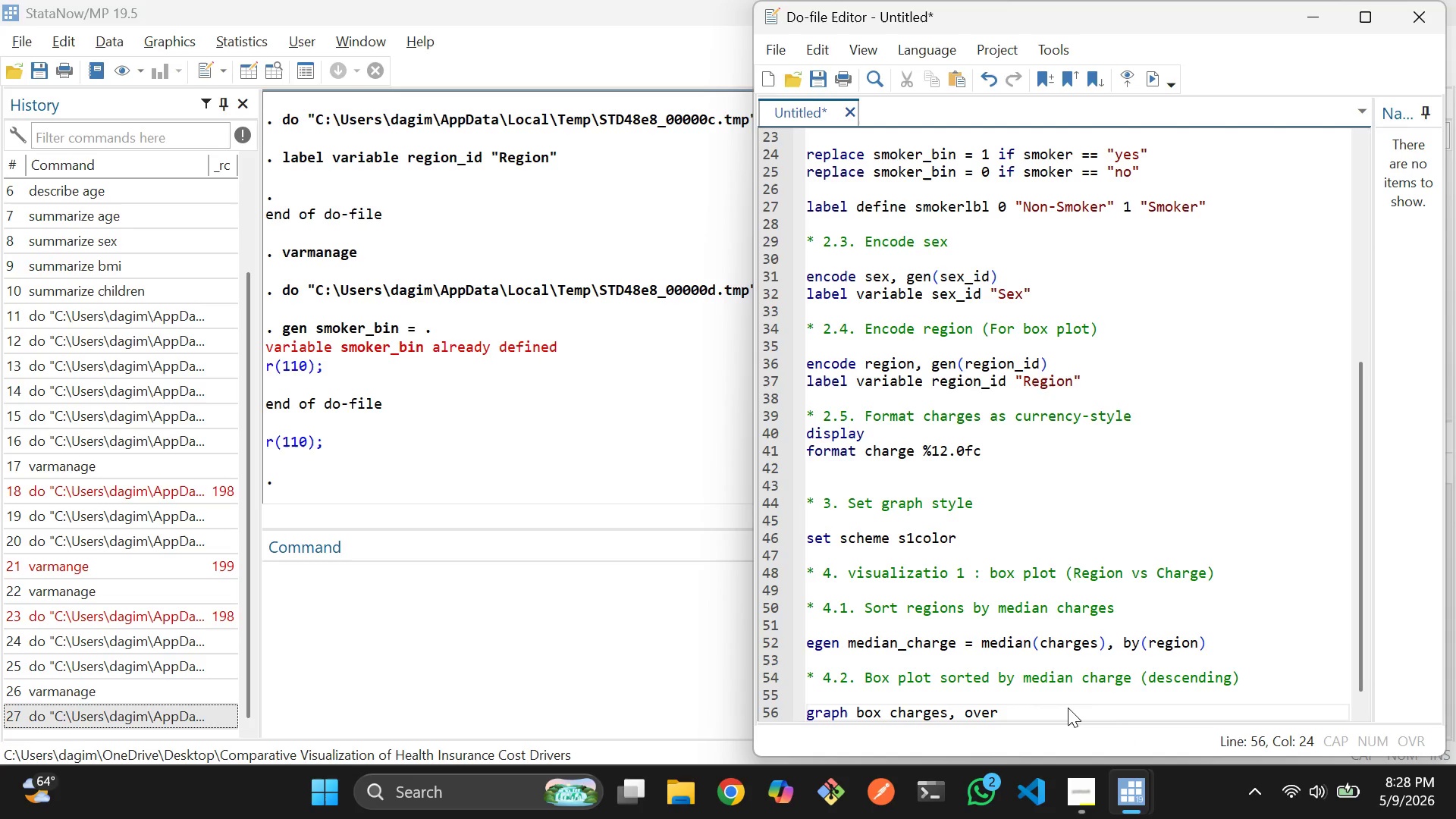 
type((region)
 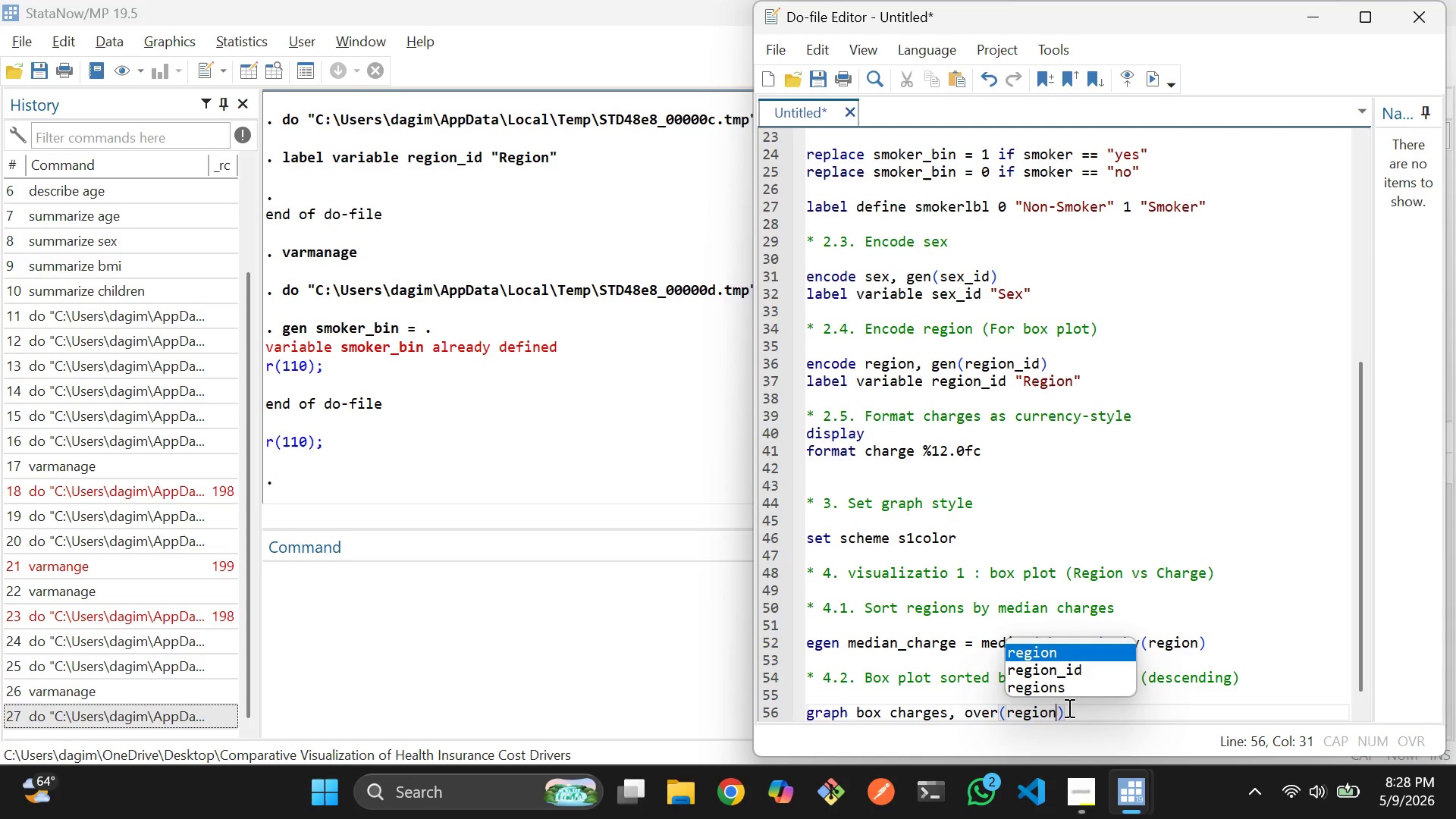 
wait(6.16)
 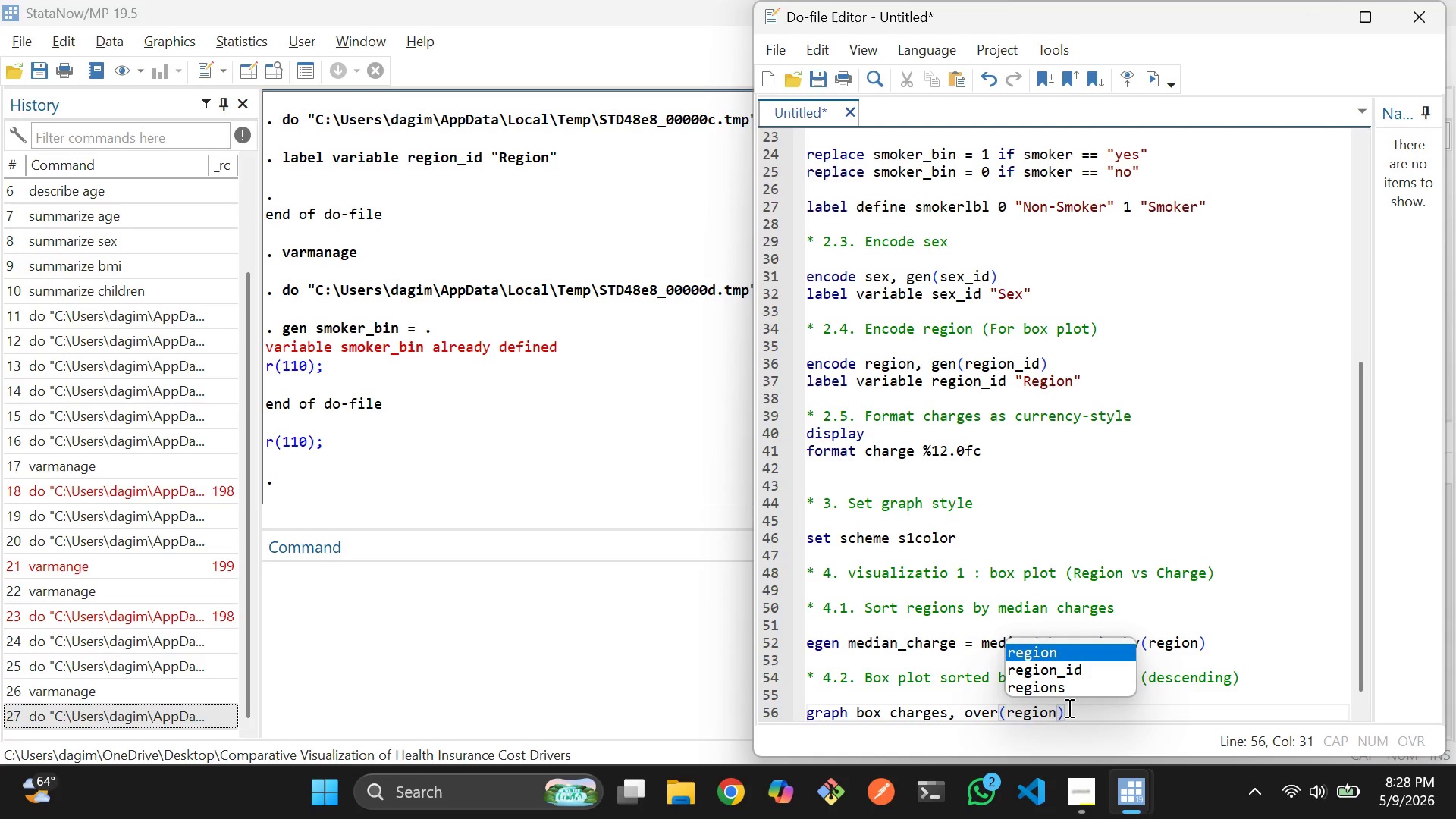 
type(, sort)
 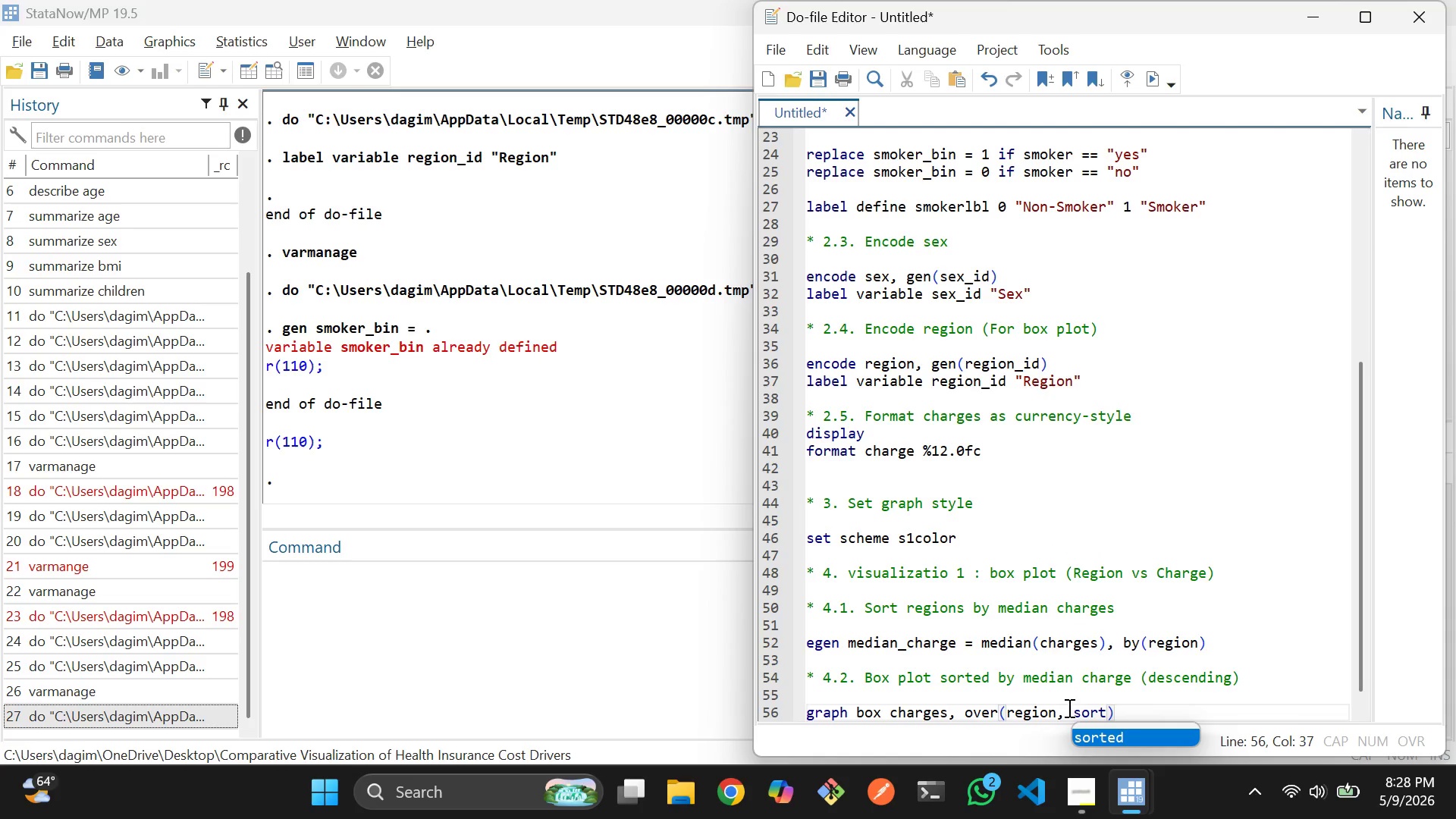 
type((1)
 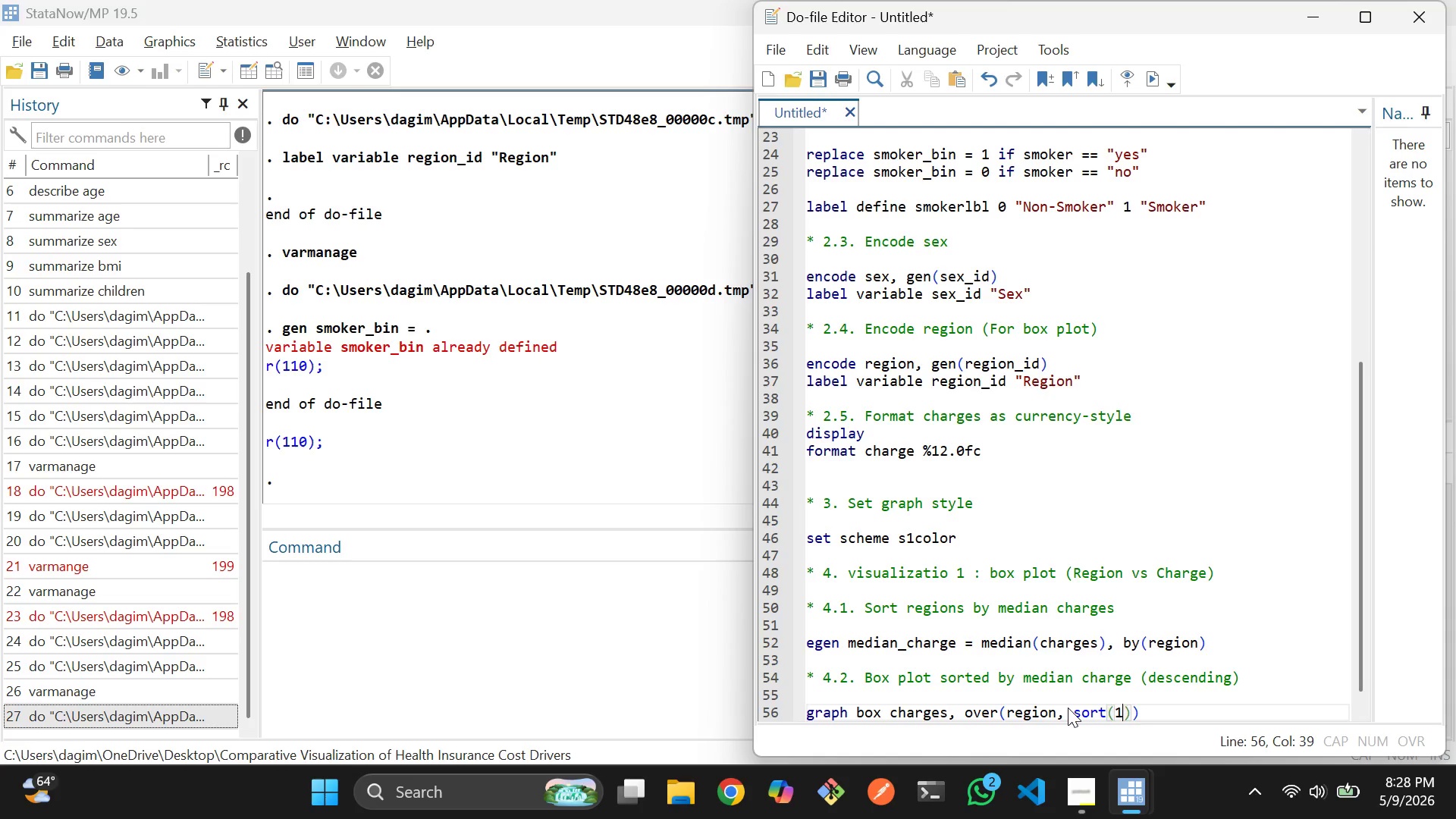 
key(ArrowRight)
 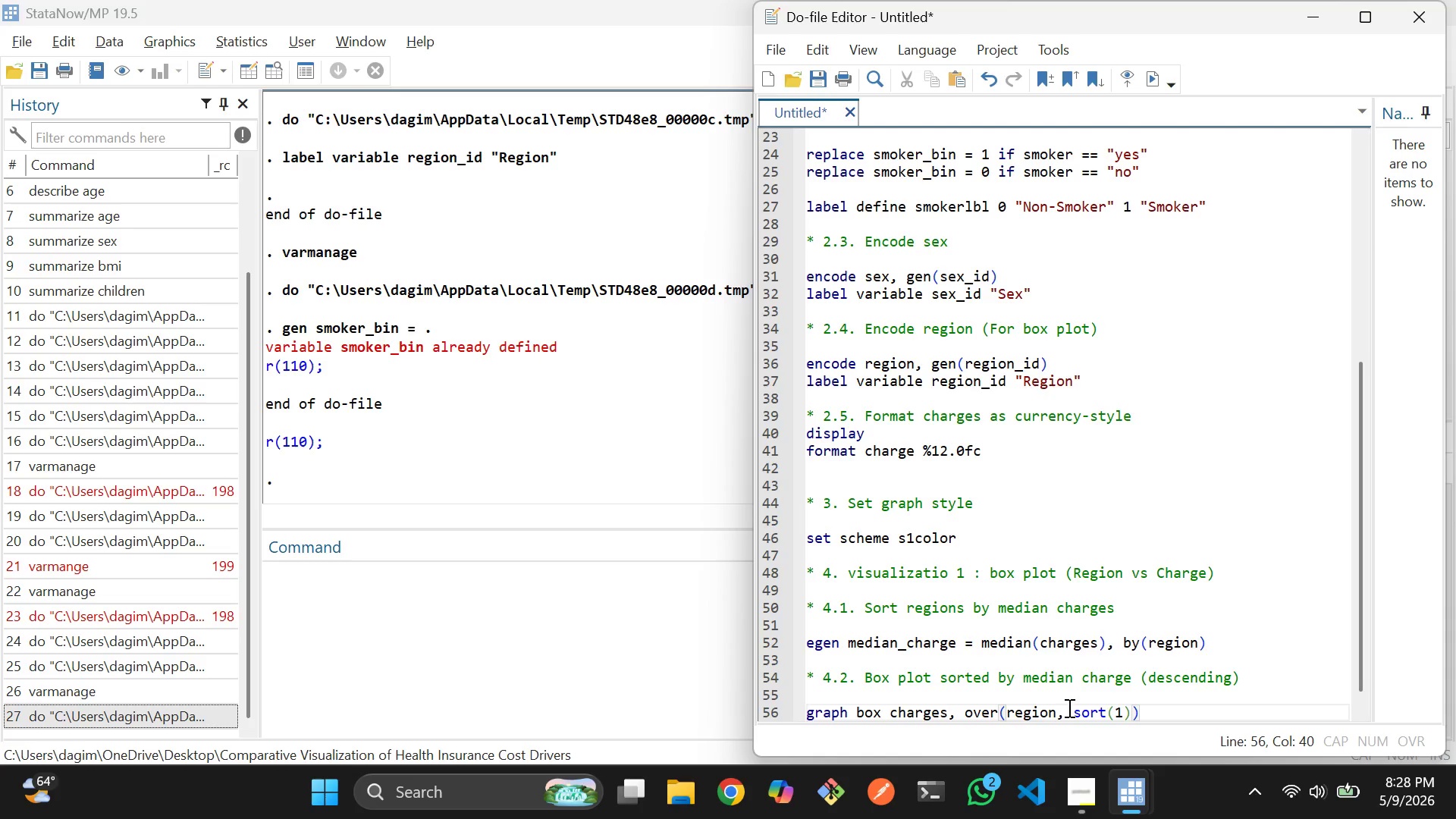 
type( descending la)
 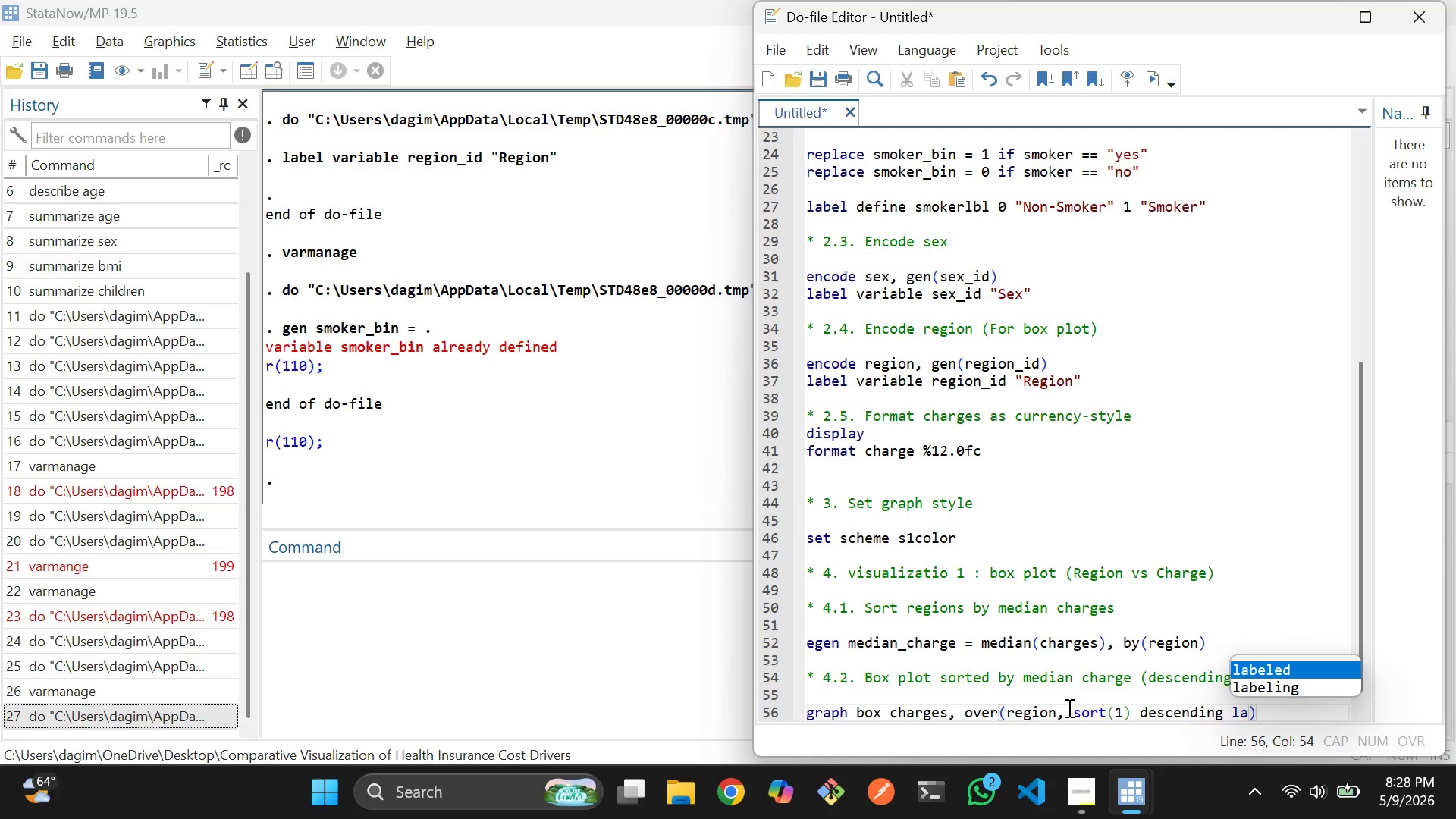 
wait(5.09)
 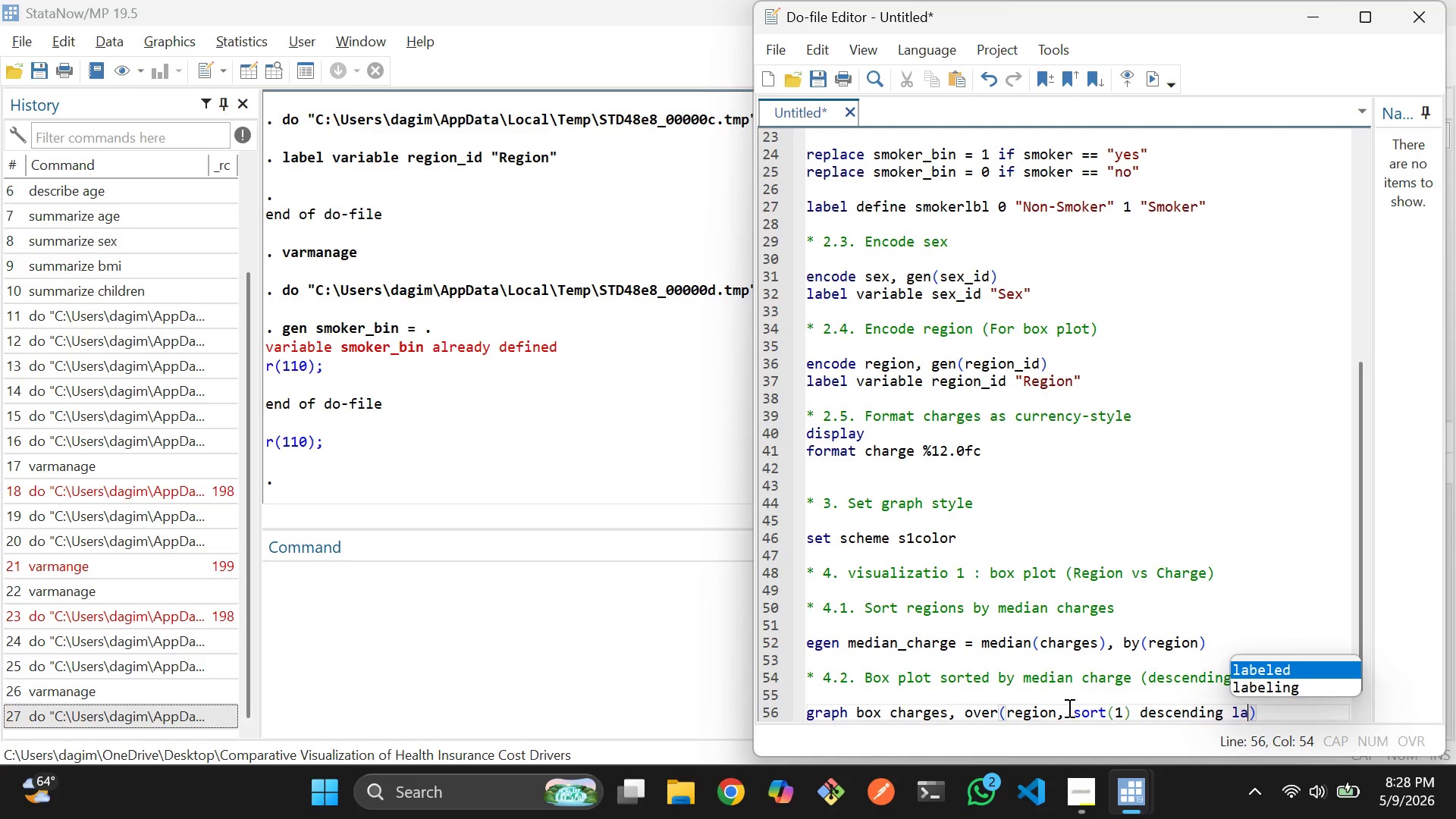 
type(bel()
 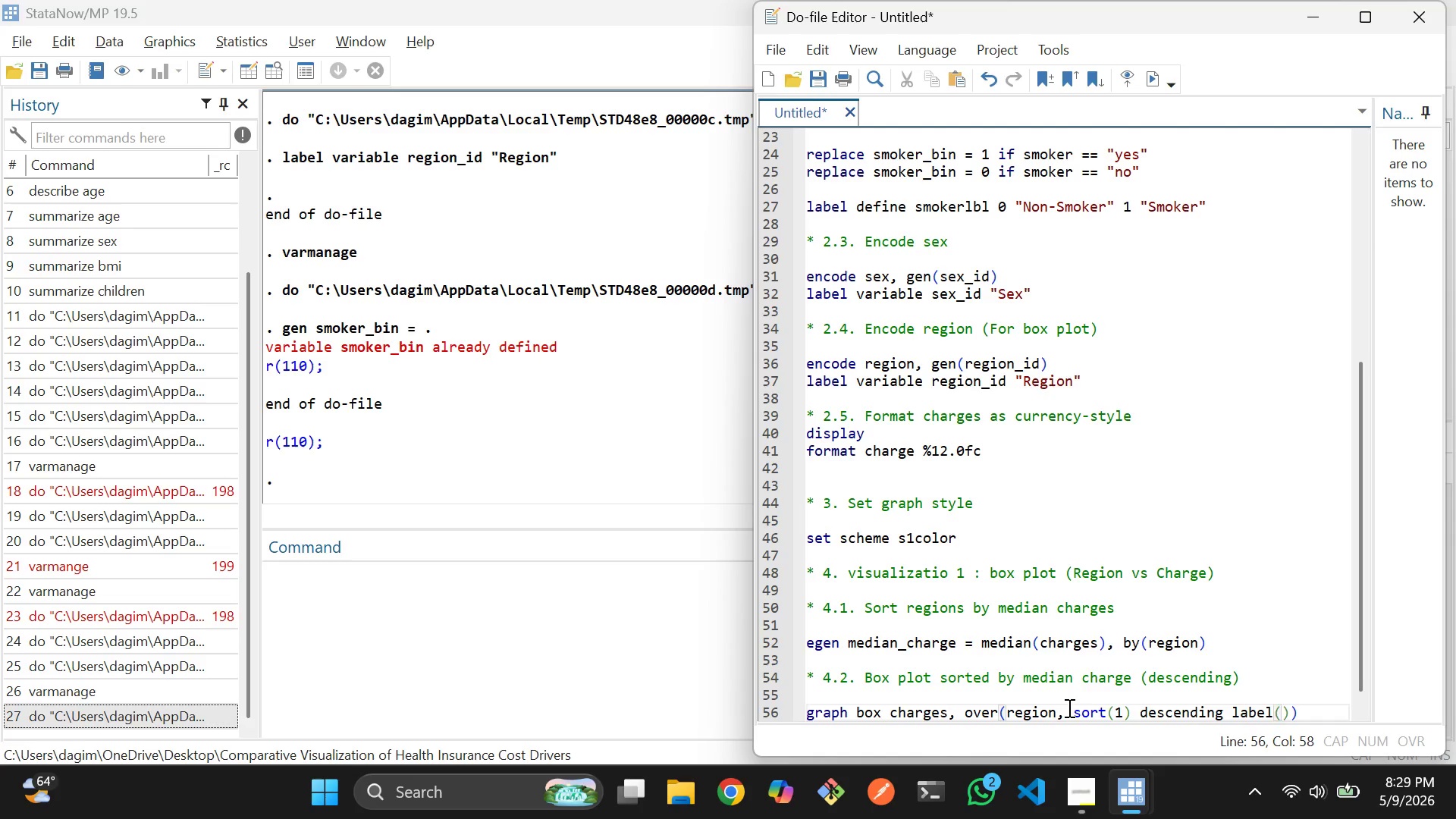 
wait(5.59)
 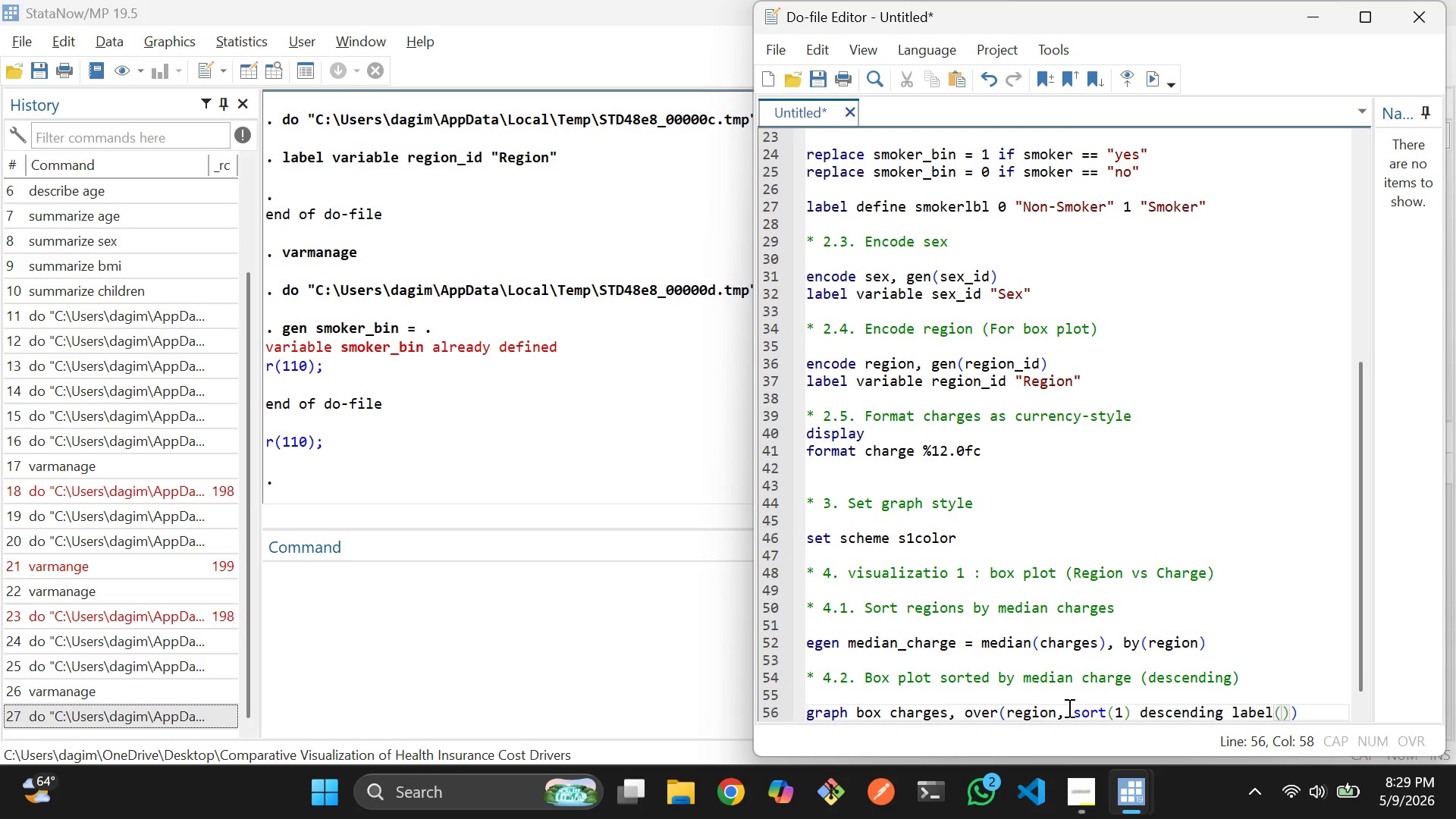 
type(angel(45)
 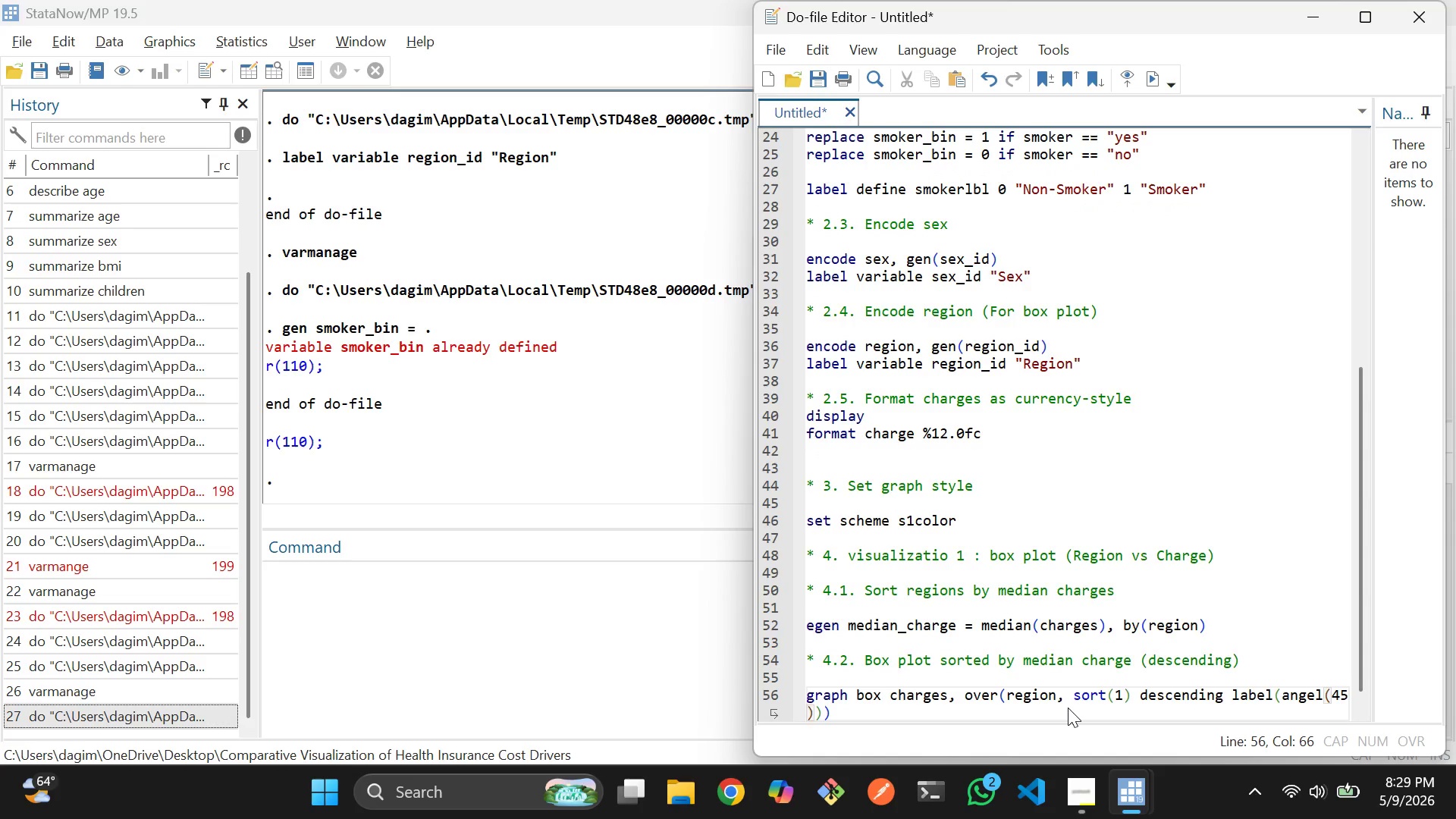 
scroll: coordinate [1163, 589], scroll_direction: none, amount: 0.0
 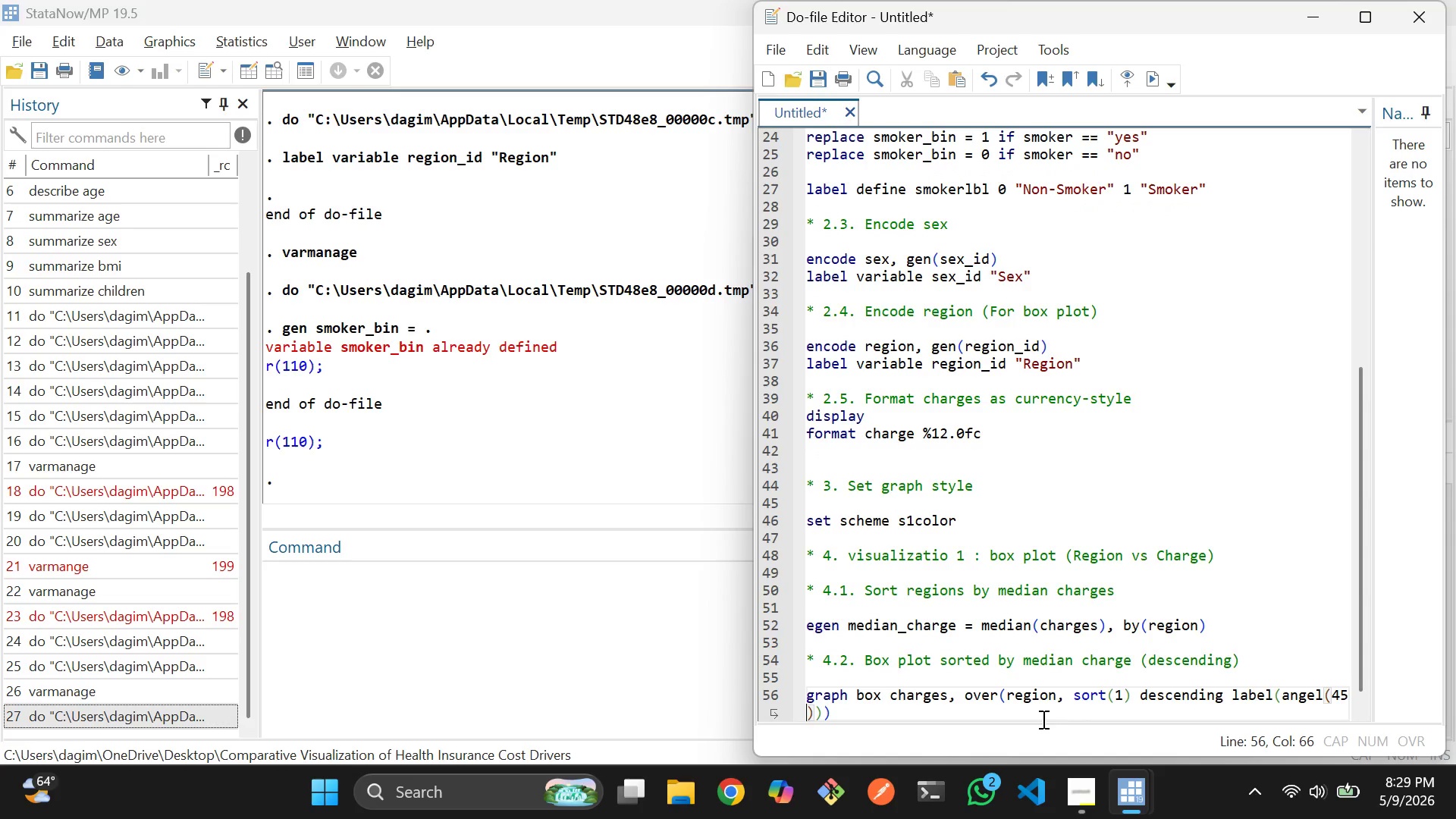 
left_click([1042, 719])
 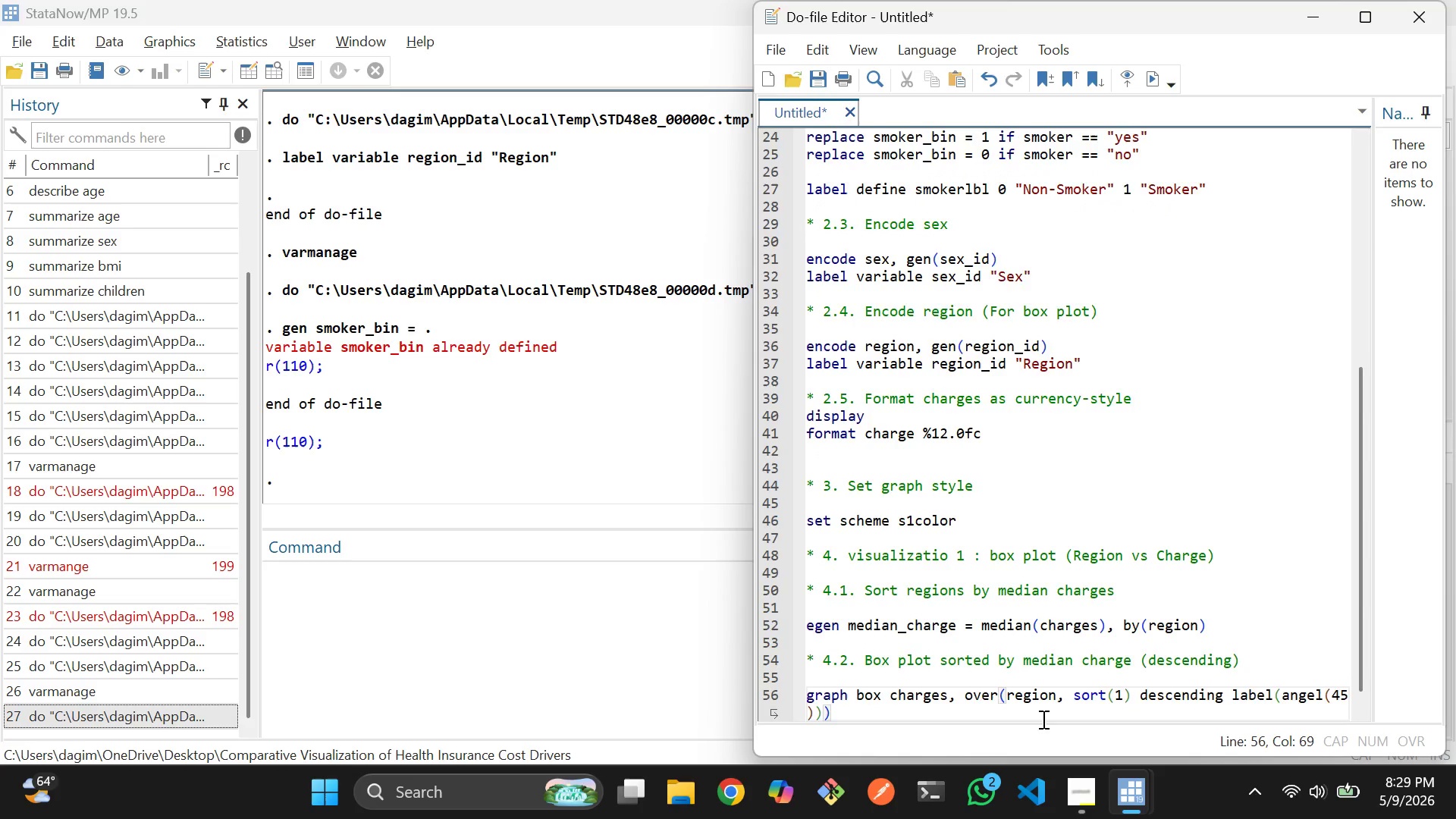 
key(Enter)
 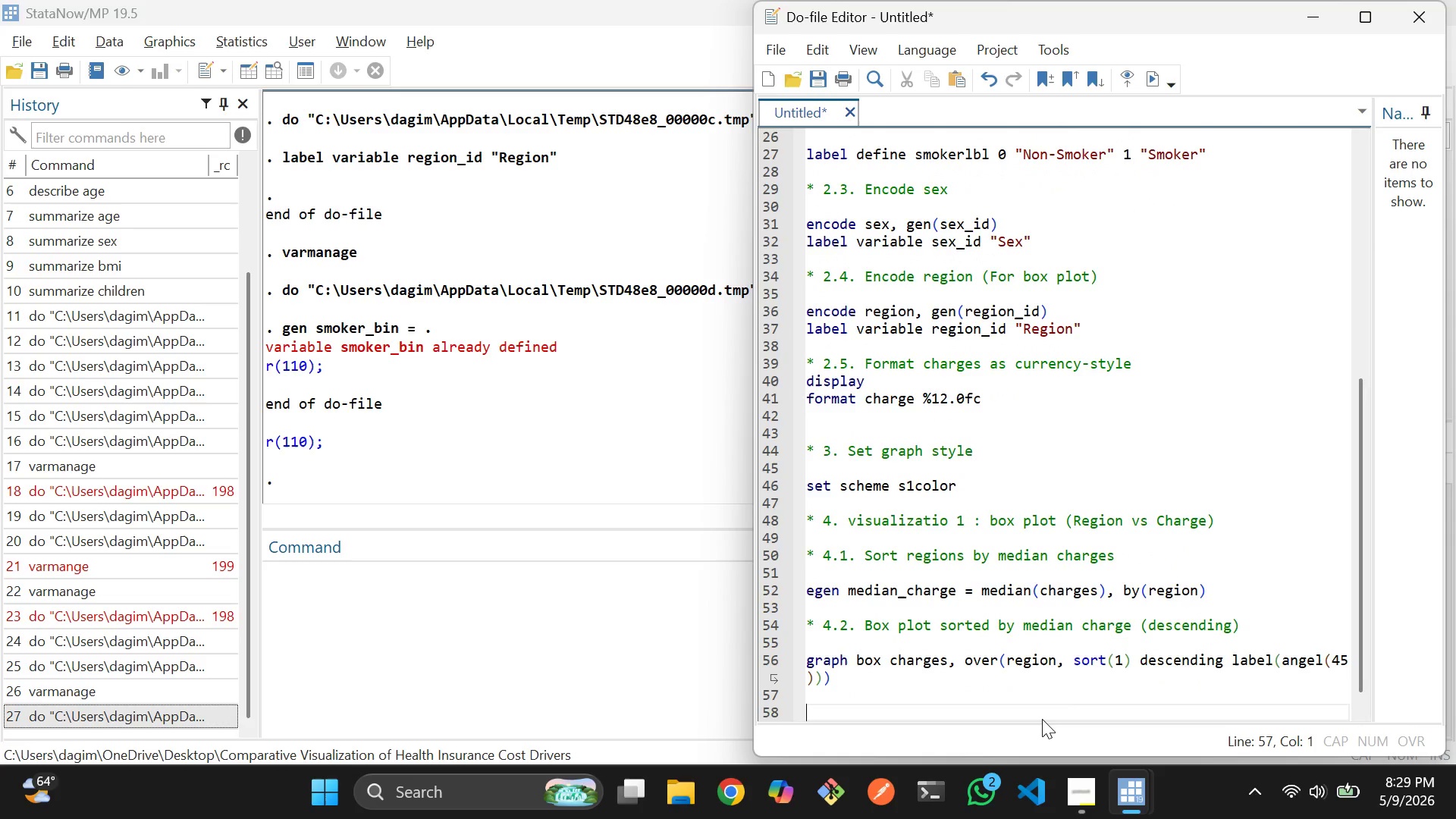 
key(Enter)
 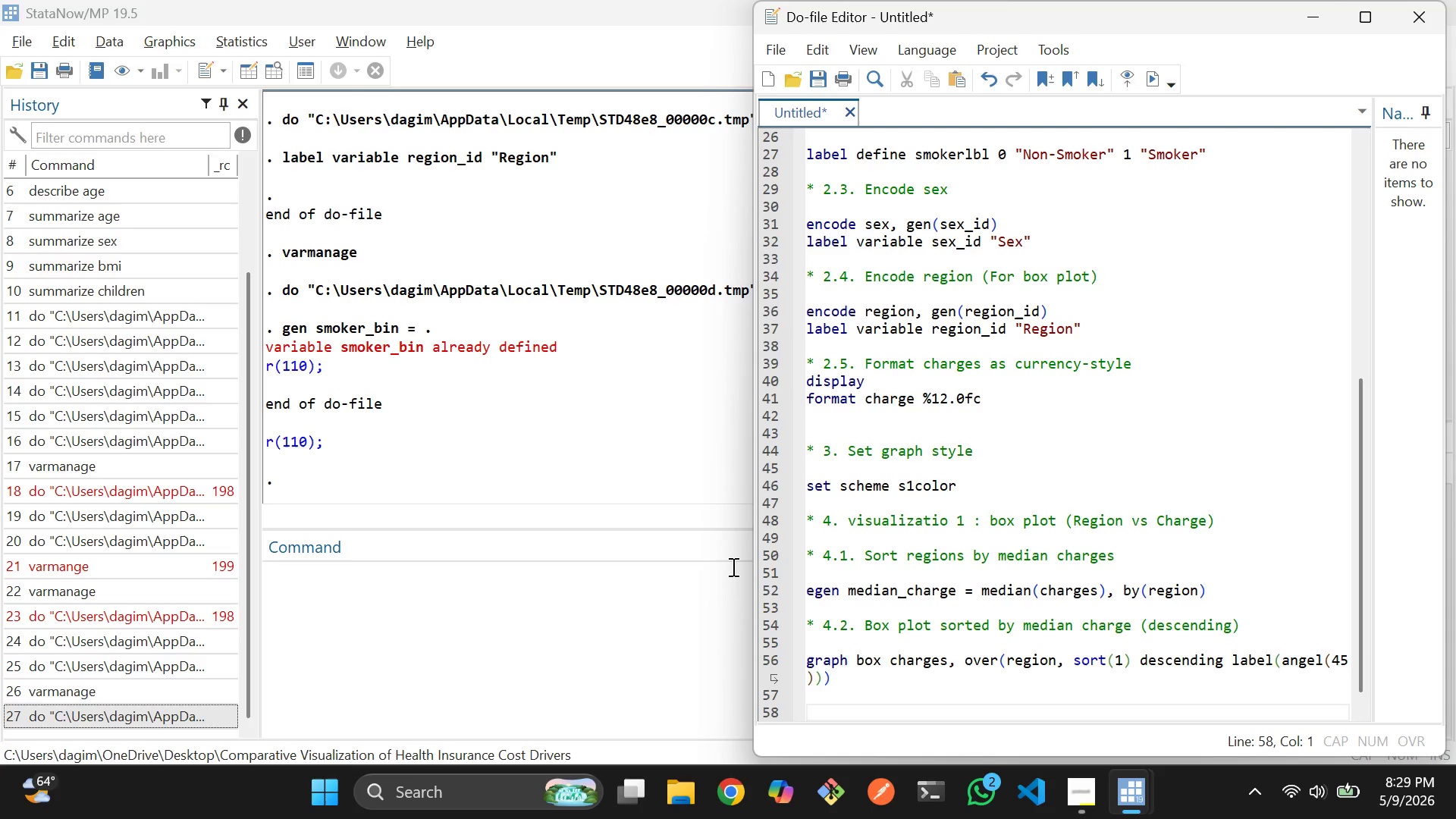 
wait(38.86)
 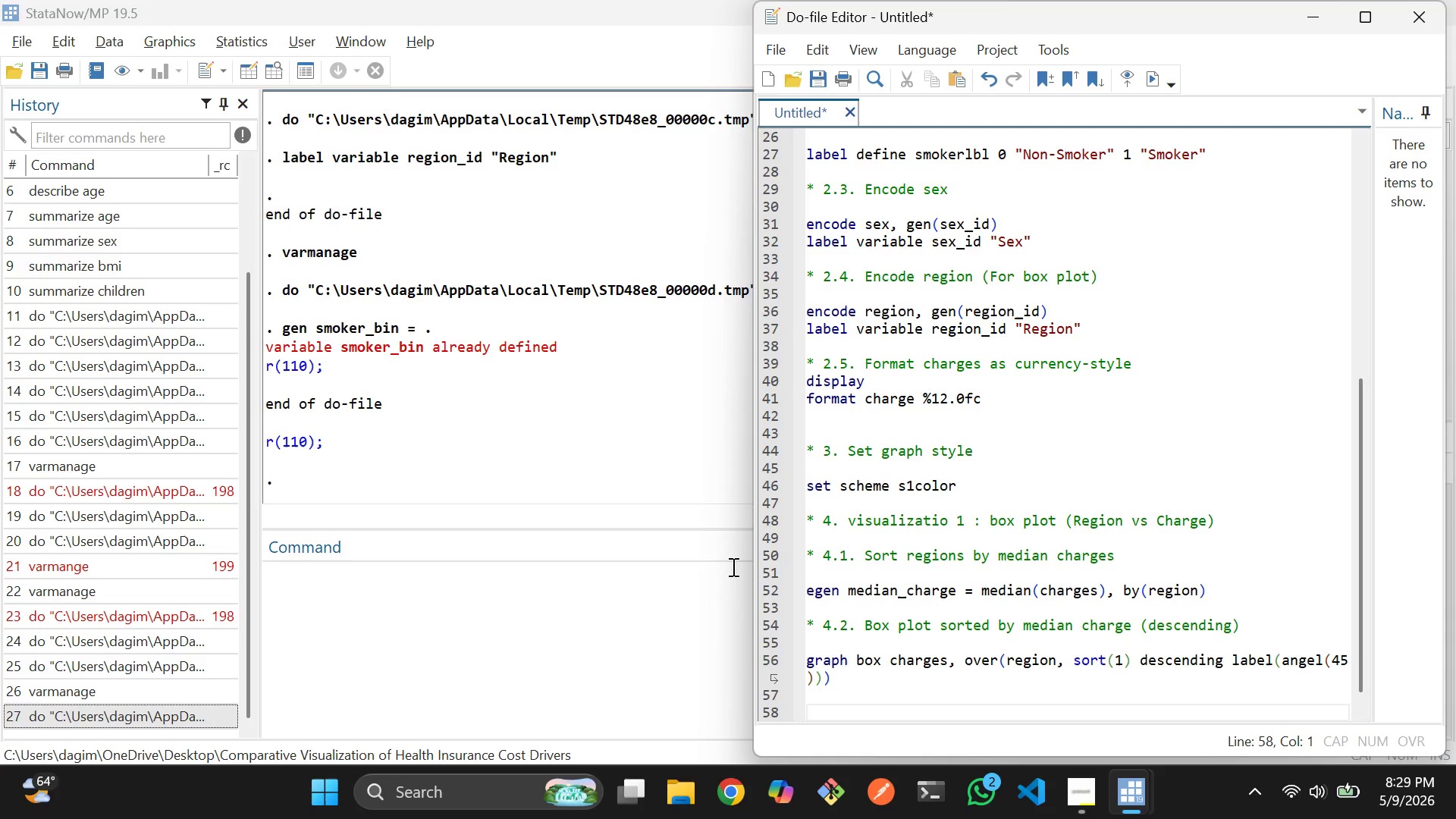 
scroll: coordinate [1006, 613], scroll_direction: none, amount: 0.0
 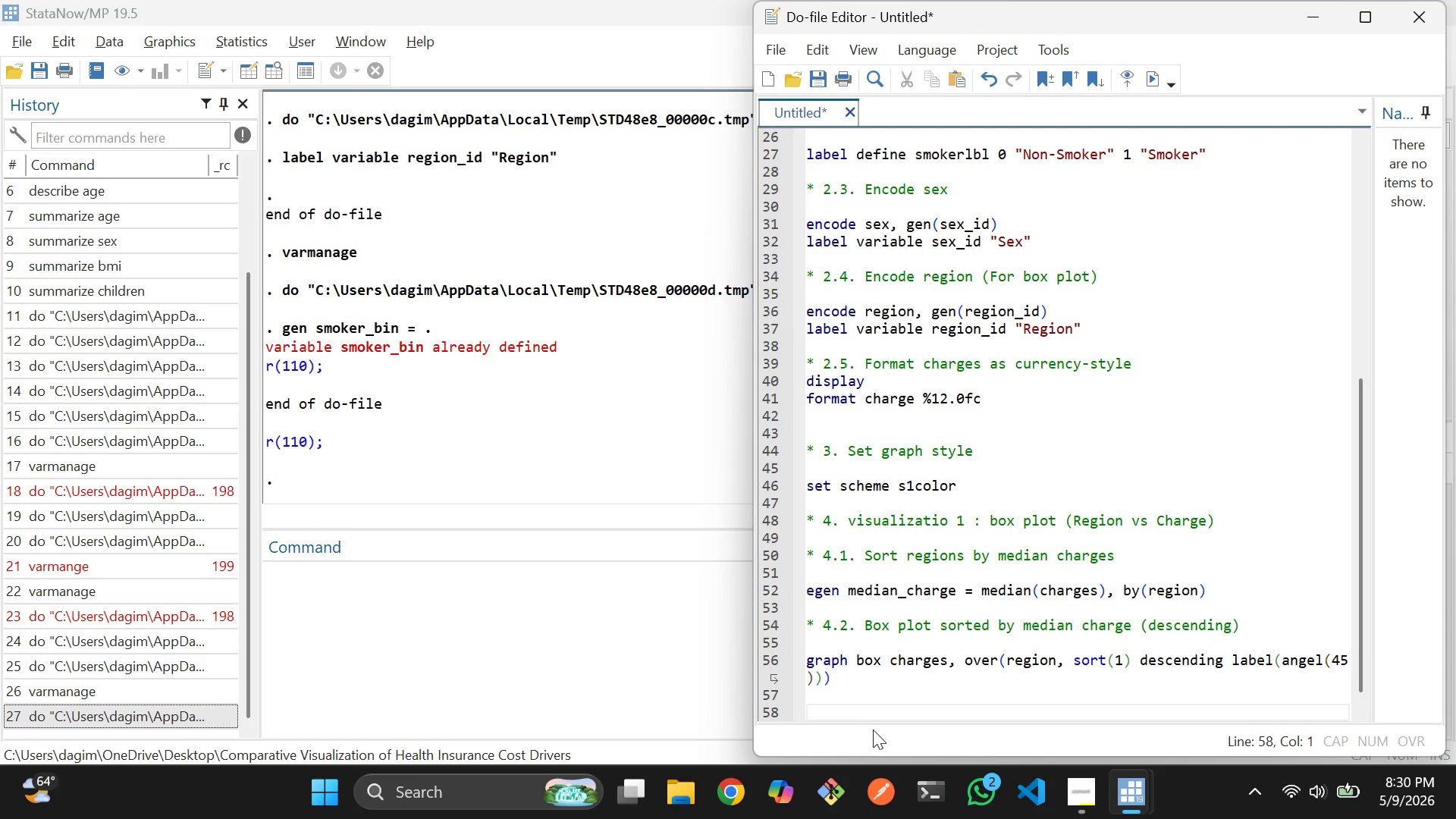 
wait(7.28)
 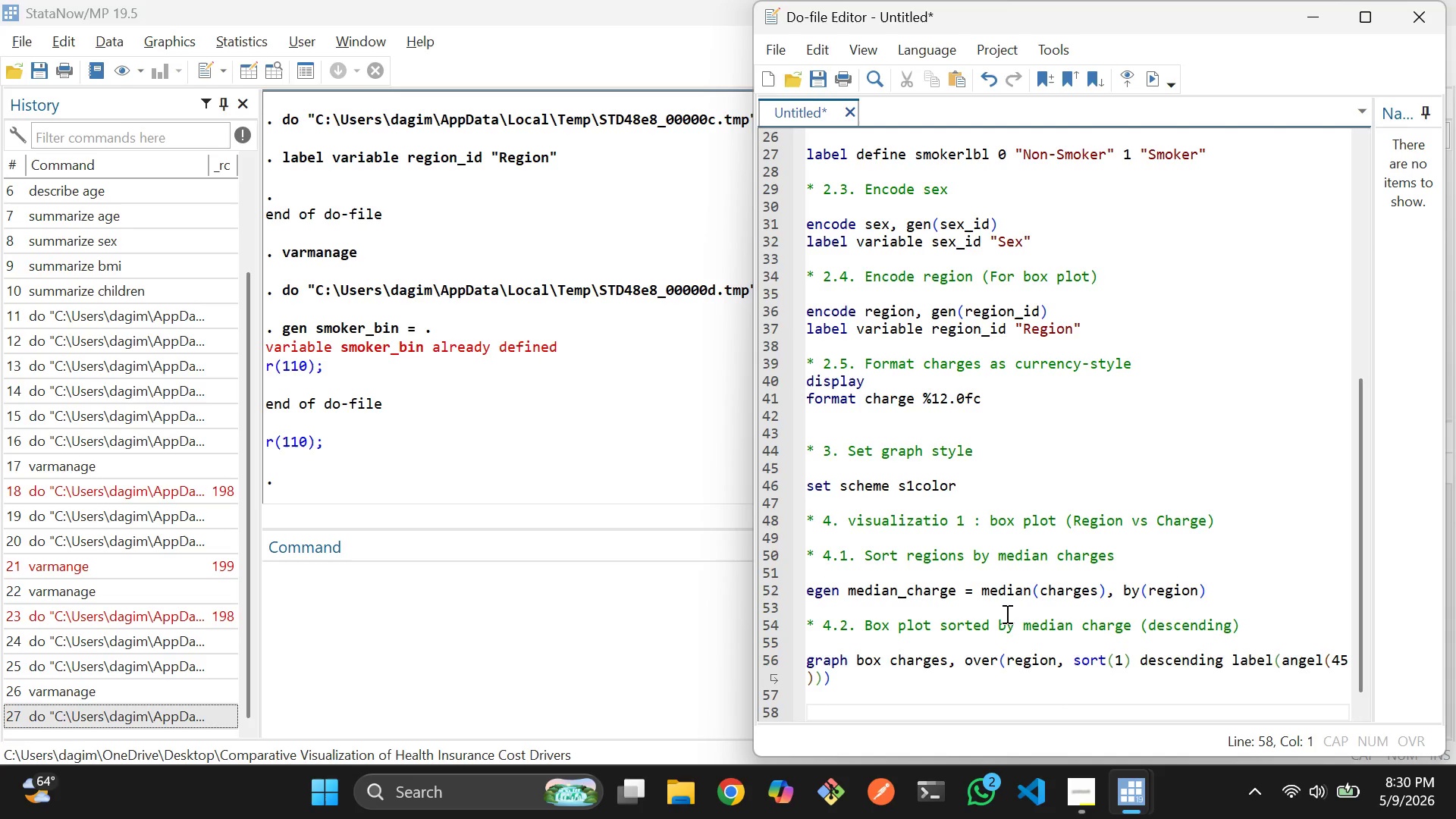 
left_click([843, 683])
 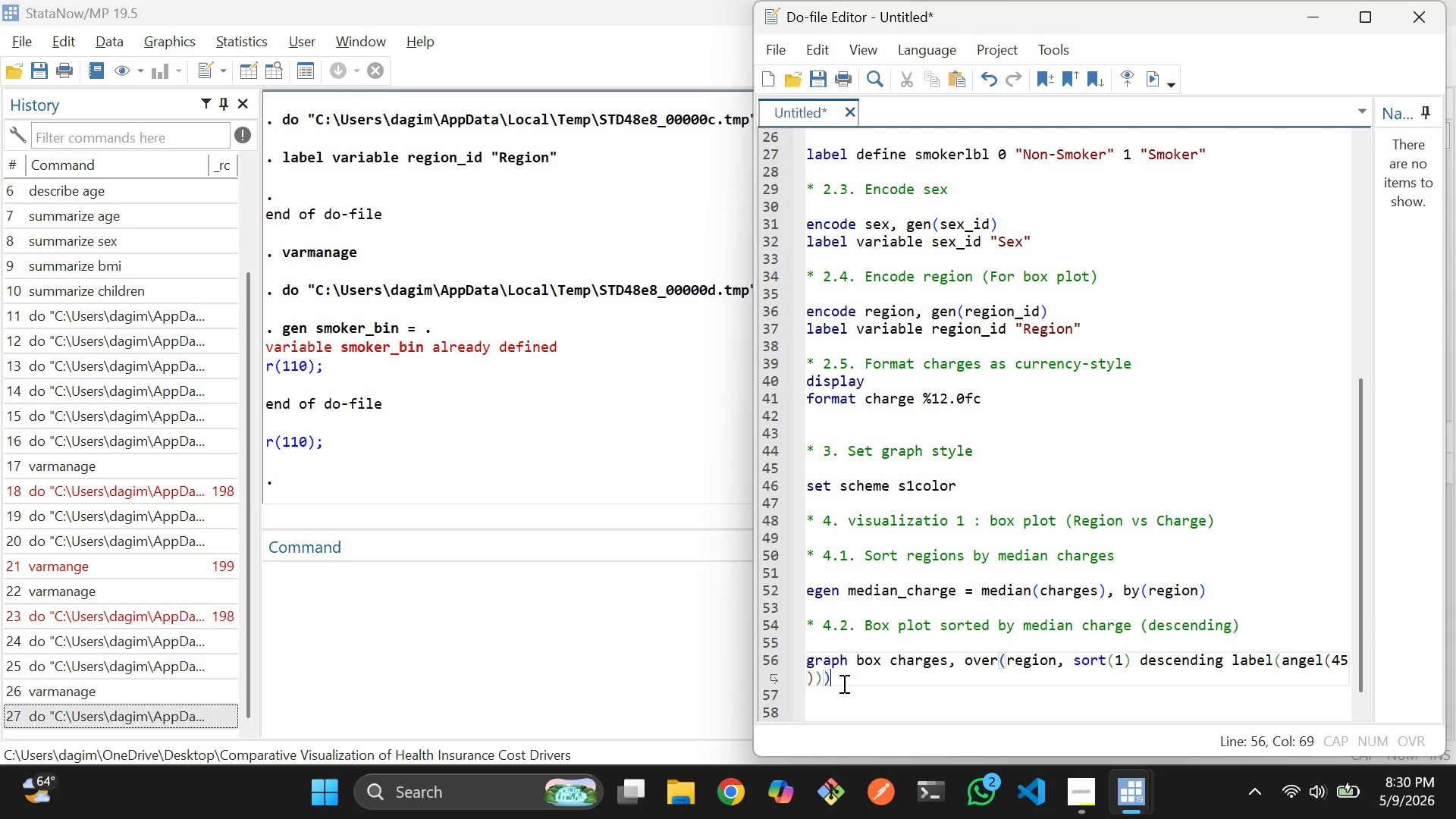 
key(Space)
 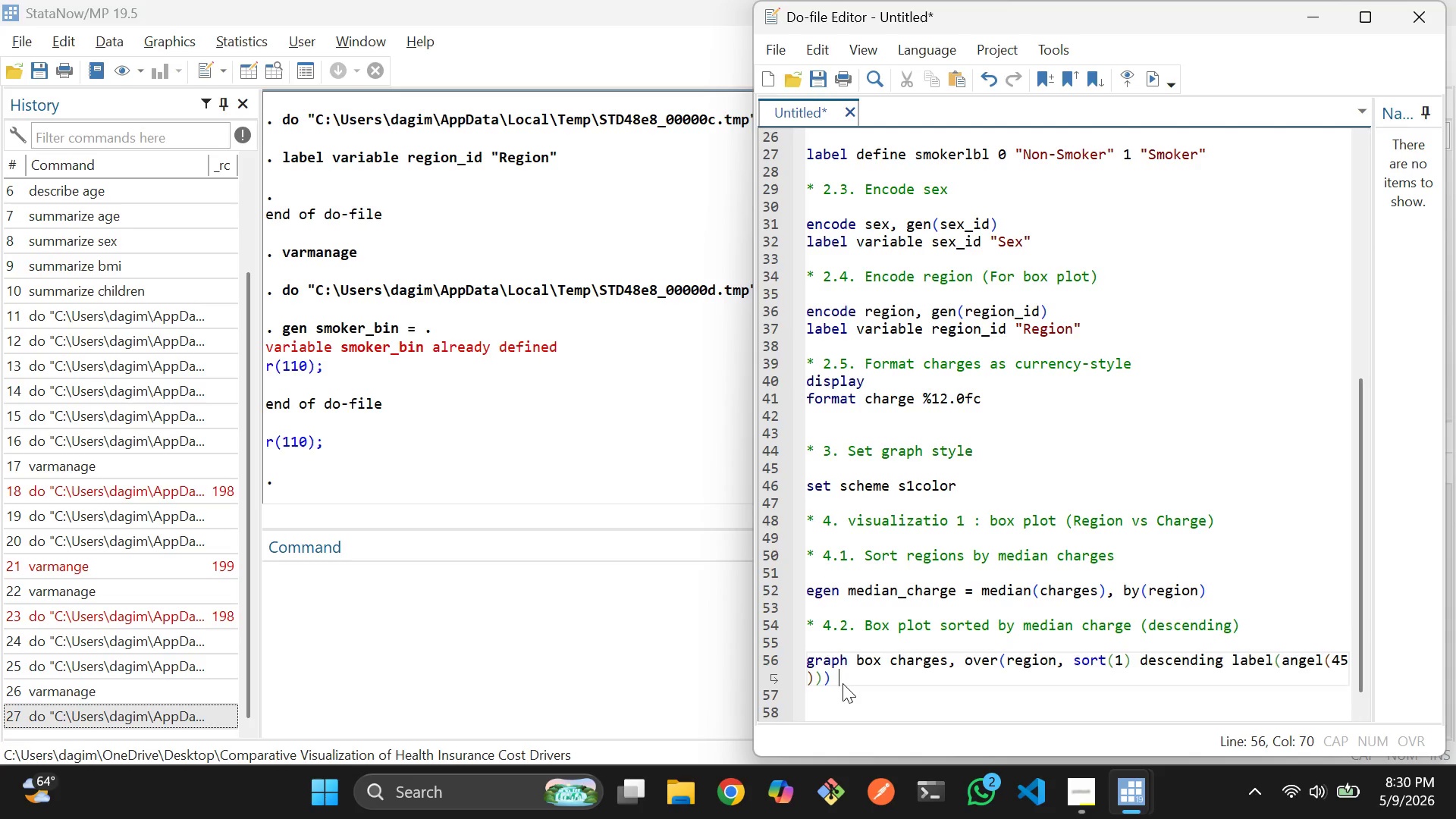 
type(title)
 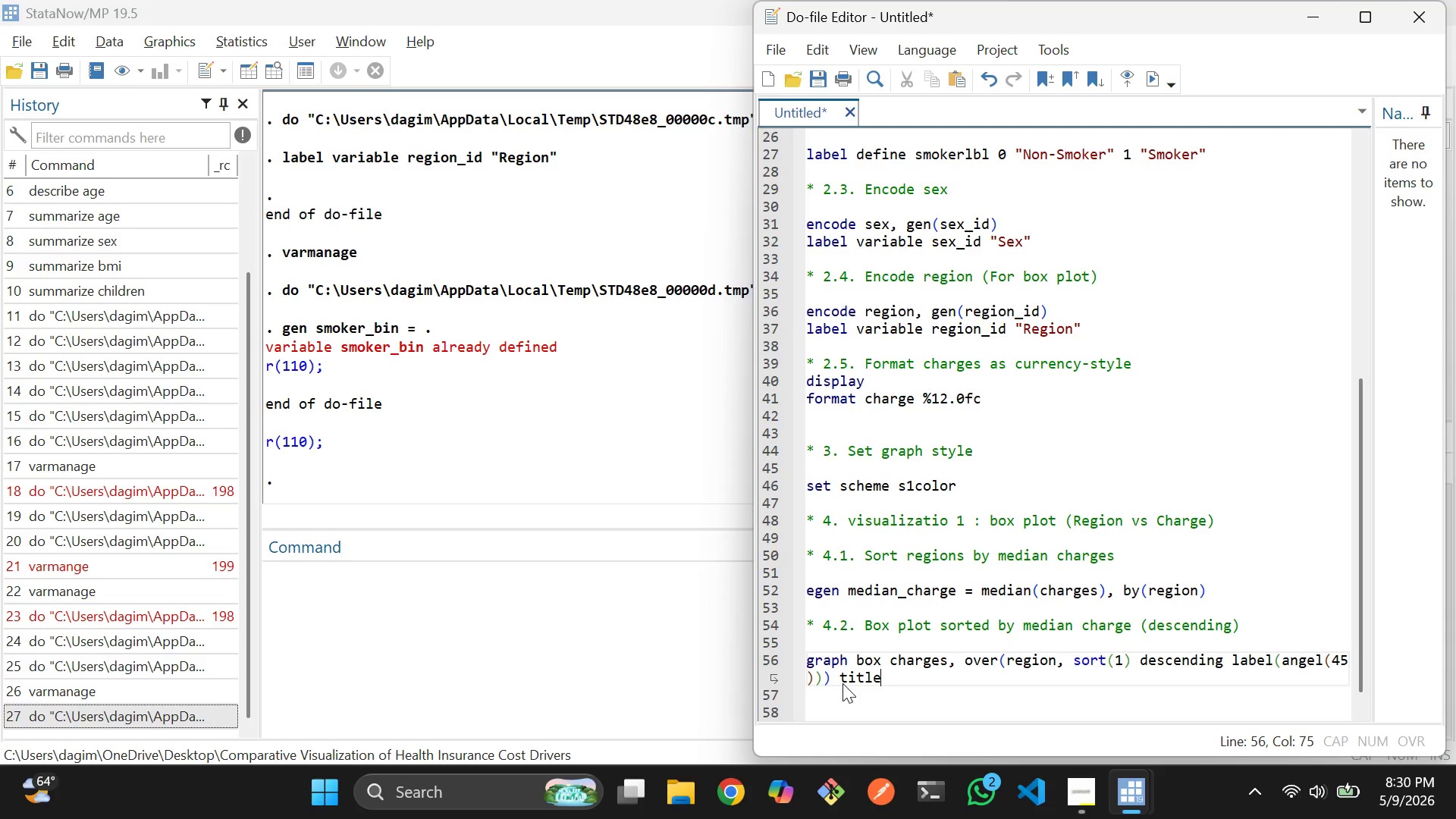 
type(("Insurance cha)
key(Backspace)
key(Backspace)
key(Backspace)
type(Charges by Regg)
key(Backspace)
type(ion)
 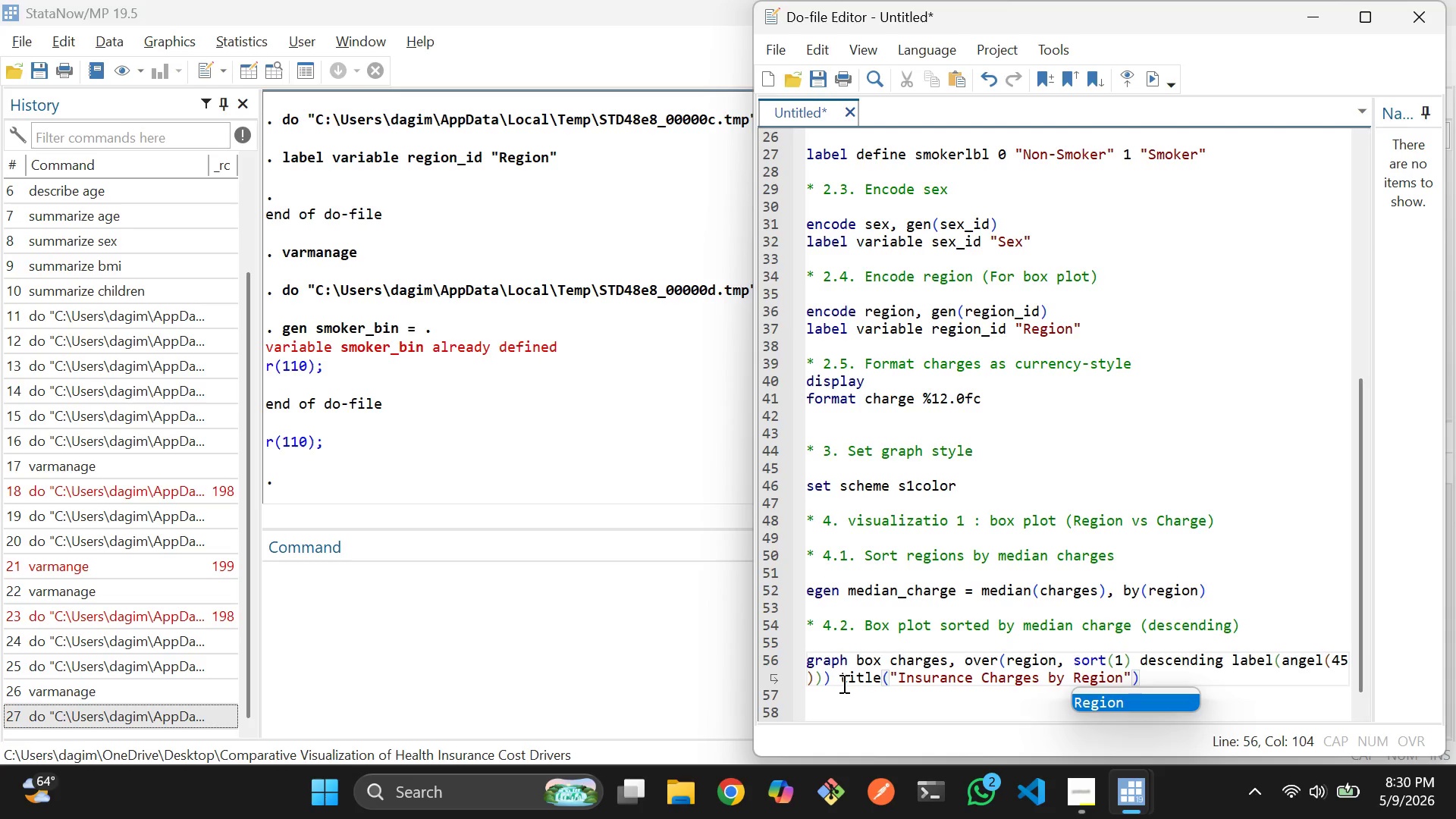 
key(ArrowRight)
 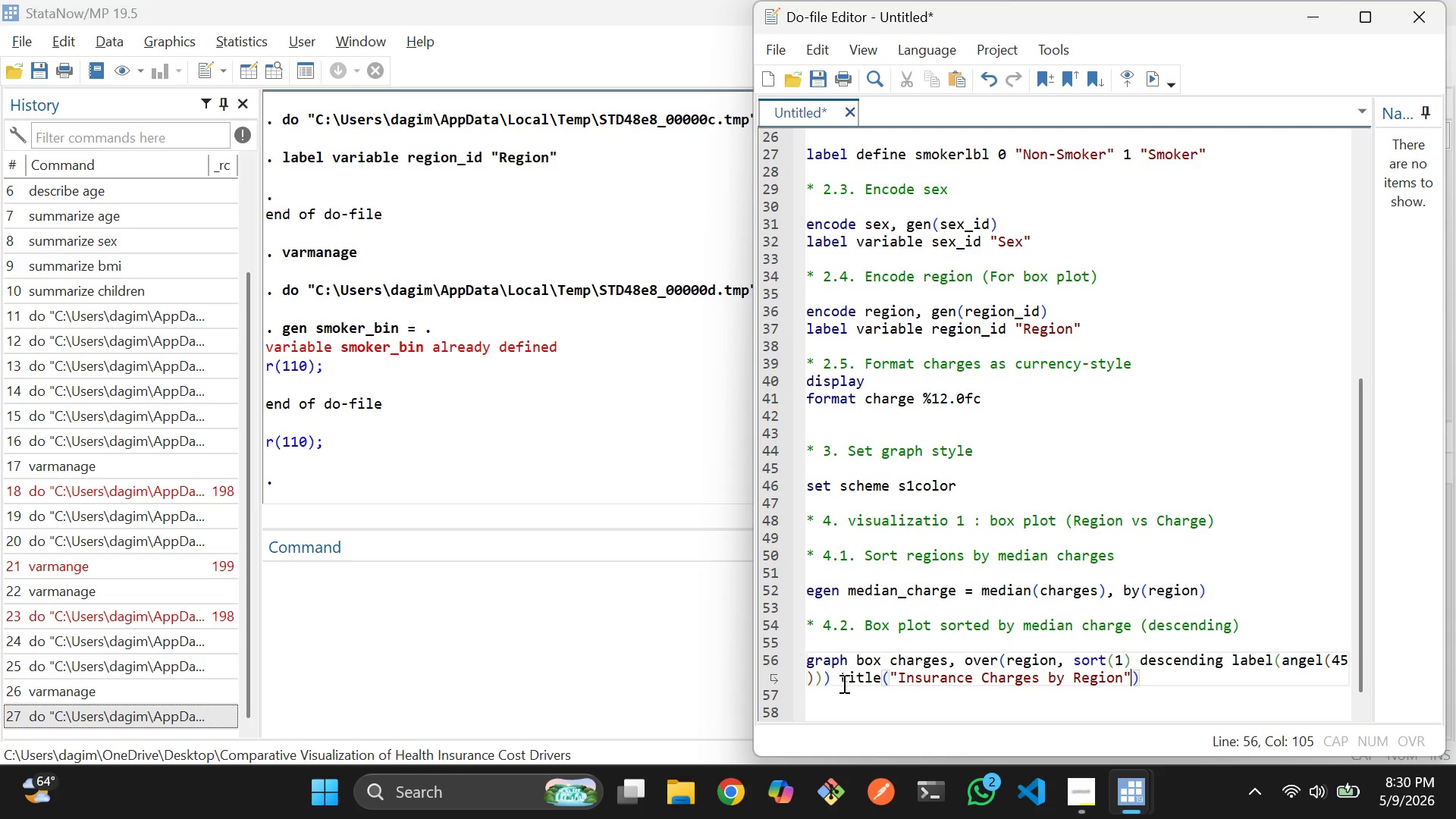 
key(ArrowRight)
 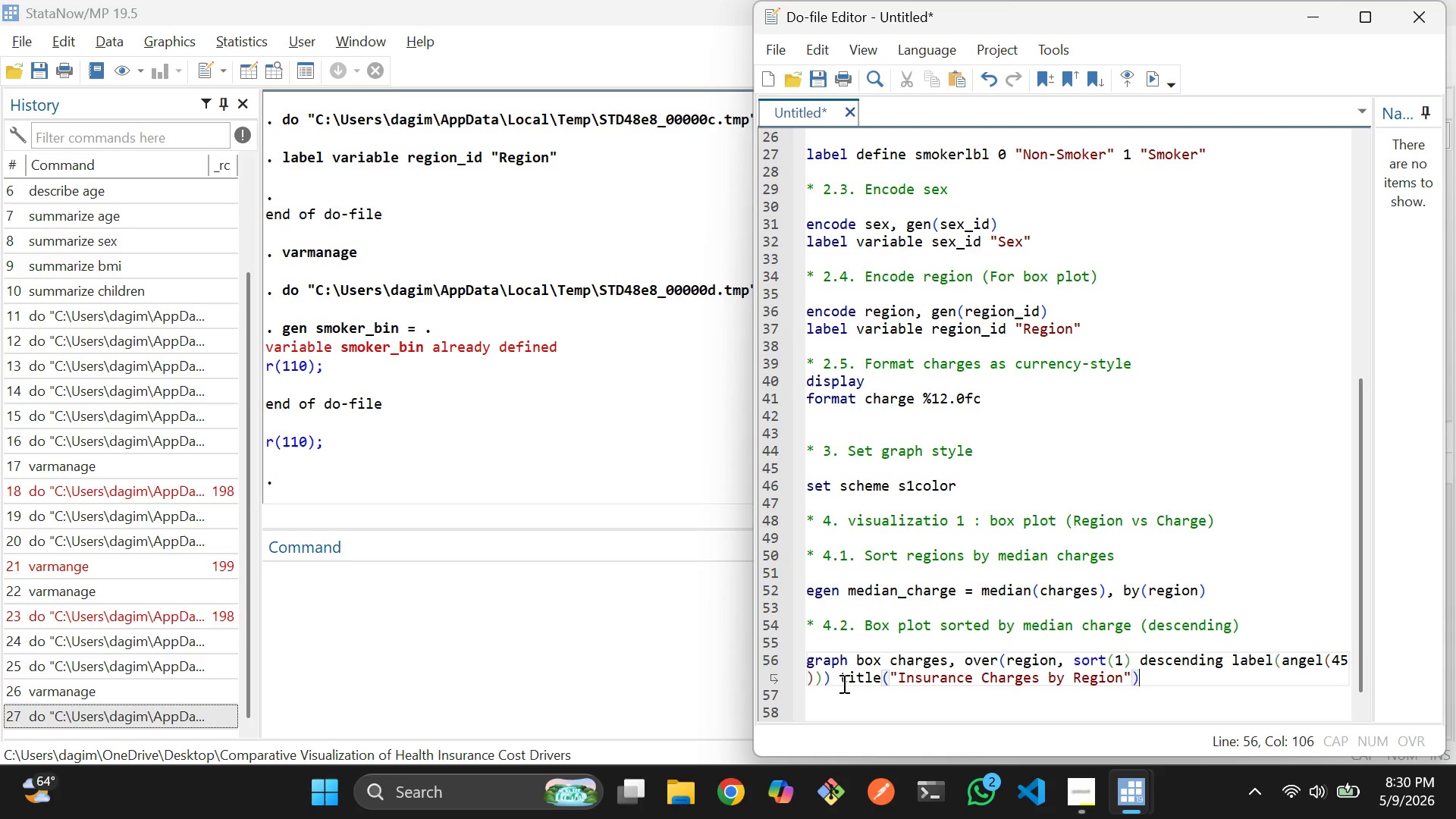 
type( ytitle()
 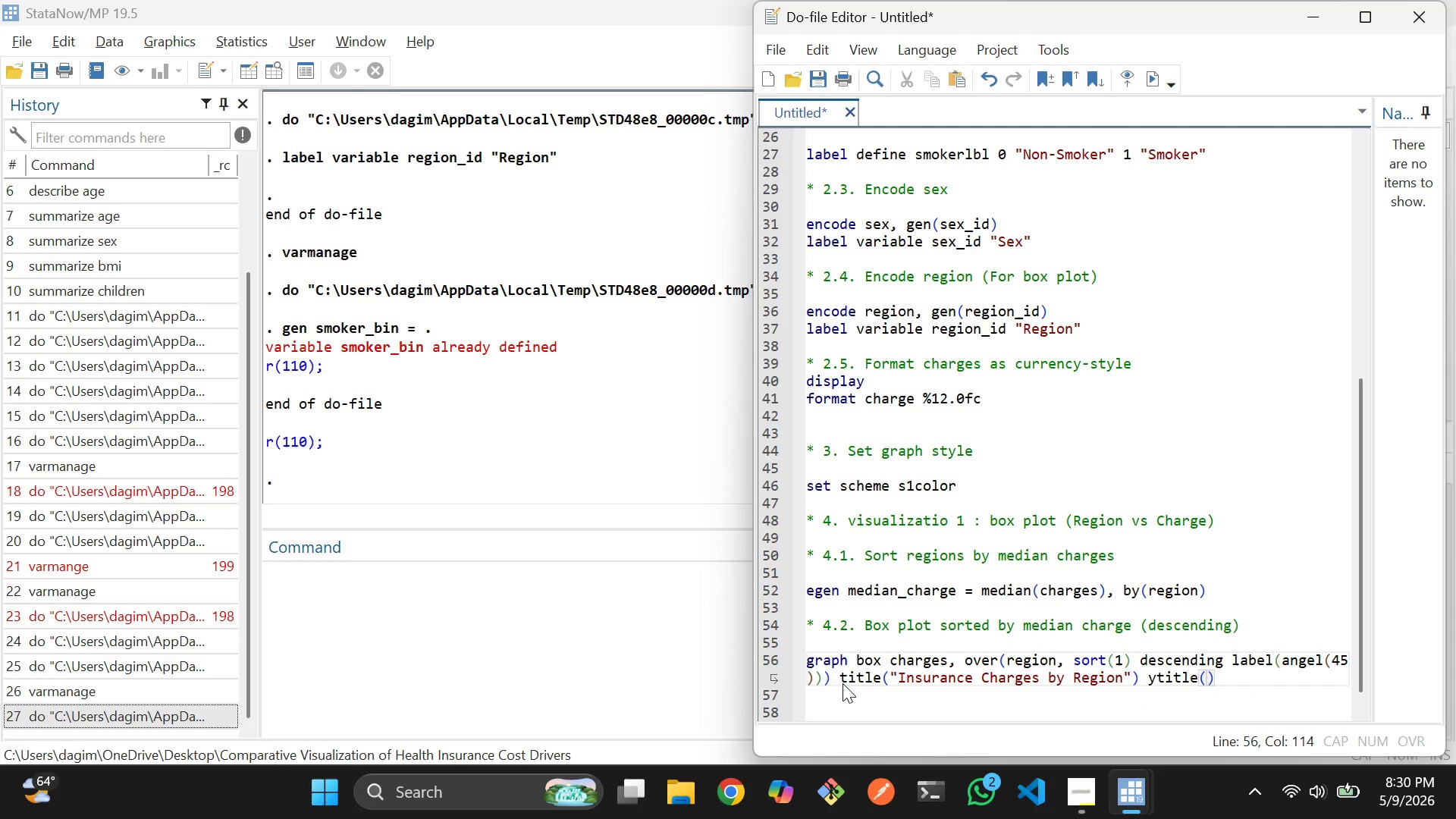 
hold_key(key=ShiftLeft, duration=1.56)
 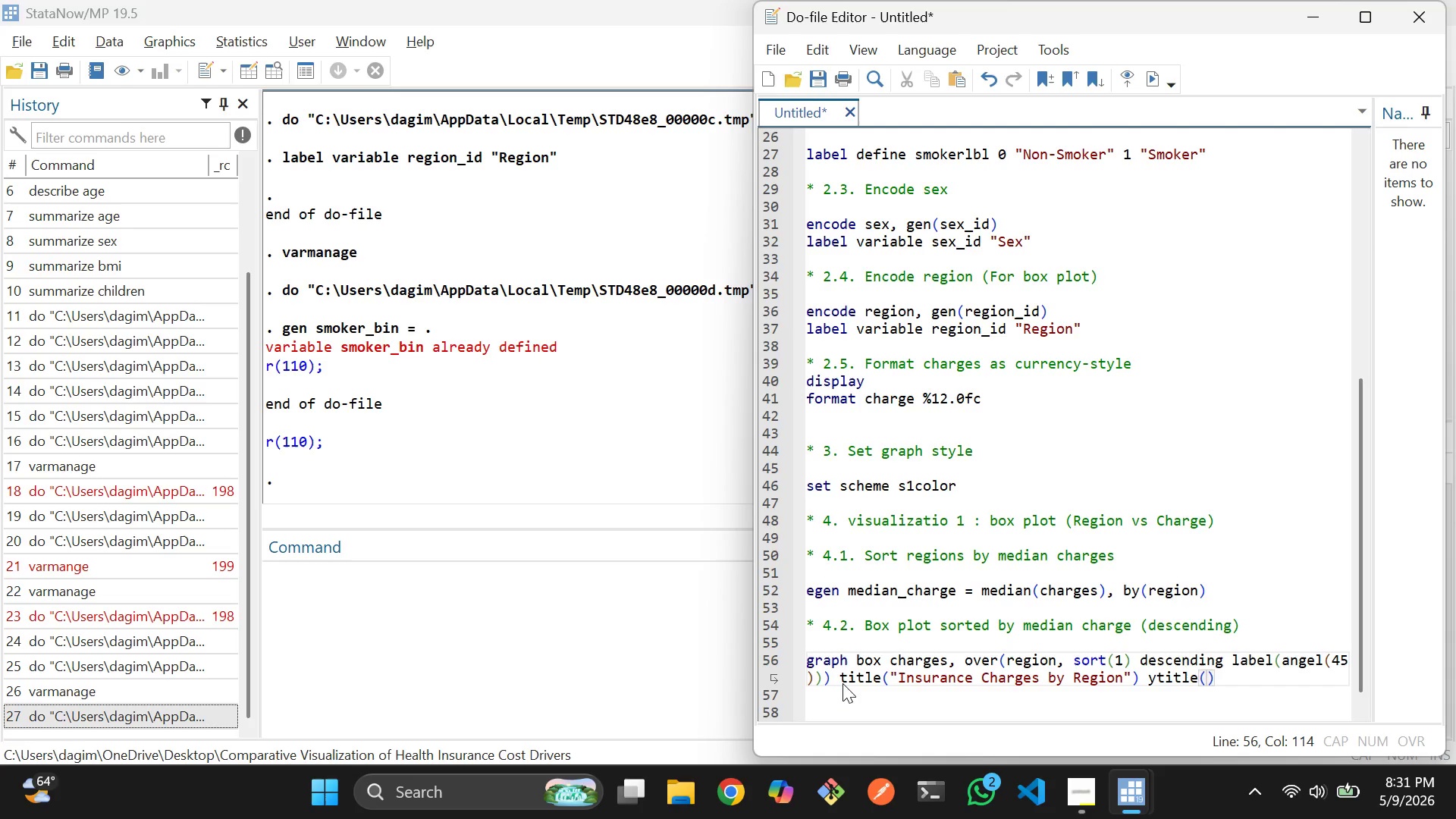 
type("Charges)
 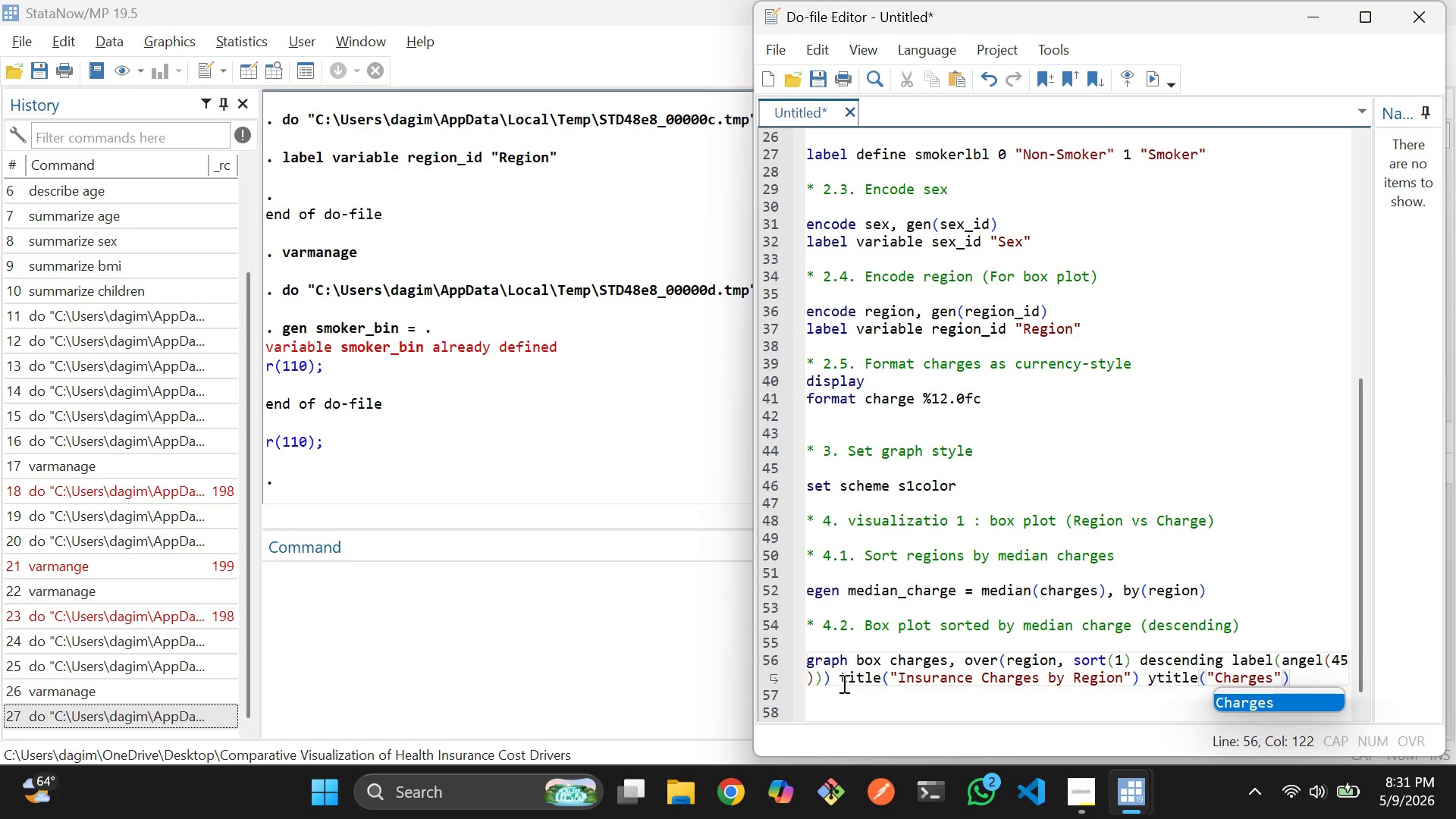 
type( (USD)
 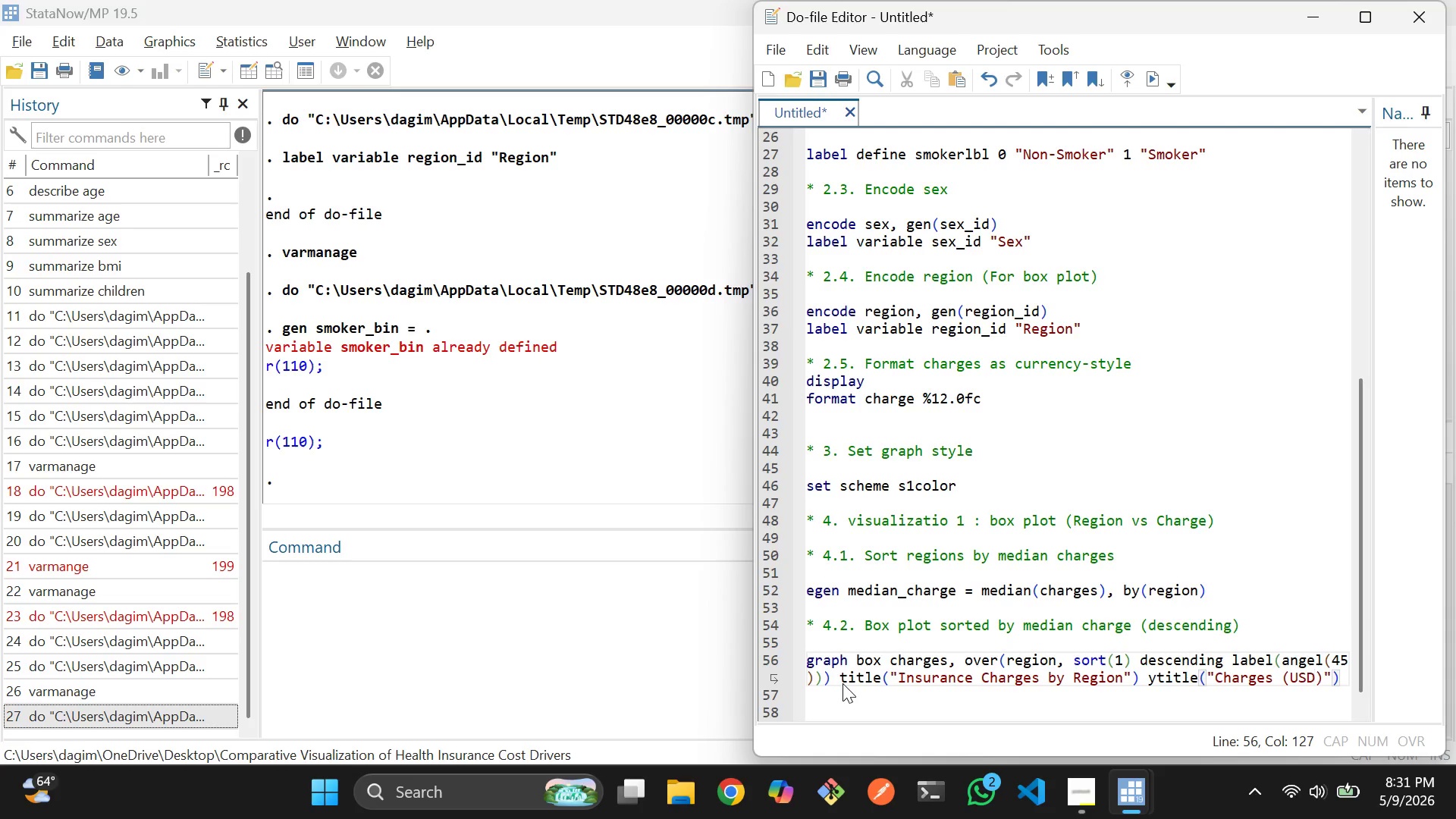 
key(ArrowRight)
 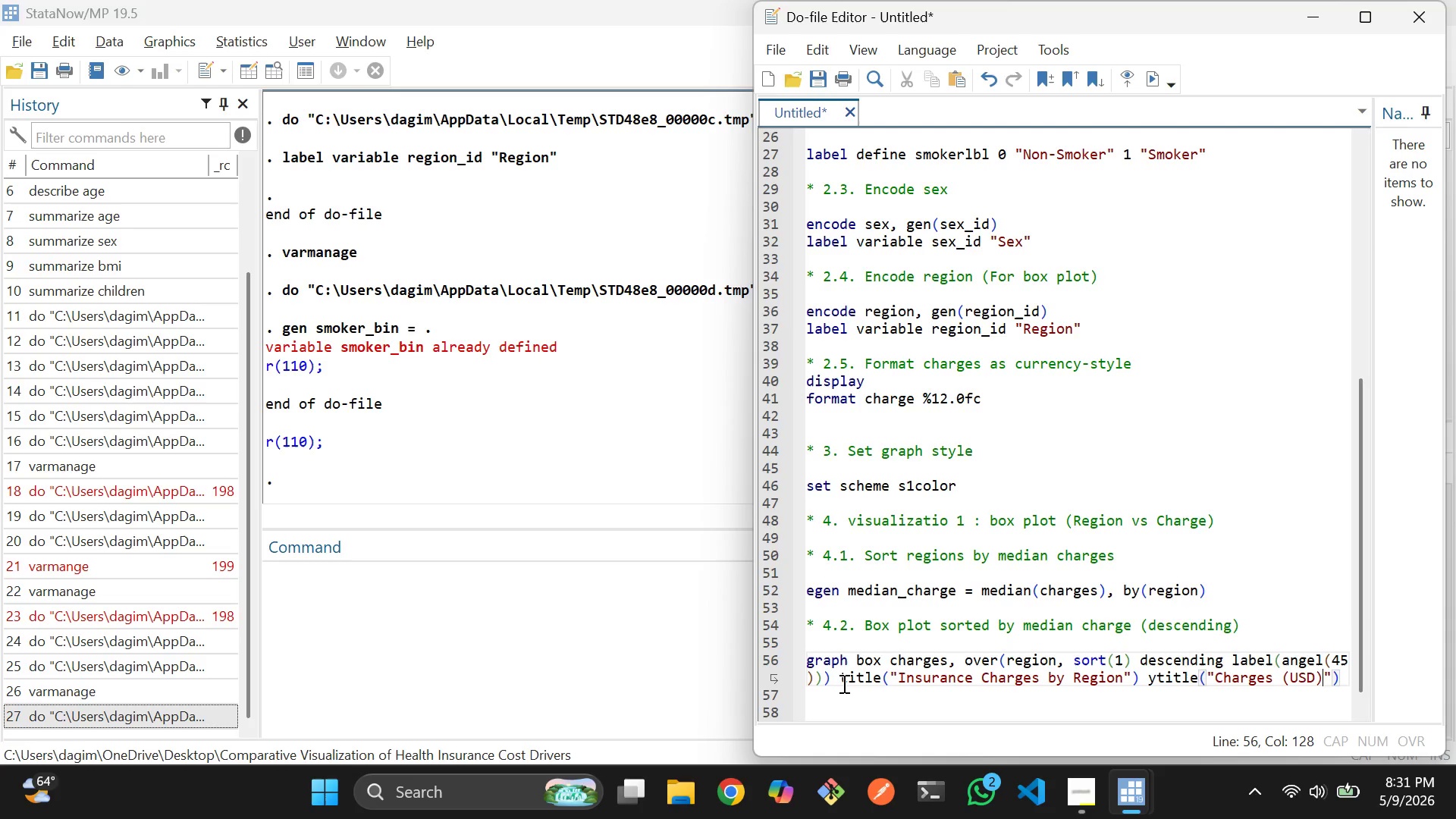 
key(ArrowRight)
 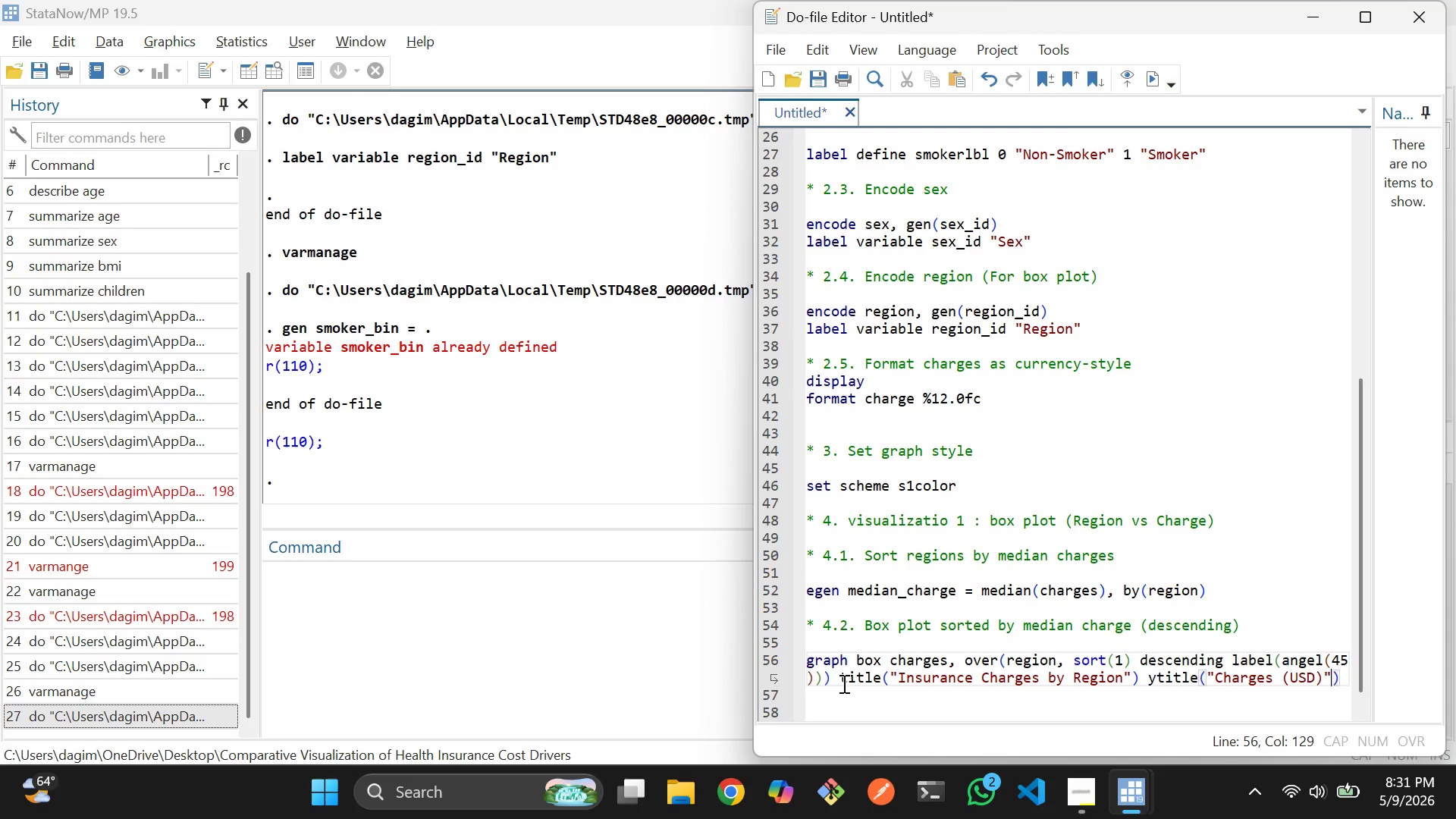 
key(ArrowRight)
 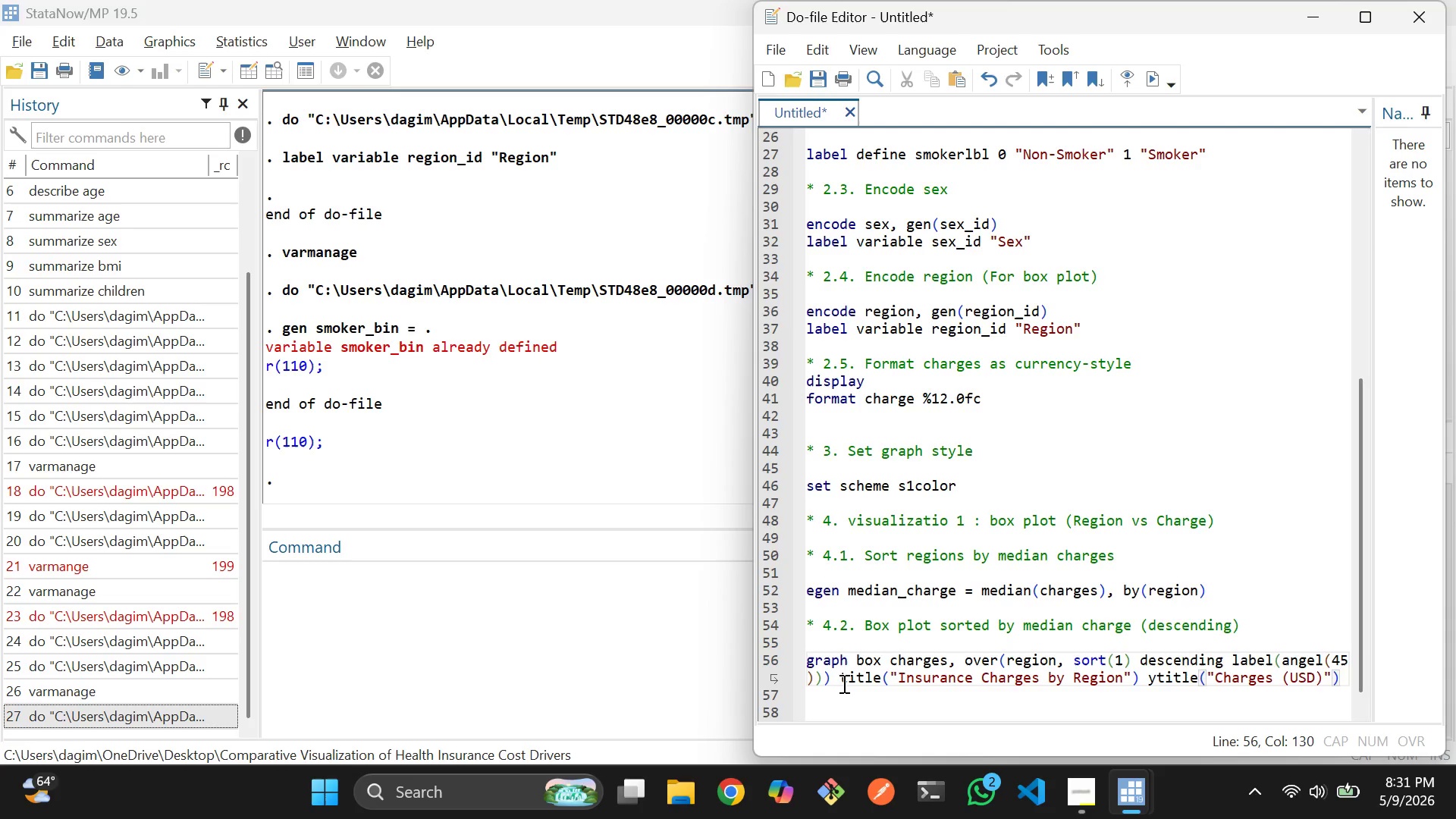 
type( box(1 )
key(Backspace)
type(, color(navy)
 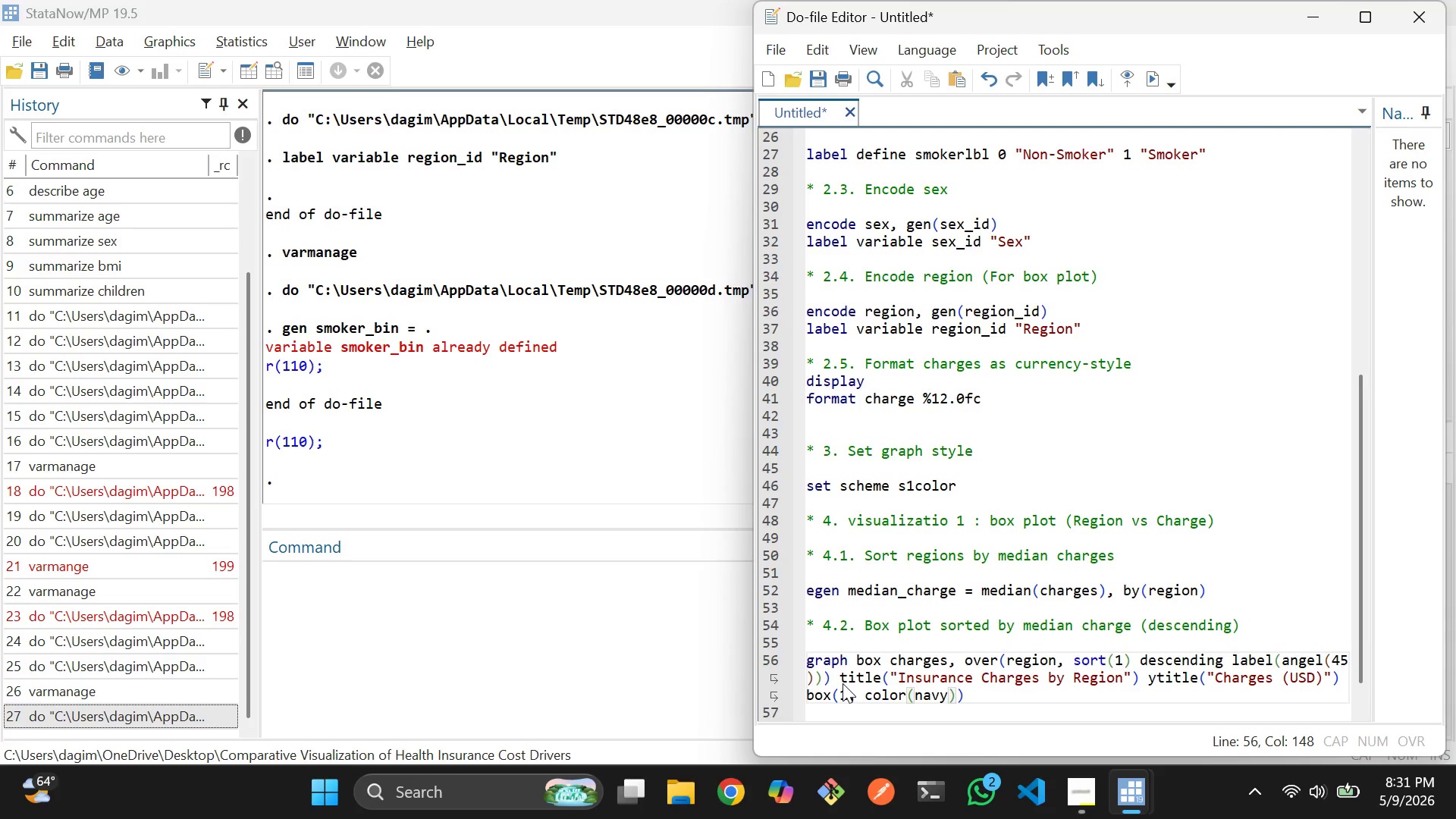 
key(ArrowRight)
 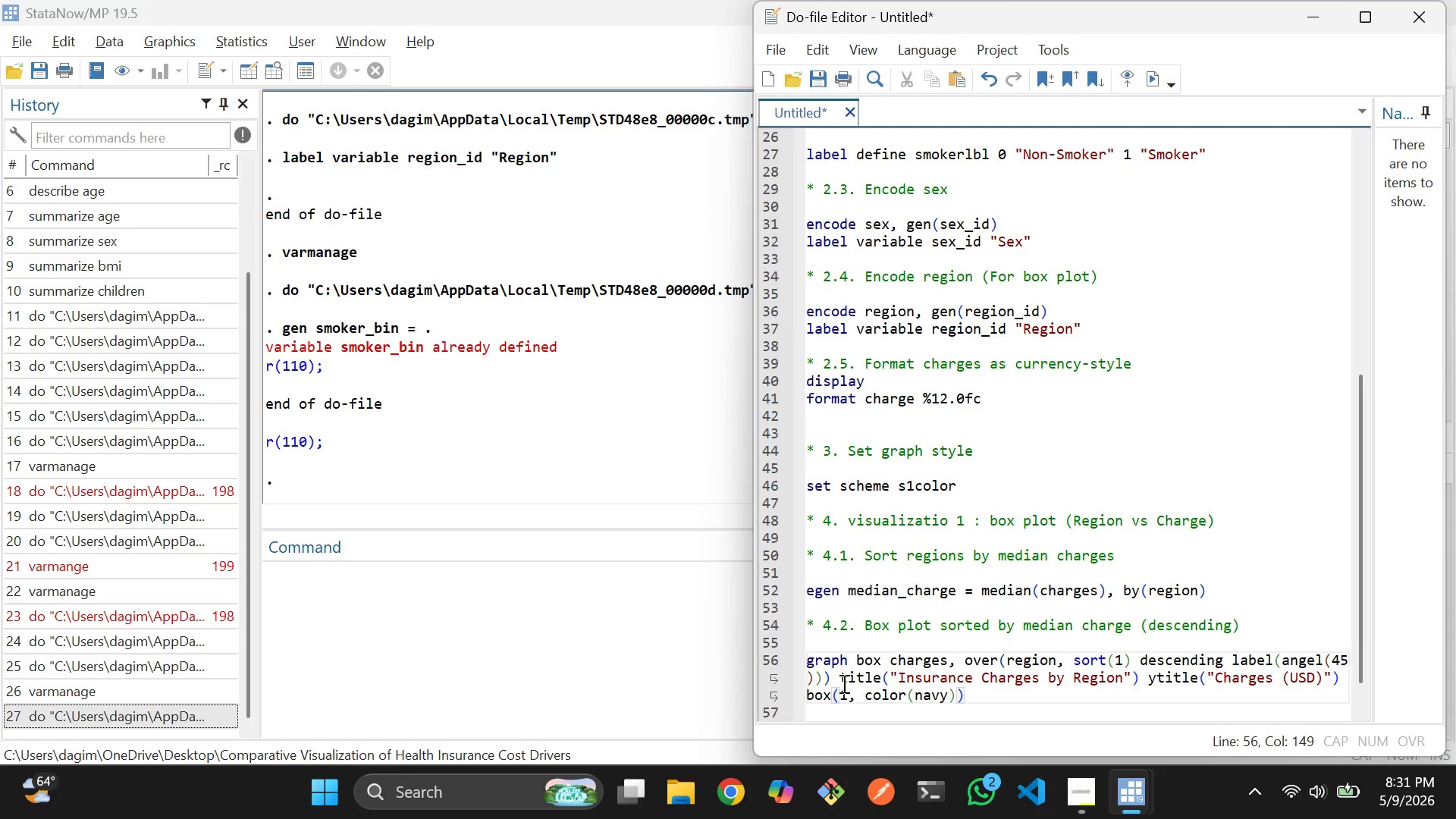 
key(ArrowRight)
 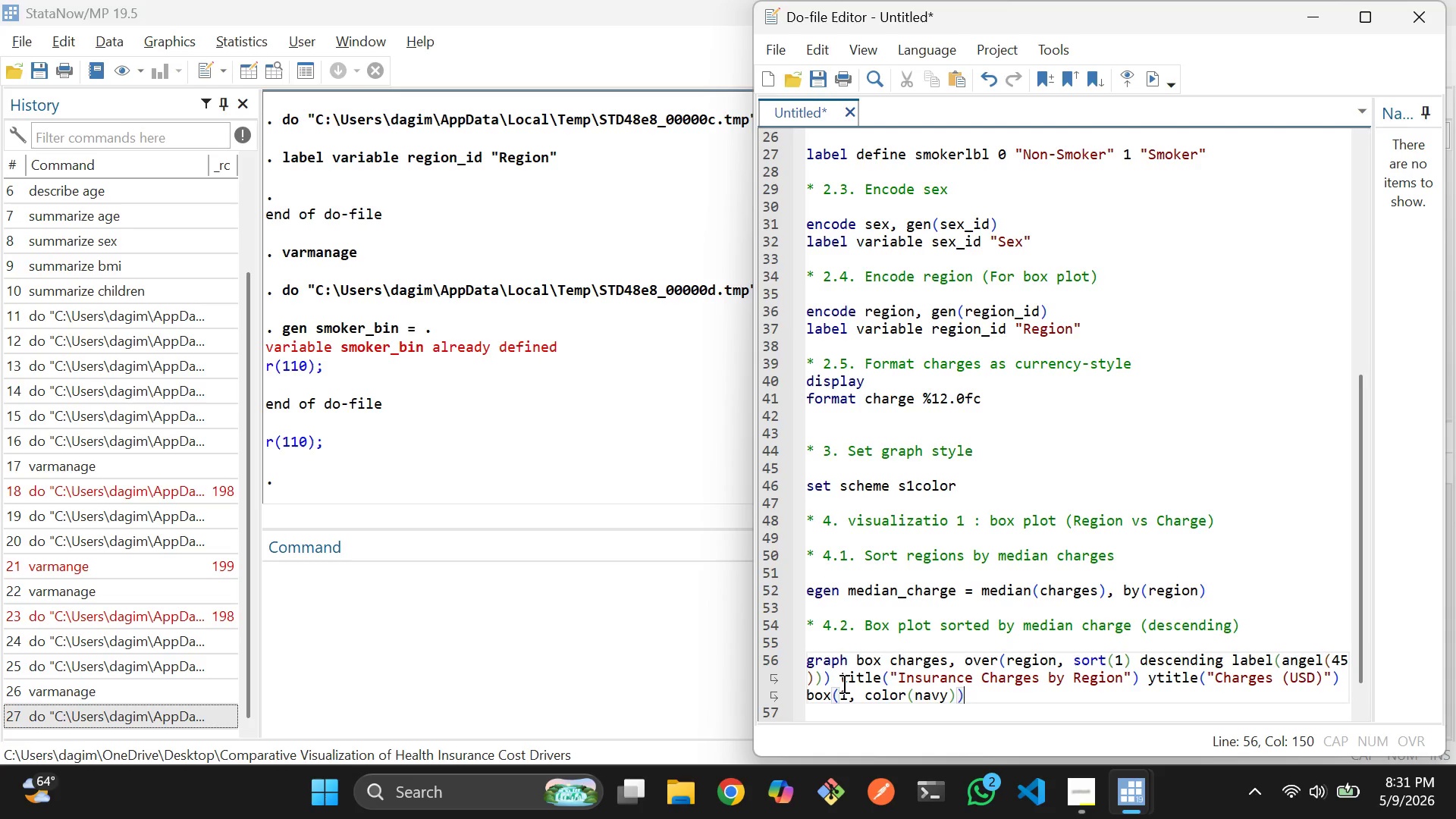 
key(ArrowRight)
 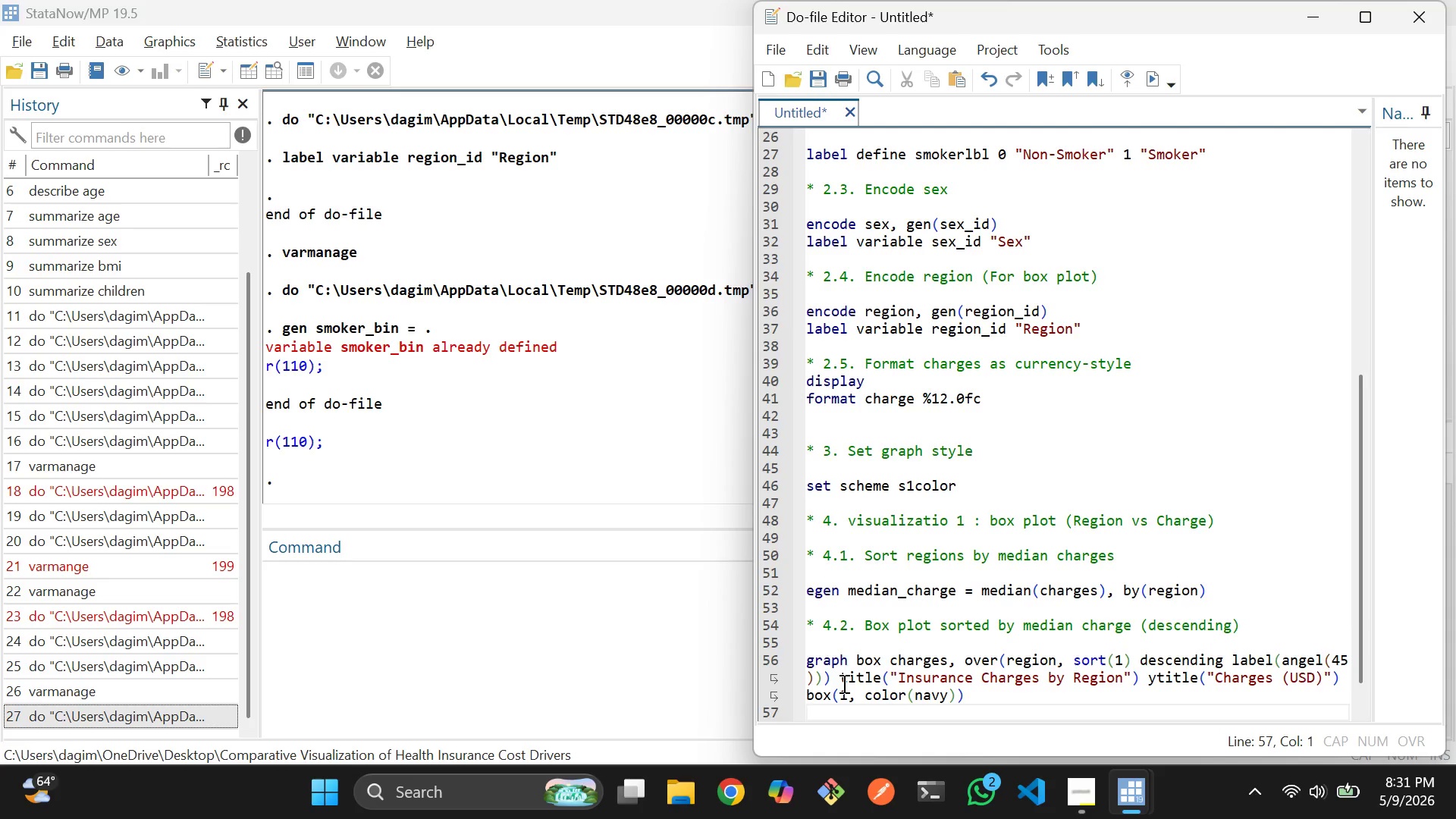 
key(ArrowLeft)
 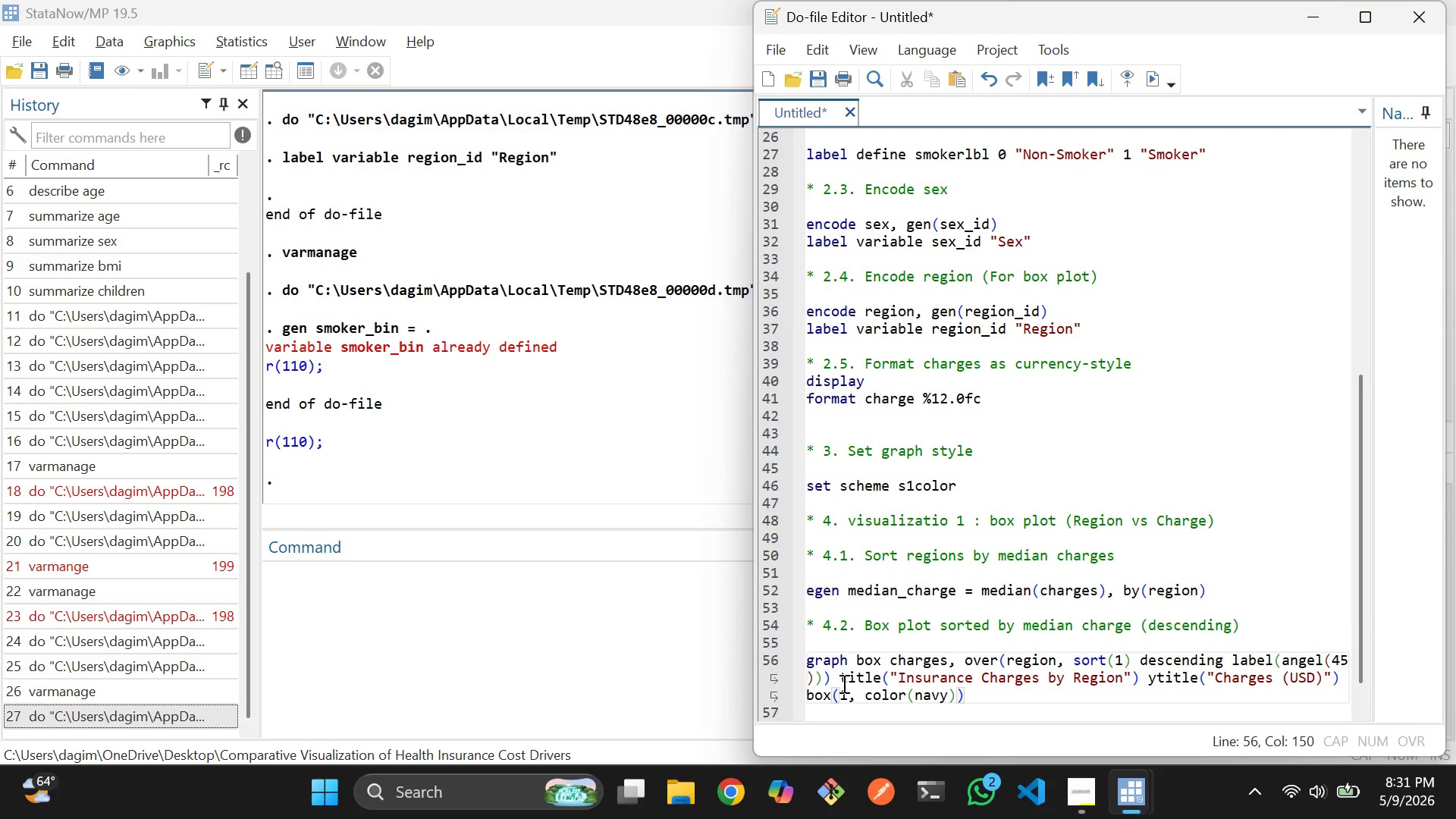 
type( marker)
 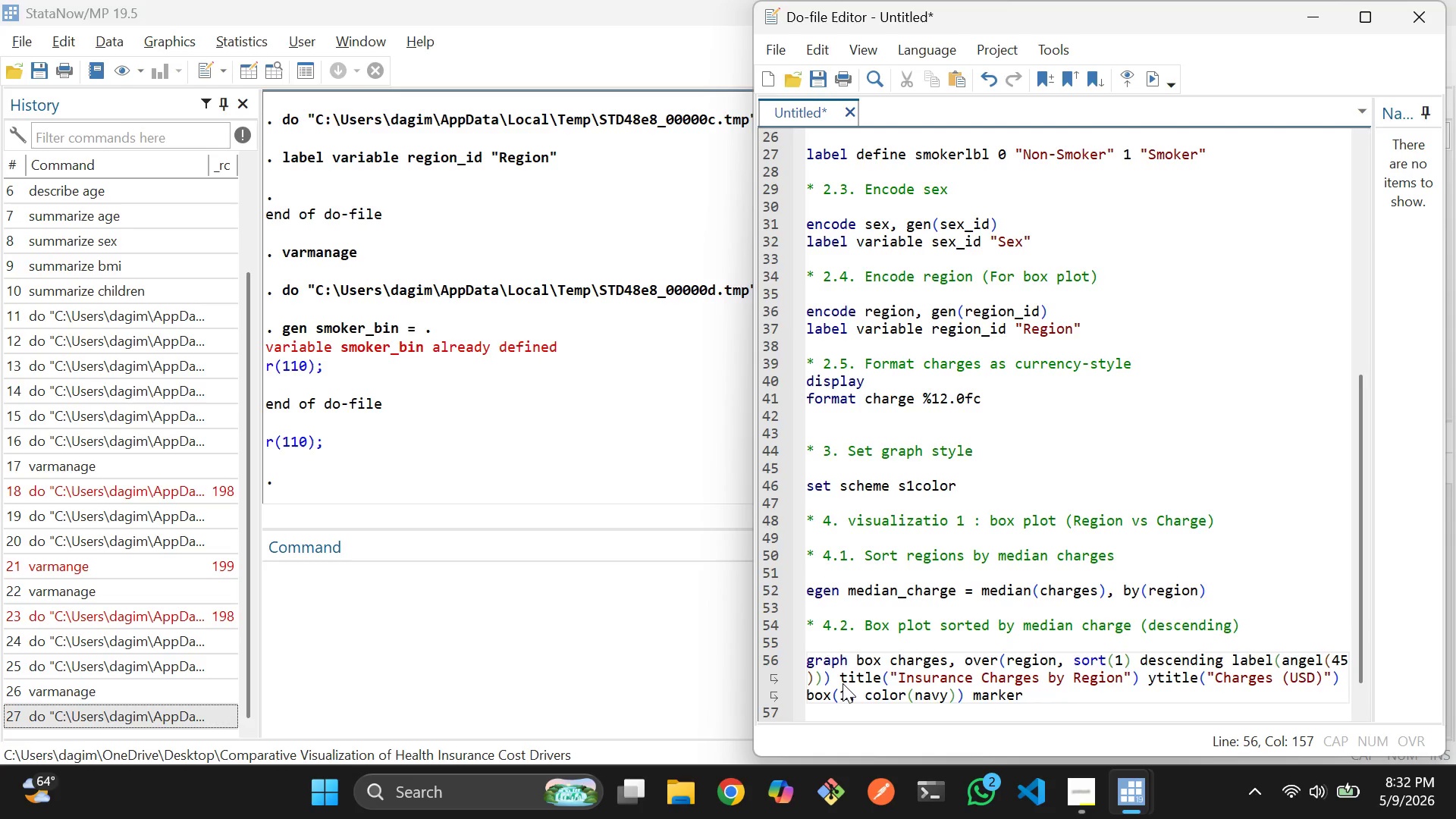 
type((1, mcolor(black)
 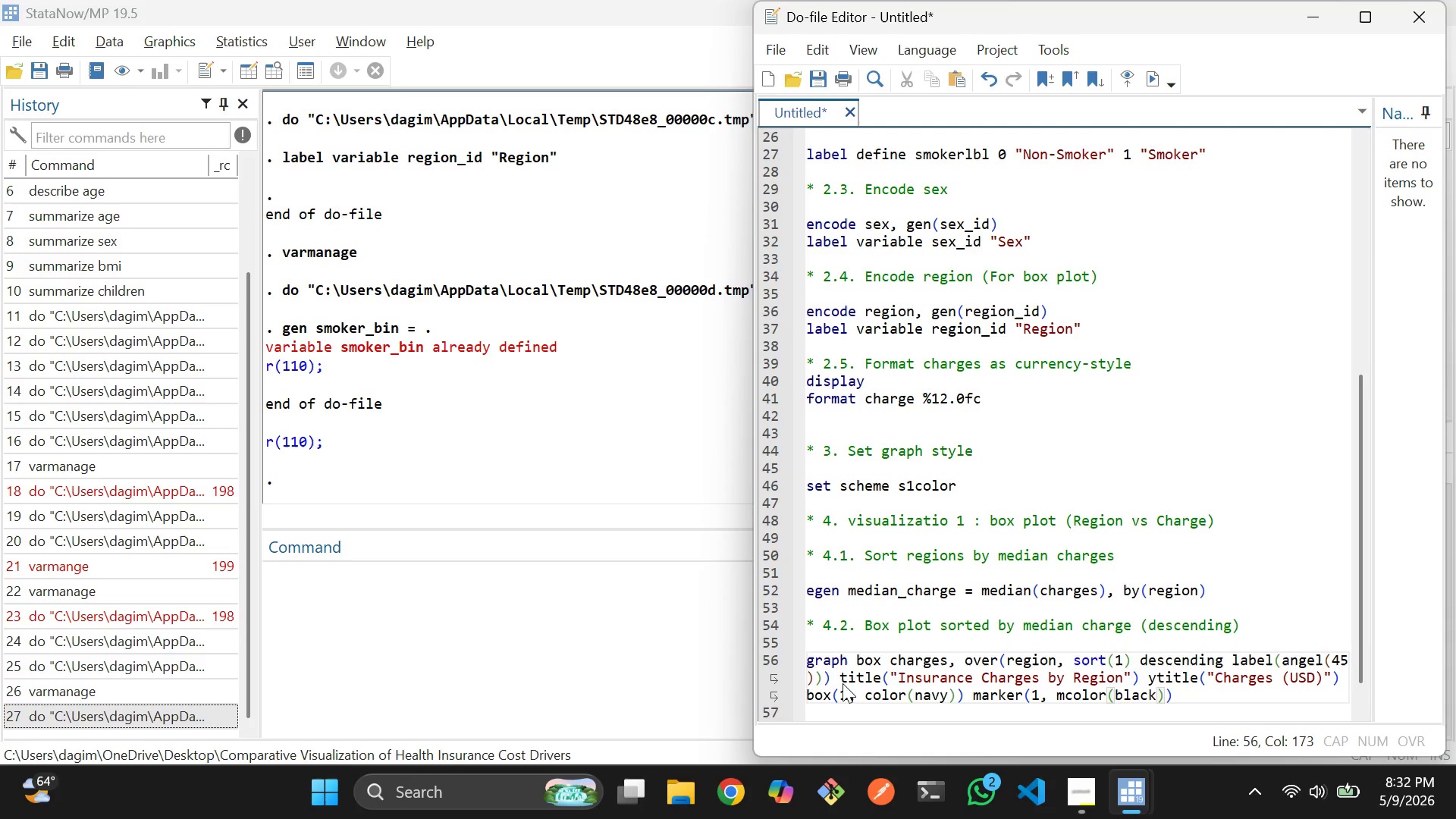 
key(ArrowRight)
 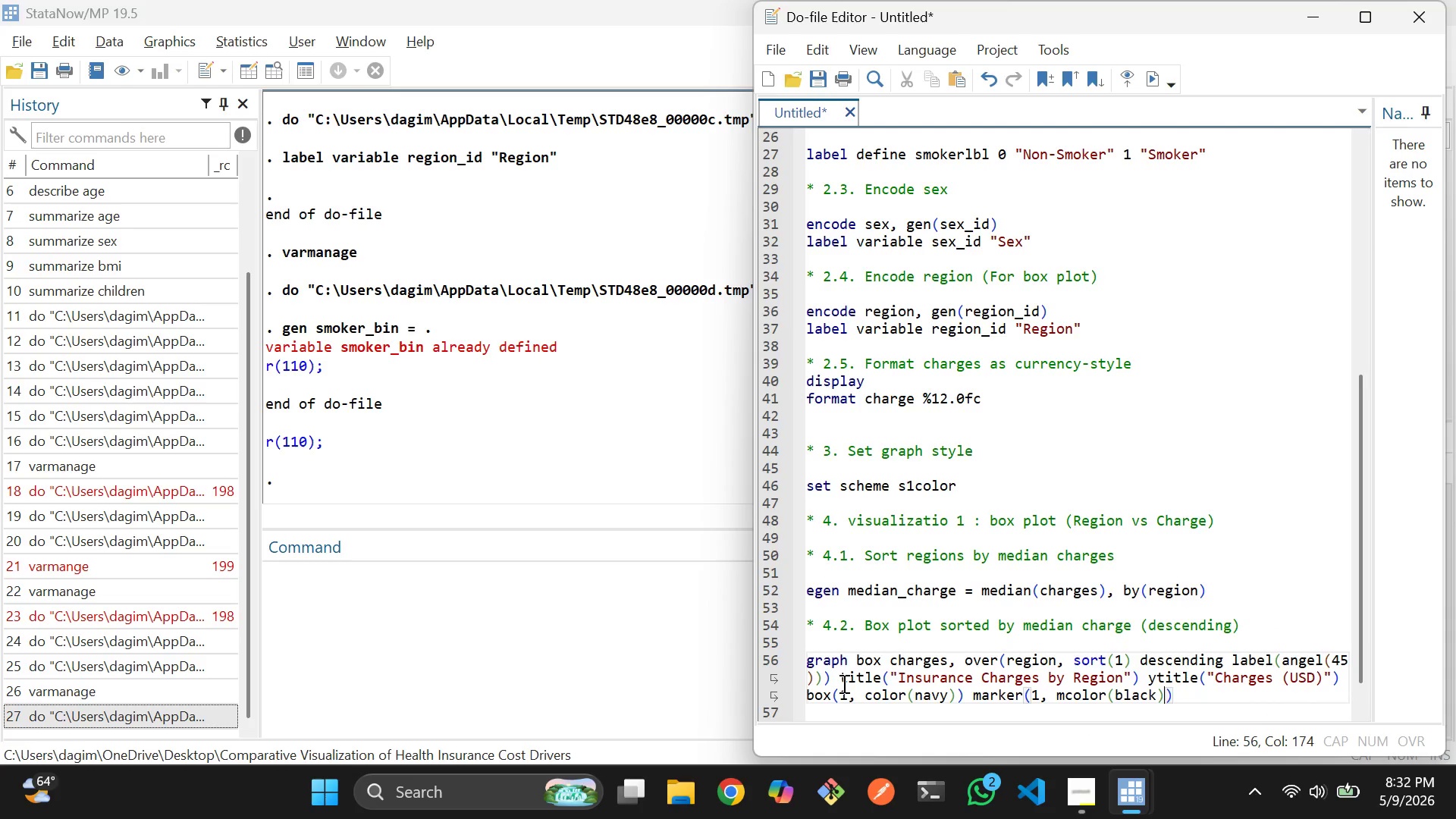 
key(ArrowRight)
 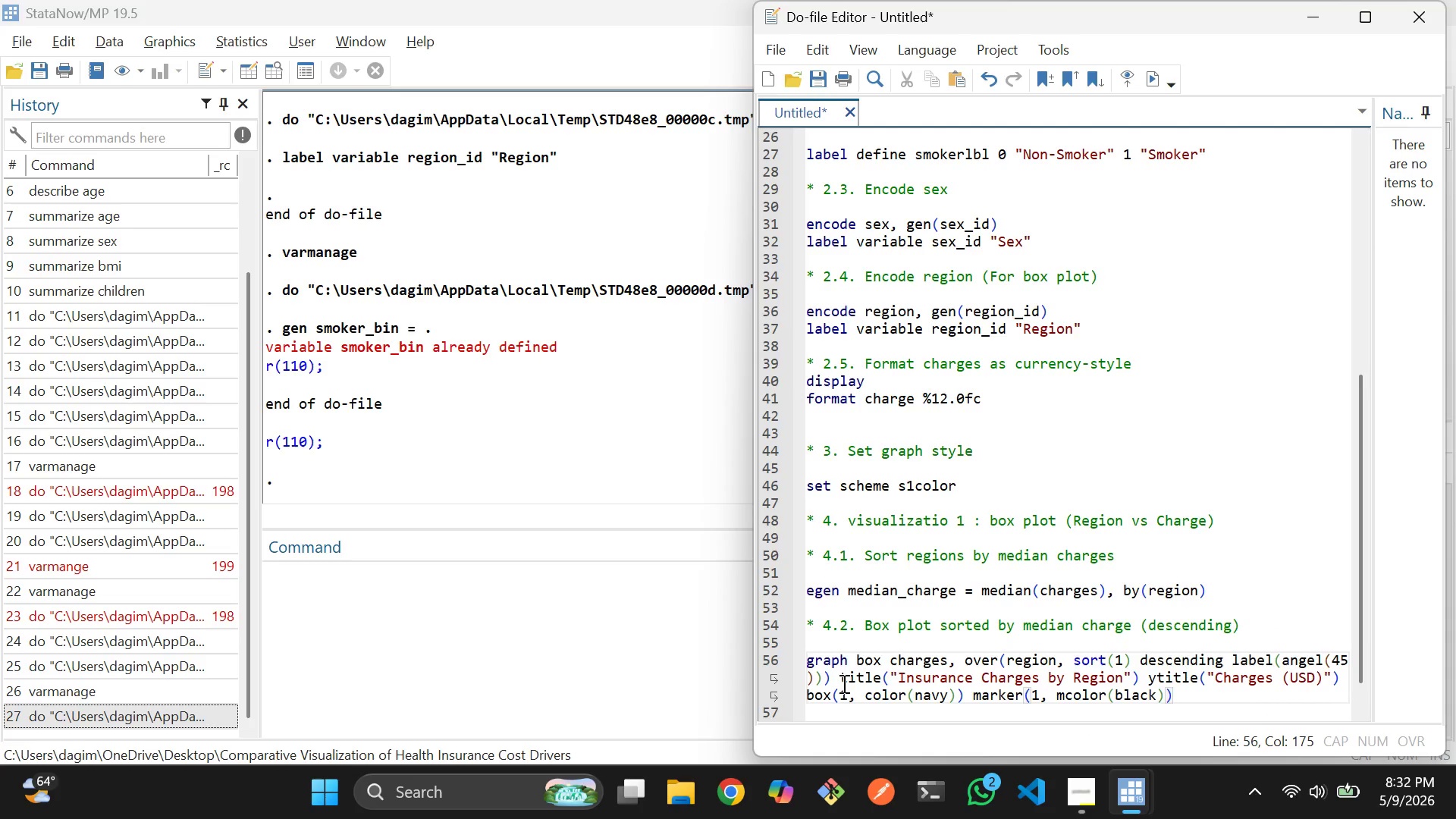 
key(Enter)
 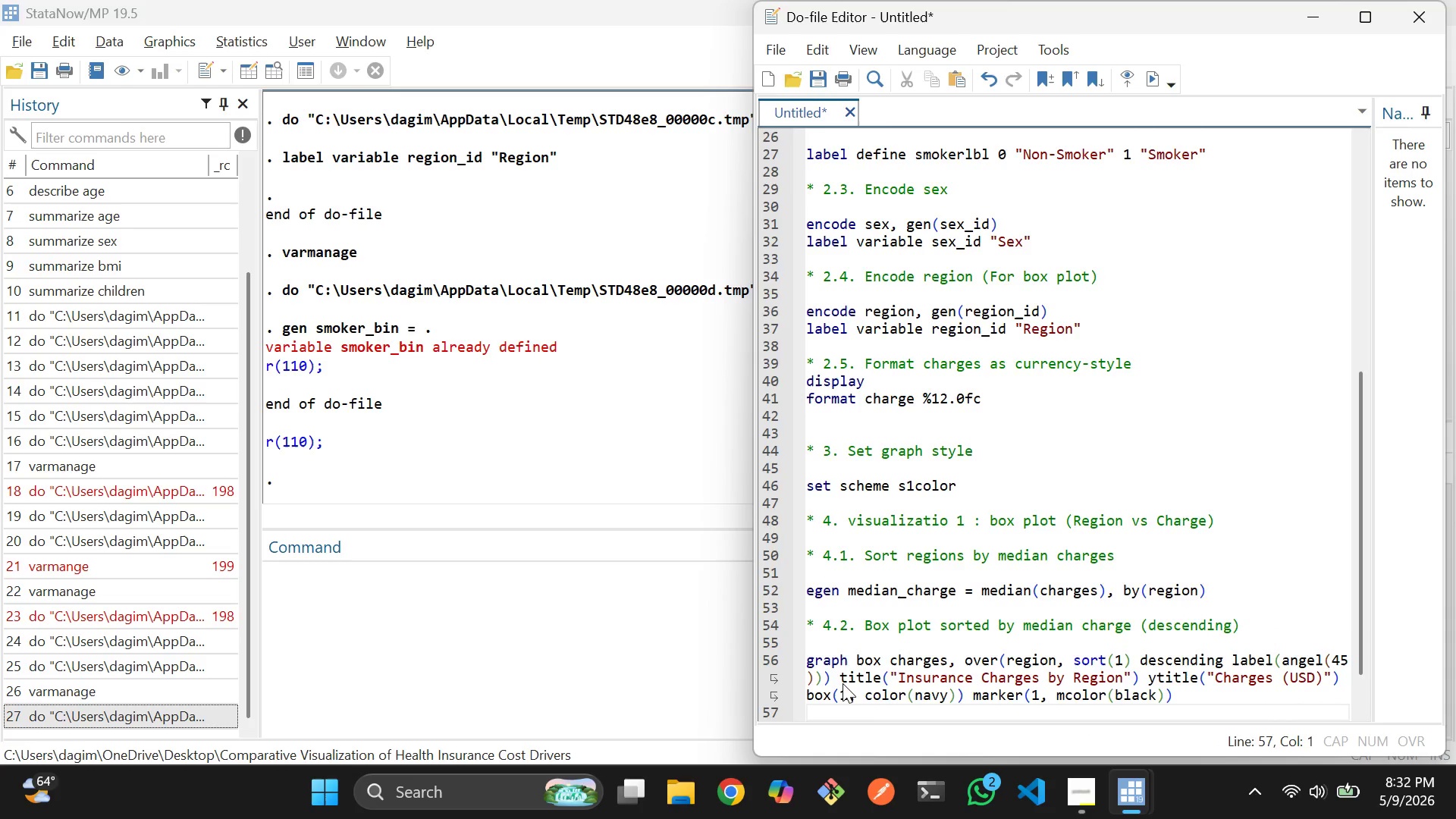 
key(Enter)
 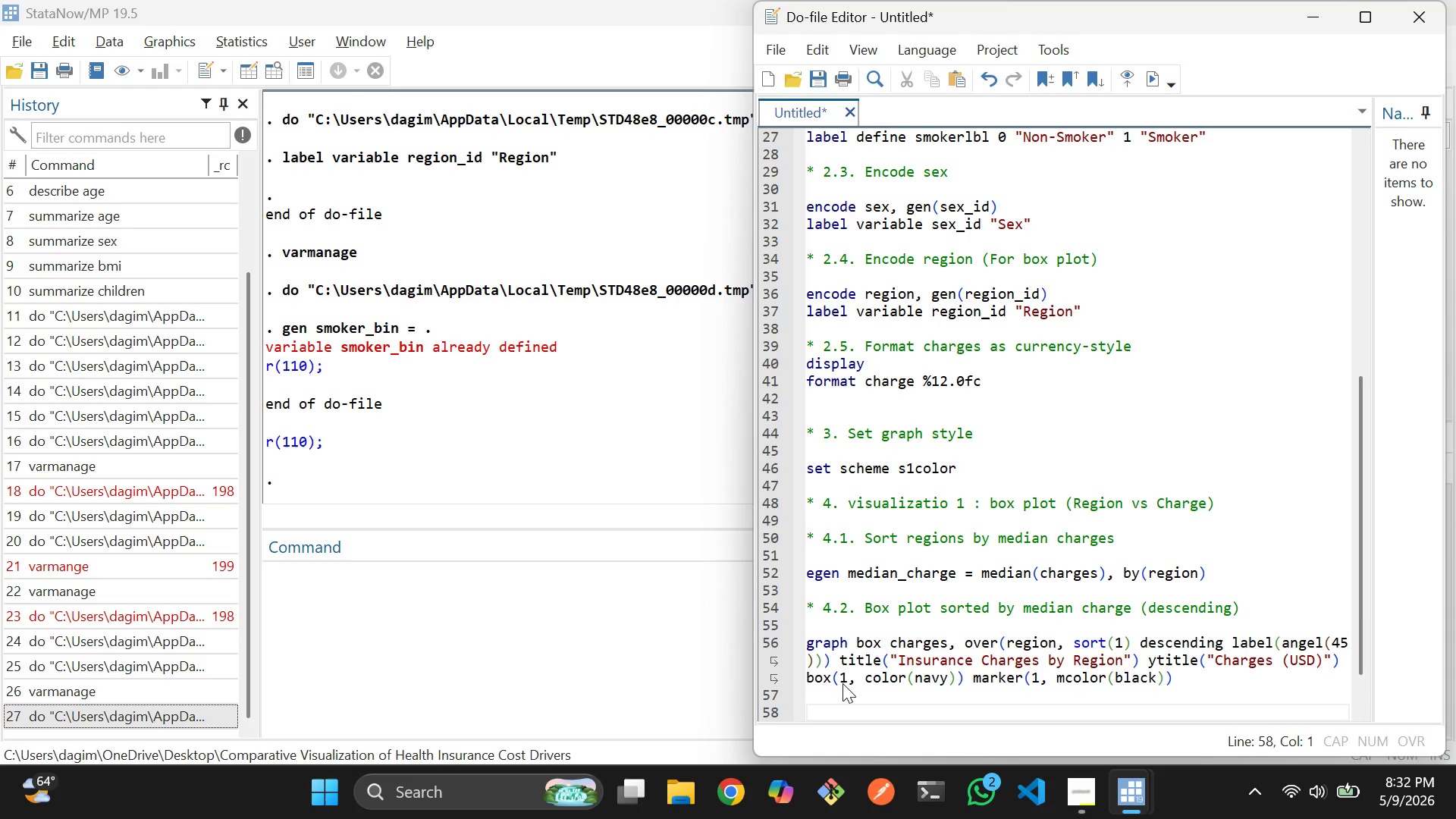 
key(Shift+8)
 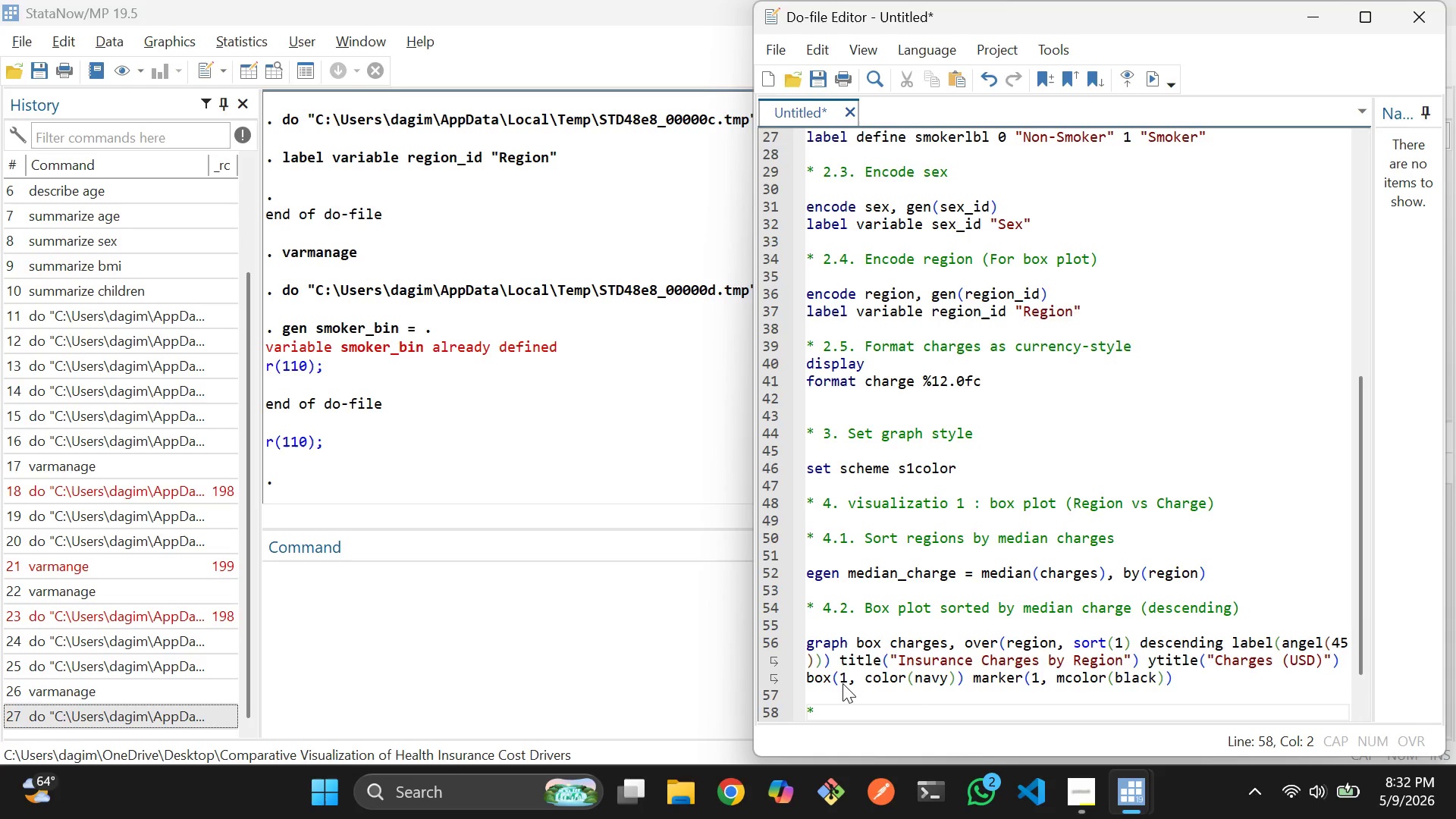 
key(Space)
 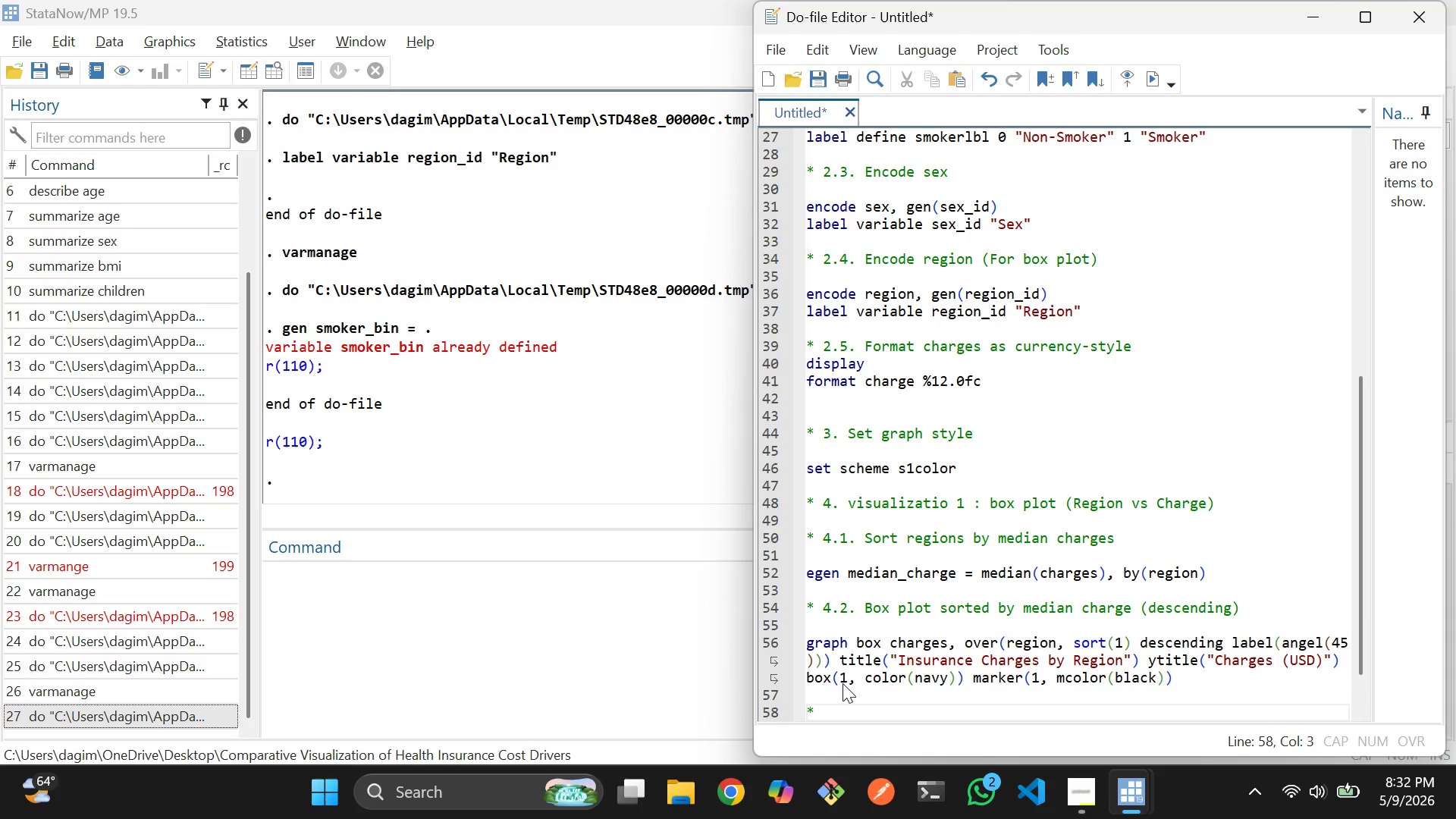 
key(4)
 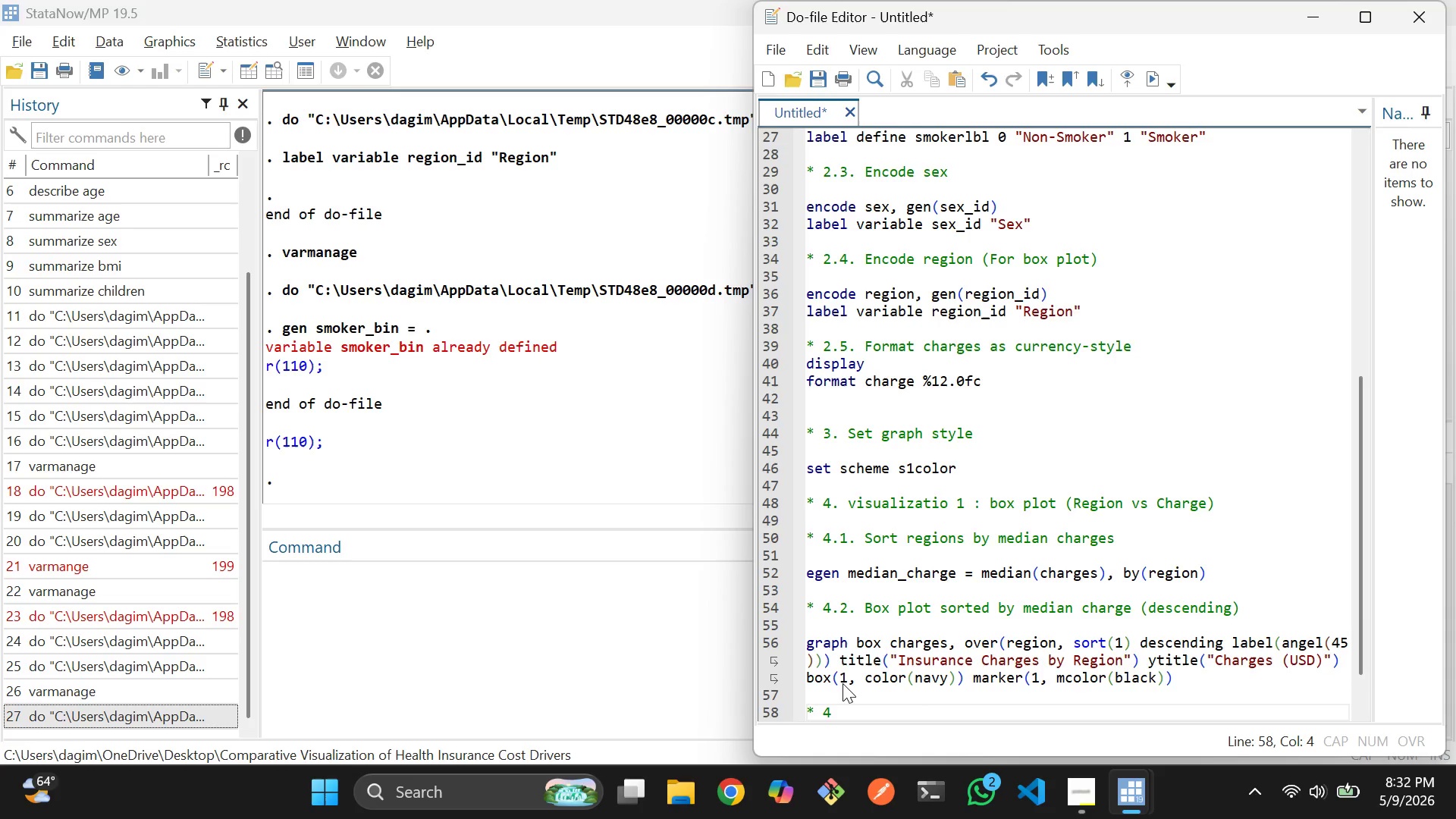 
key(Period)
 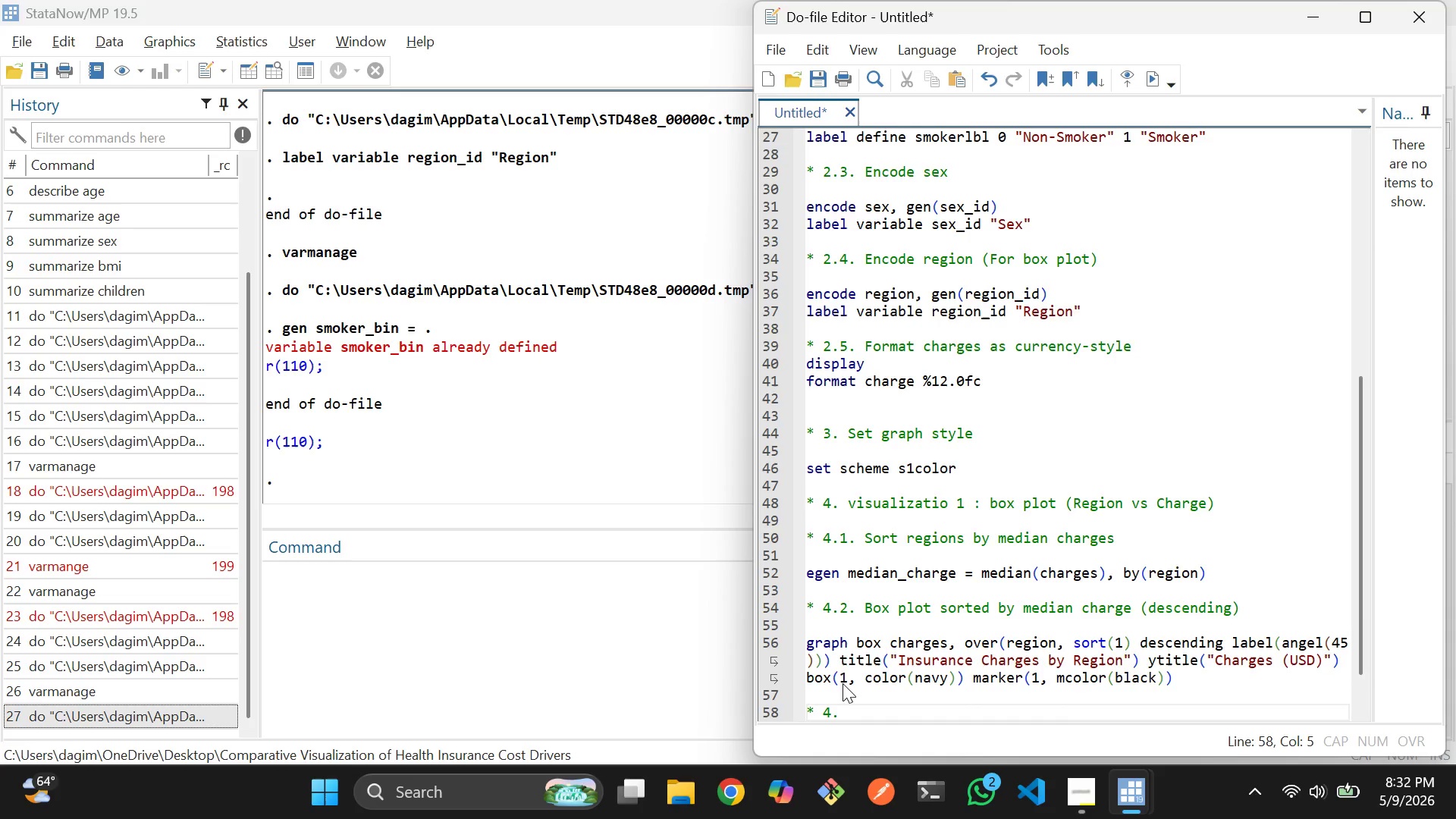 
key(3)
 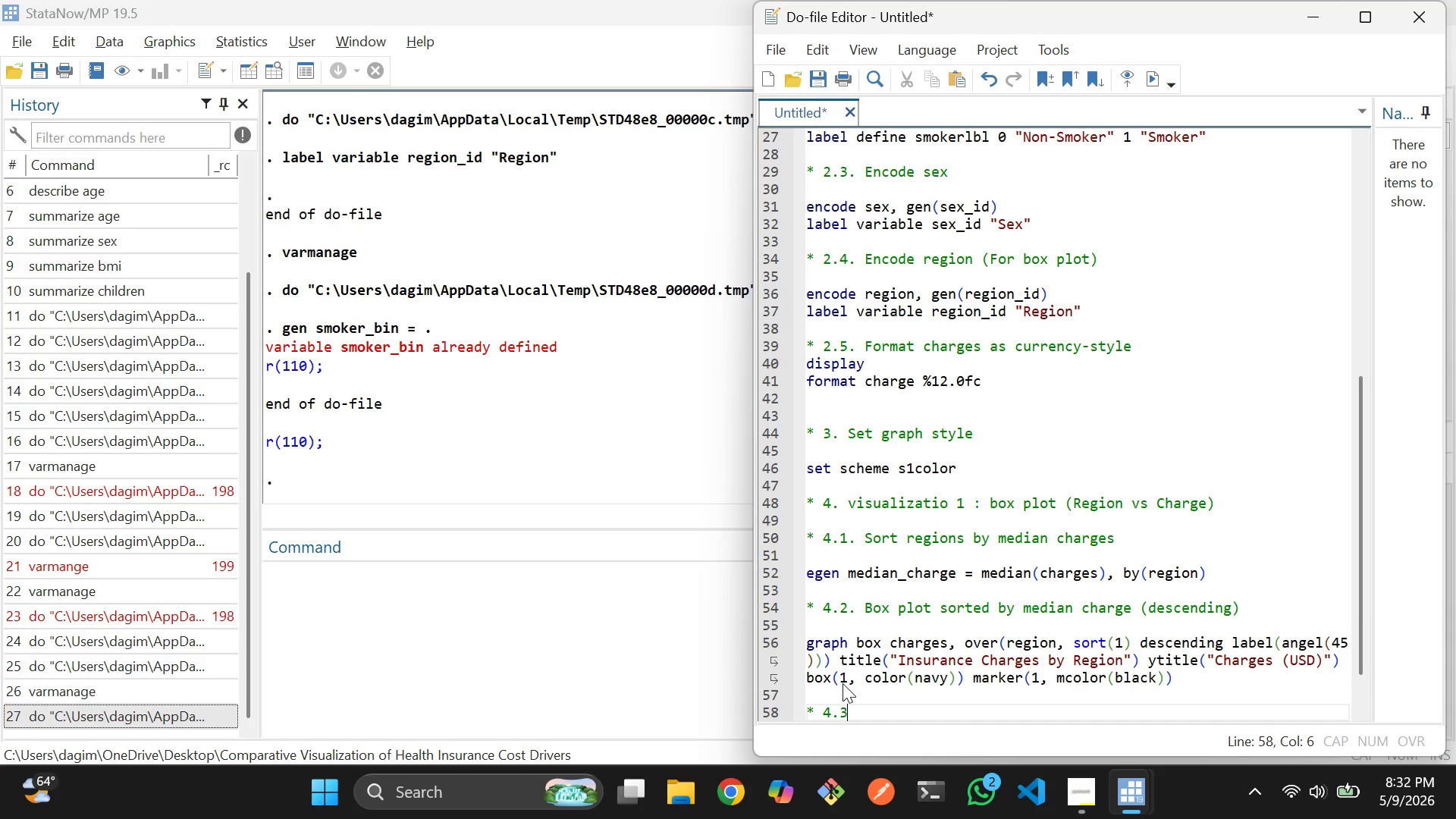 
key(Period)
 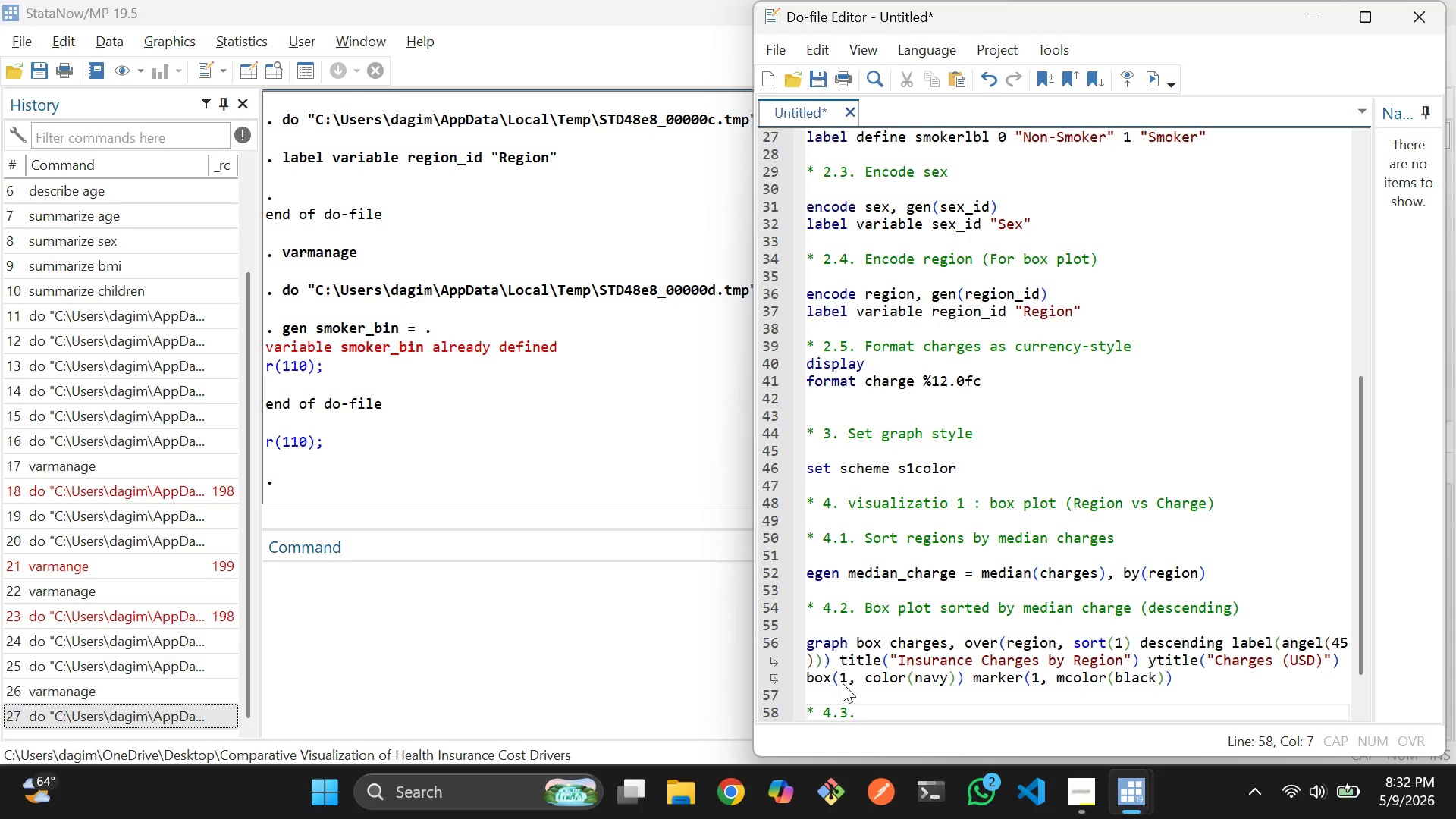 
key(Space)
 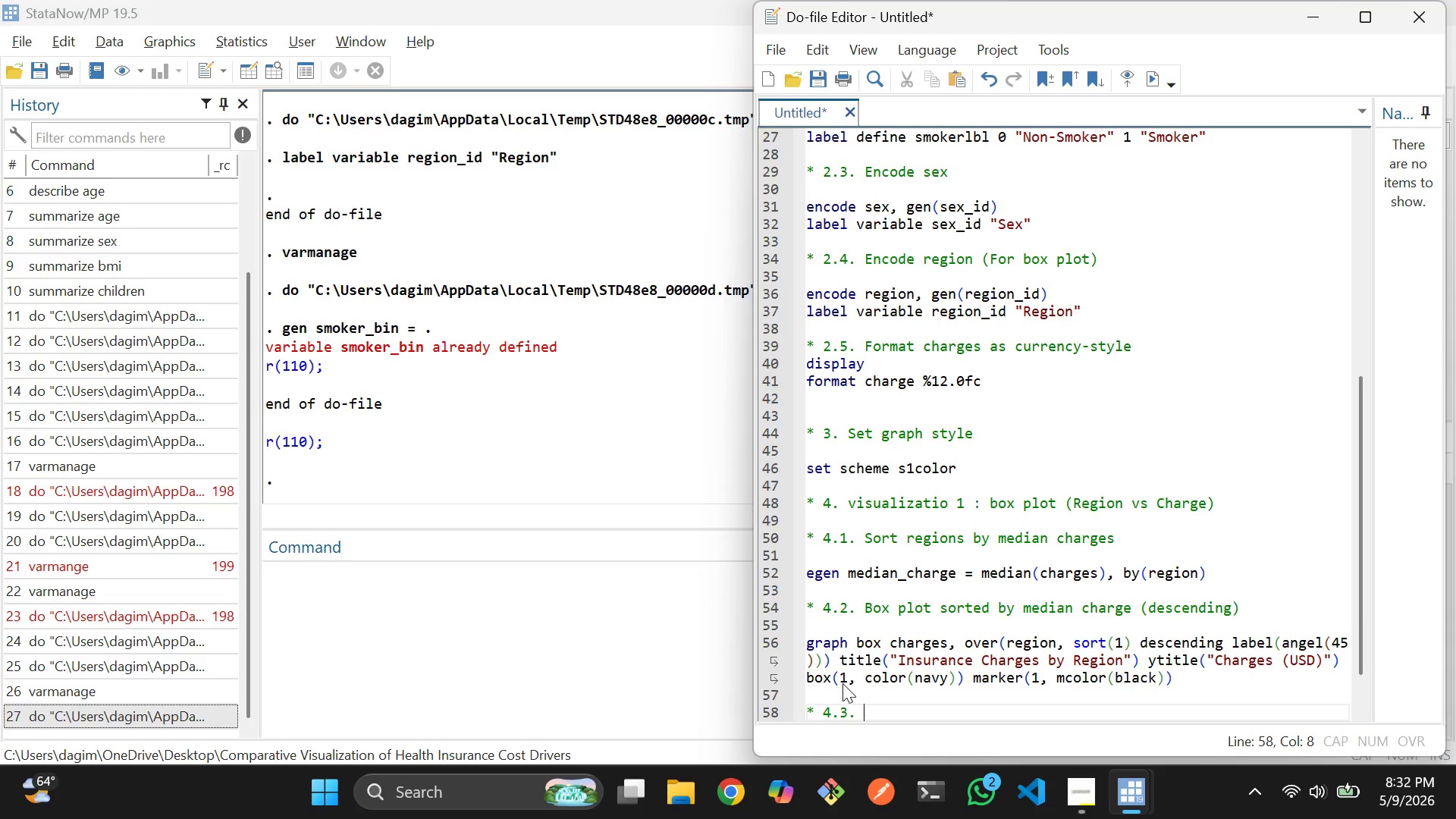 
type(Export hi)
 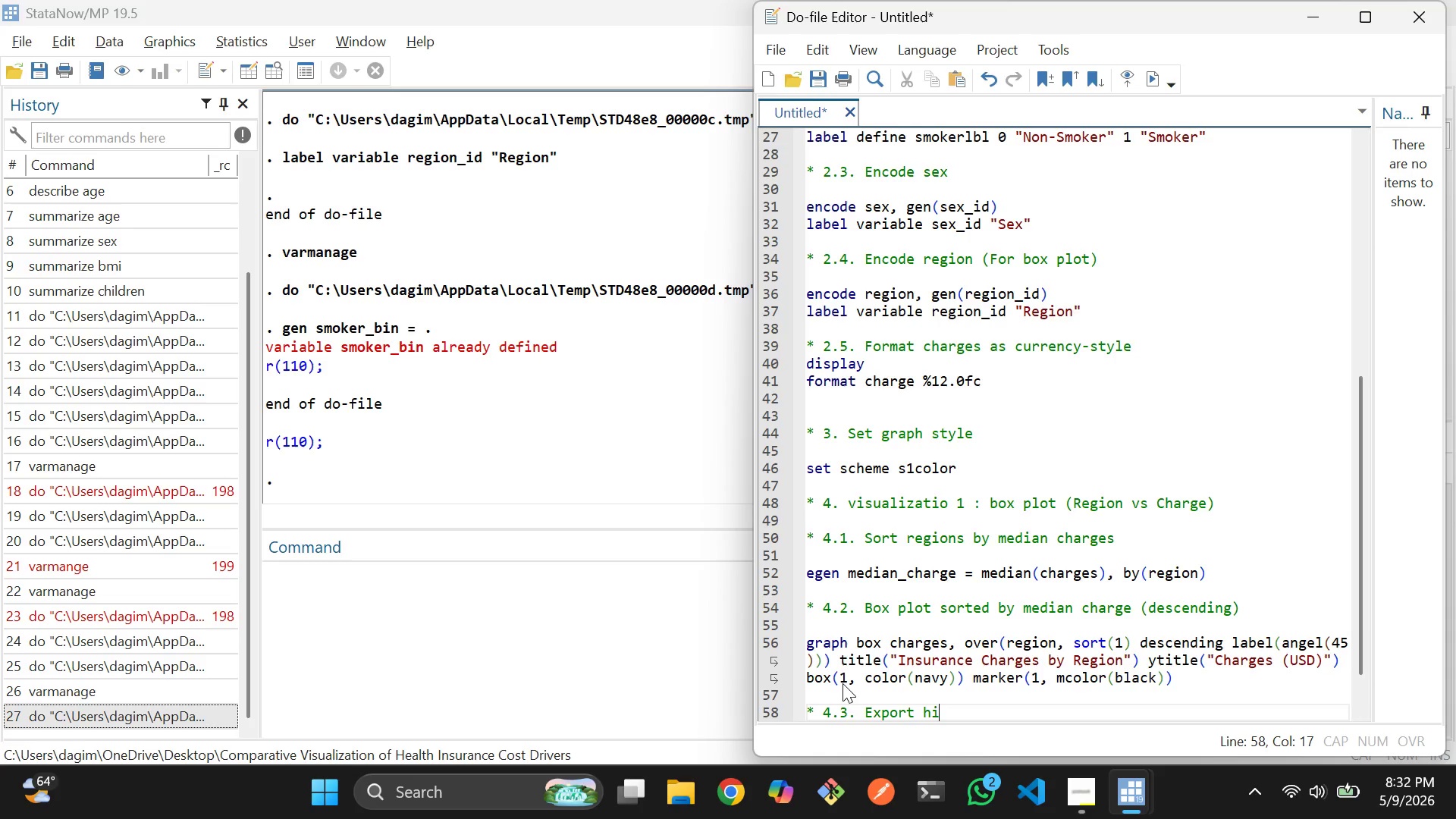 
key(Backspace)
key(Backspace)
type(pdf )
 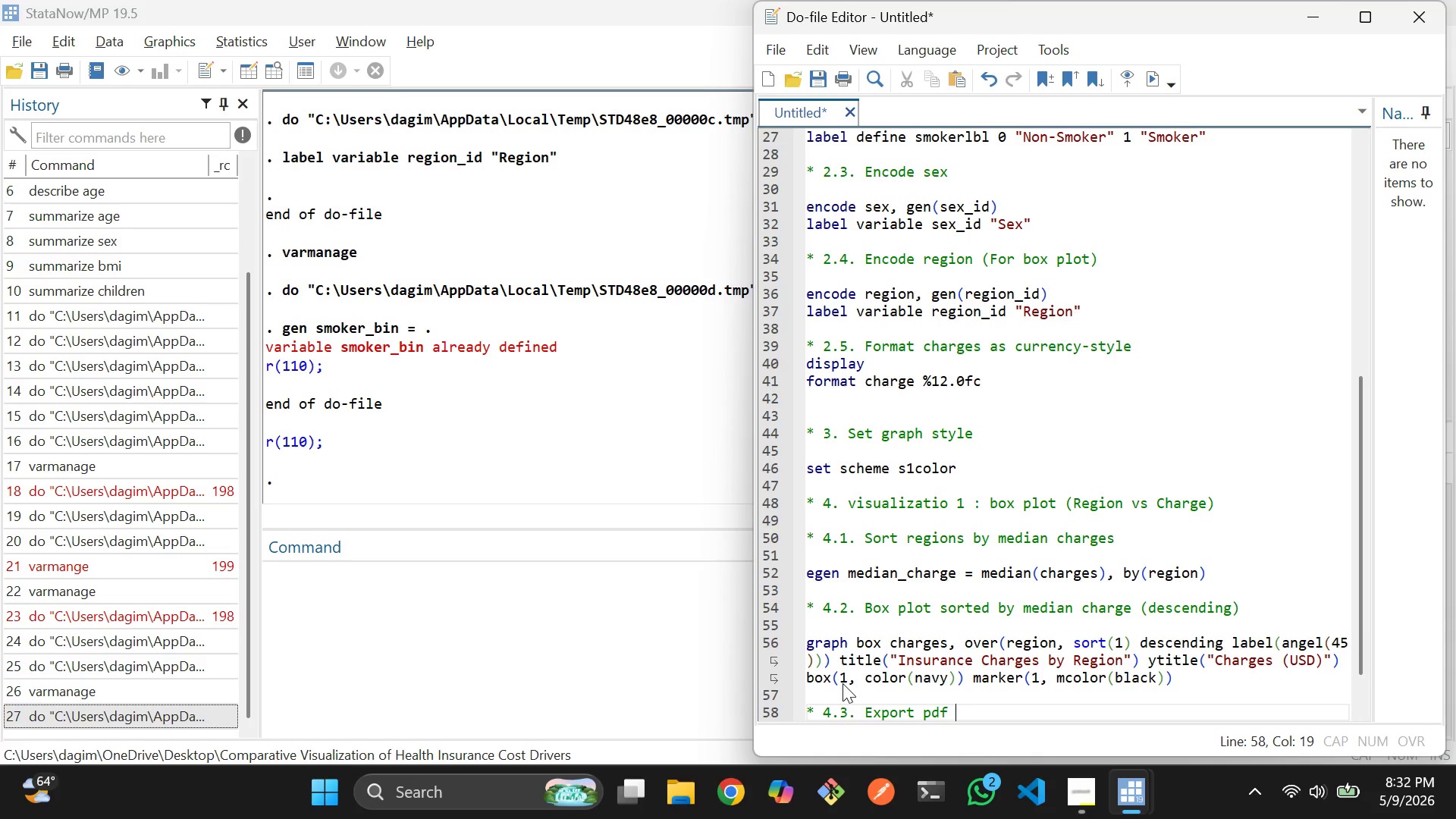 
key(Enter)
 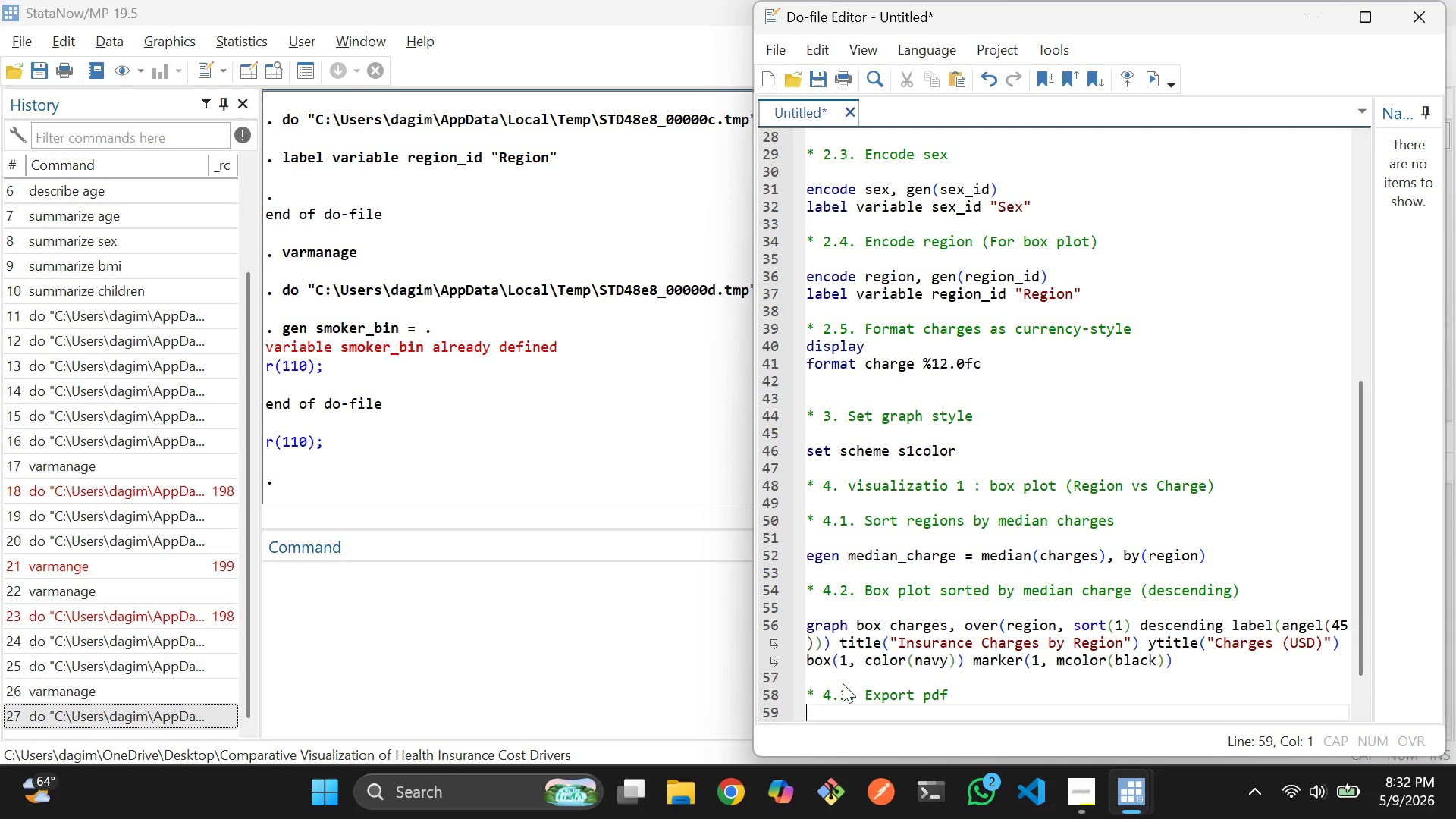 
key(Enter)
 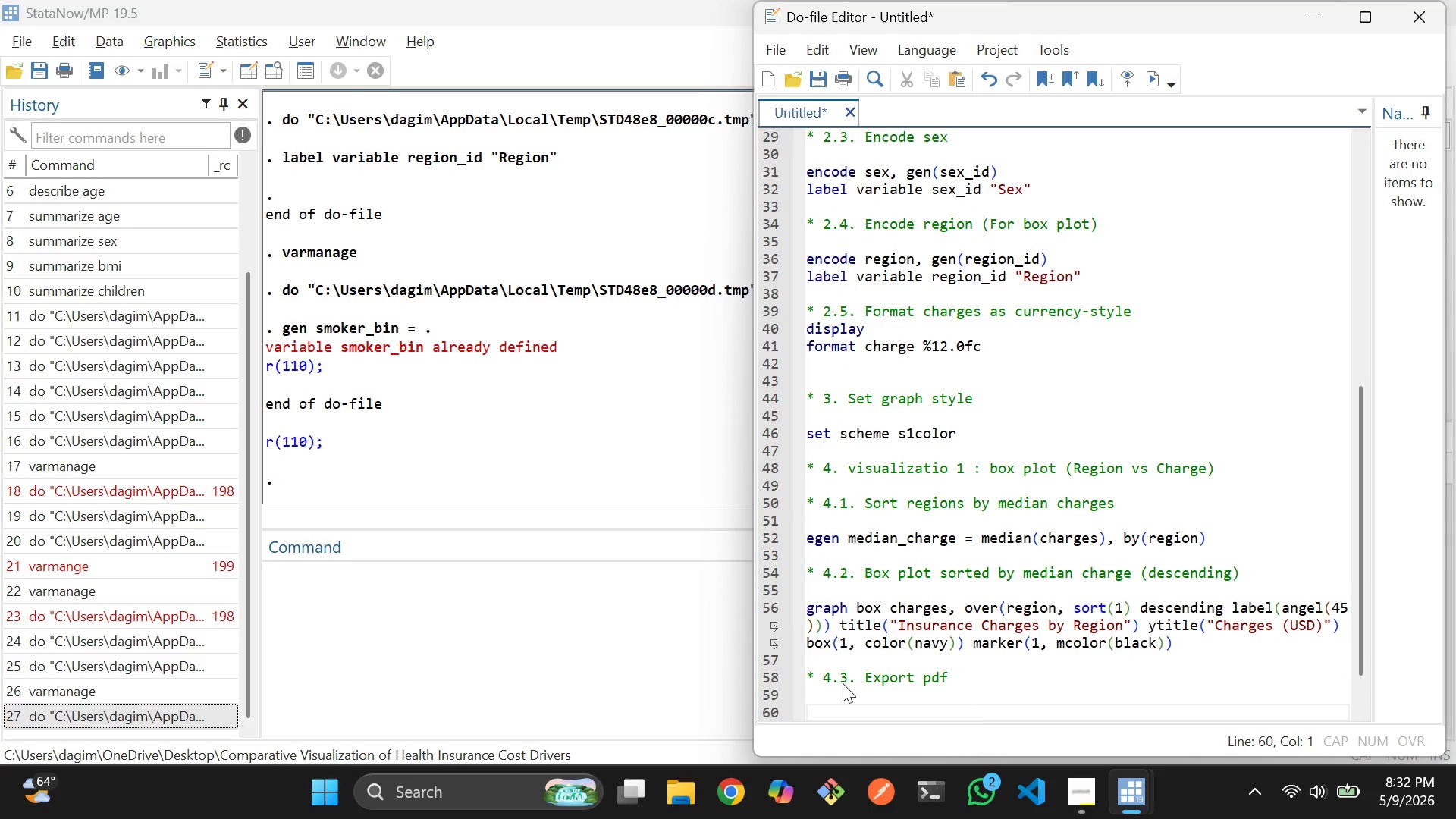 
key(Backspace)
 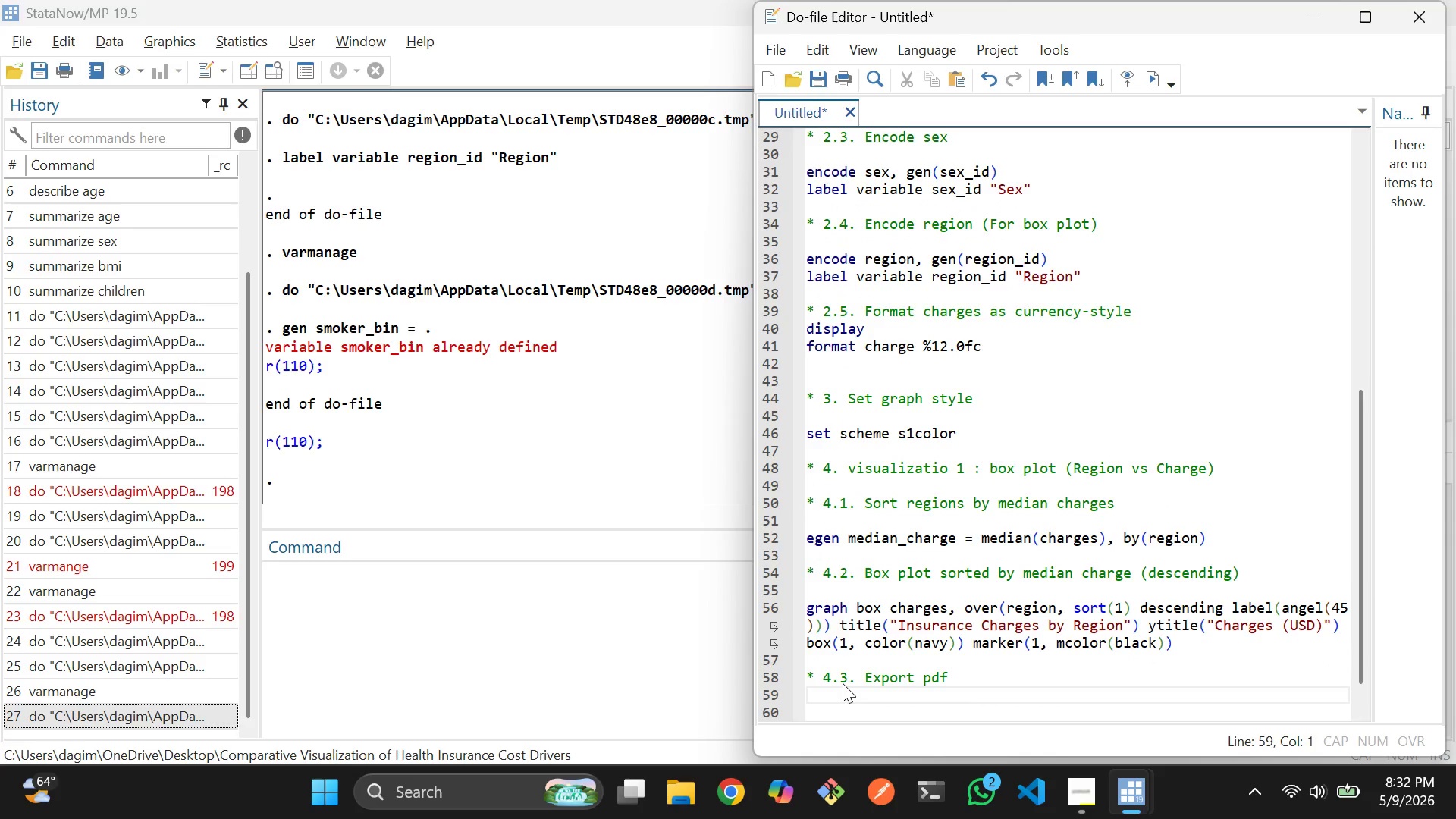 
key(Enter)
 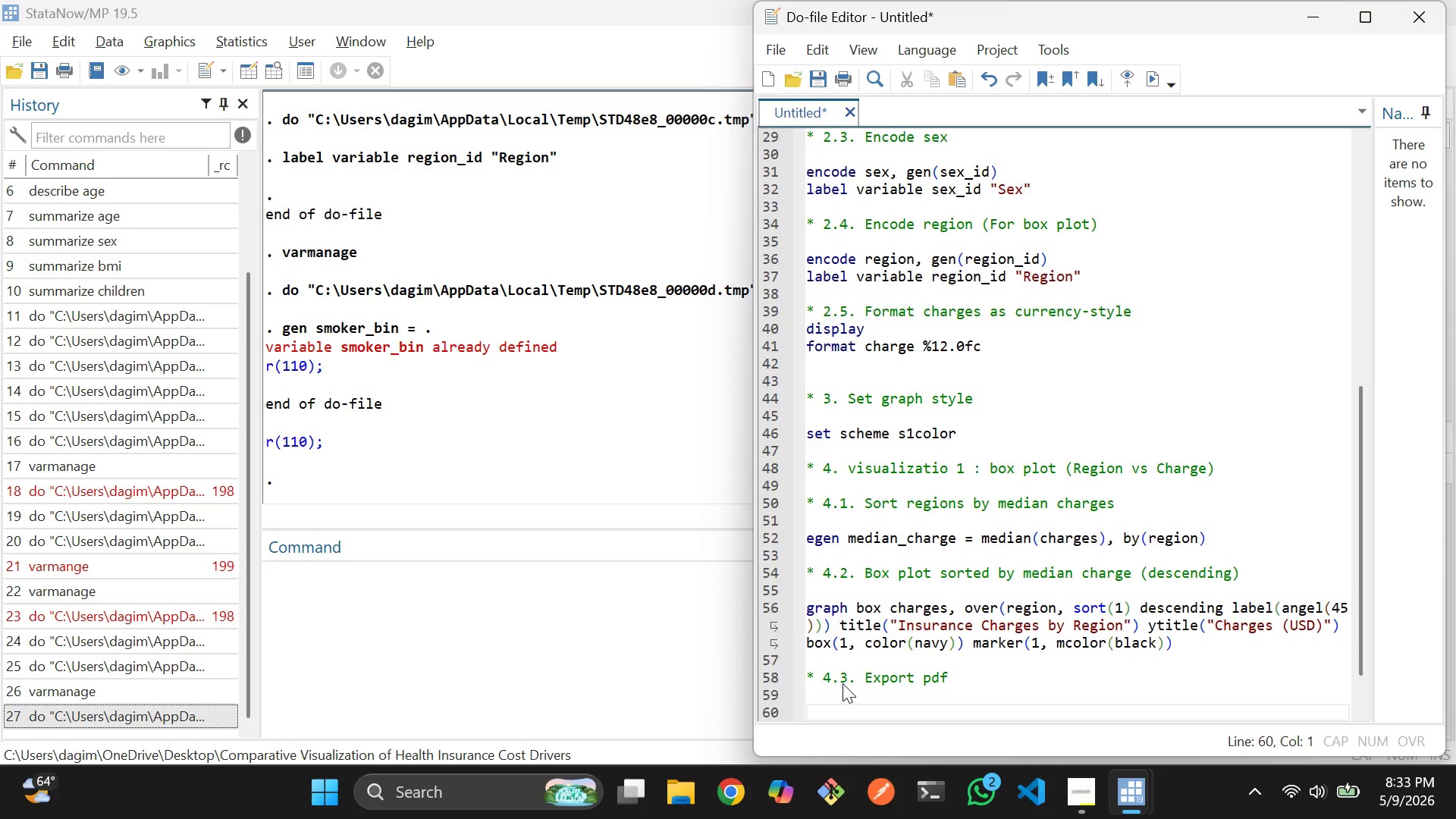 
type(graph r)
 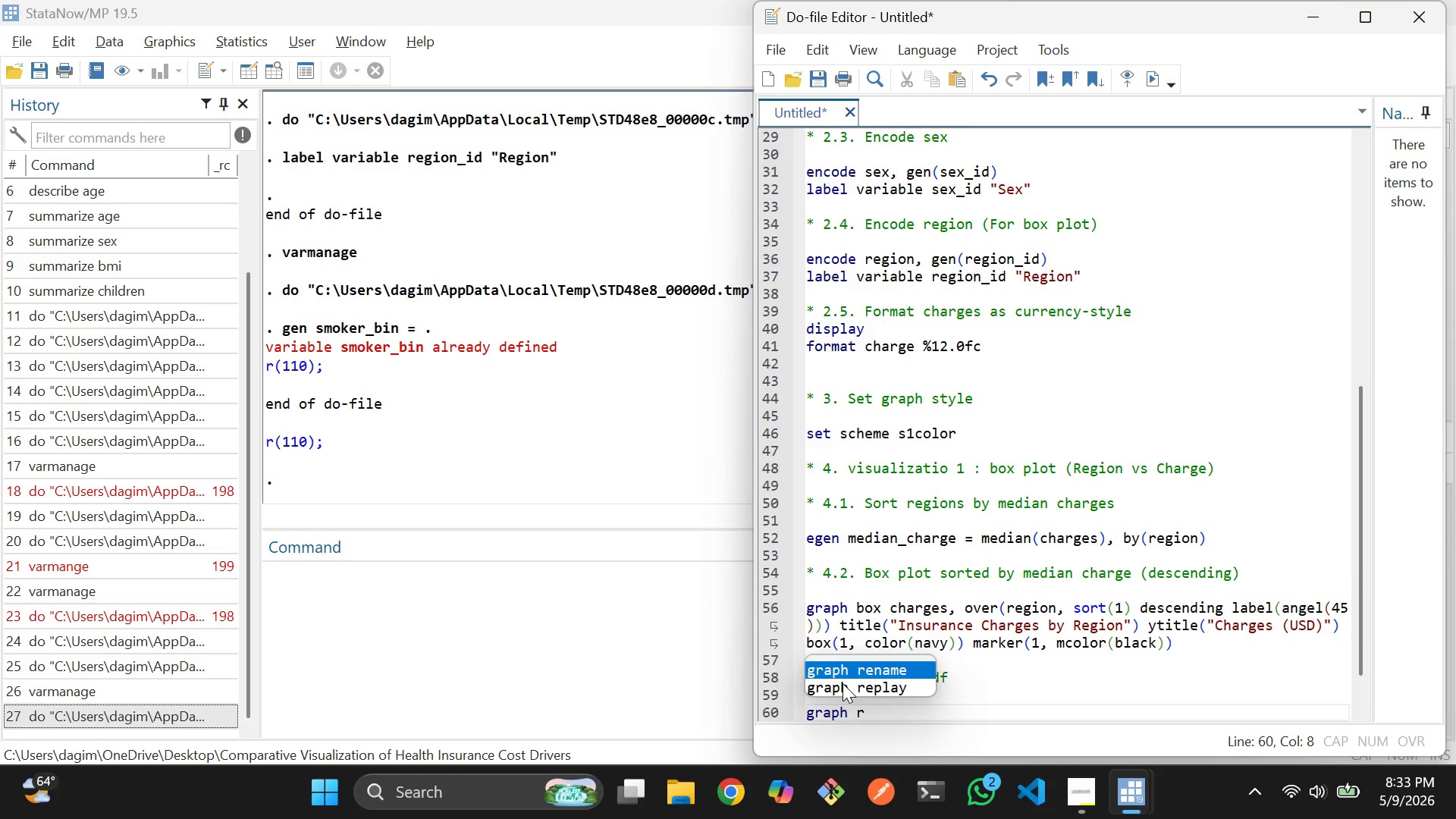 
key(Backspace)
type(export)
 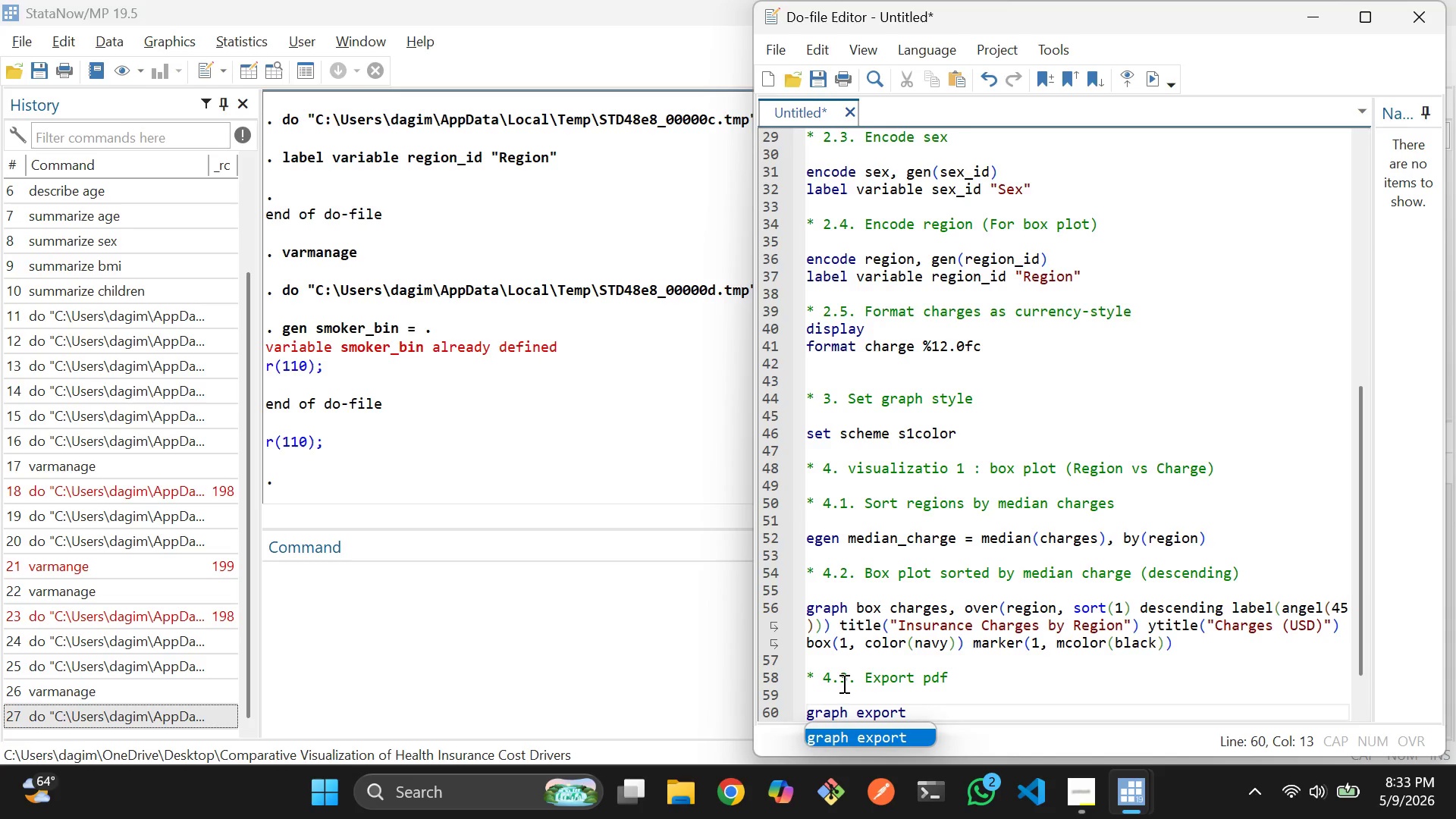 
type( "boxplot_region)
 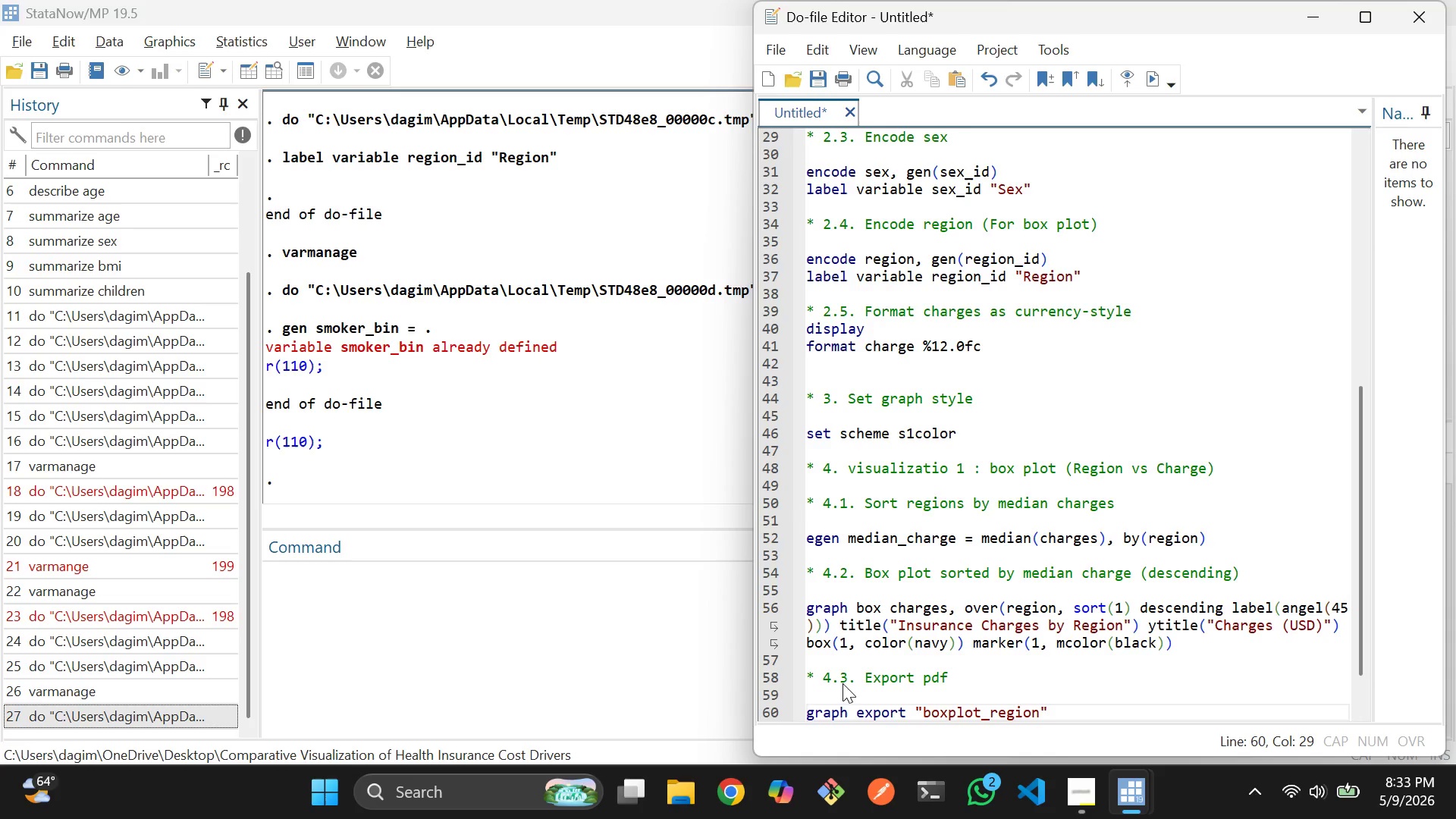 
key(Shift+Minus)
 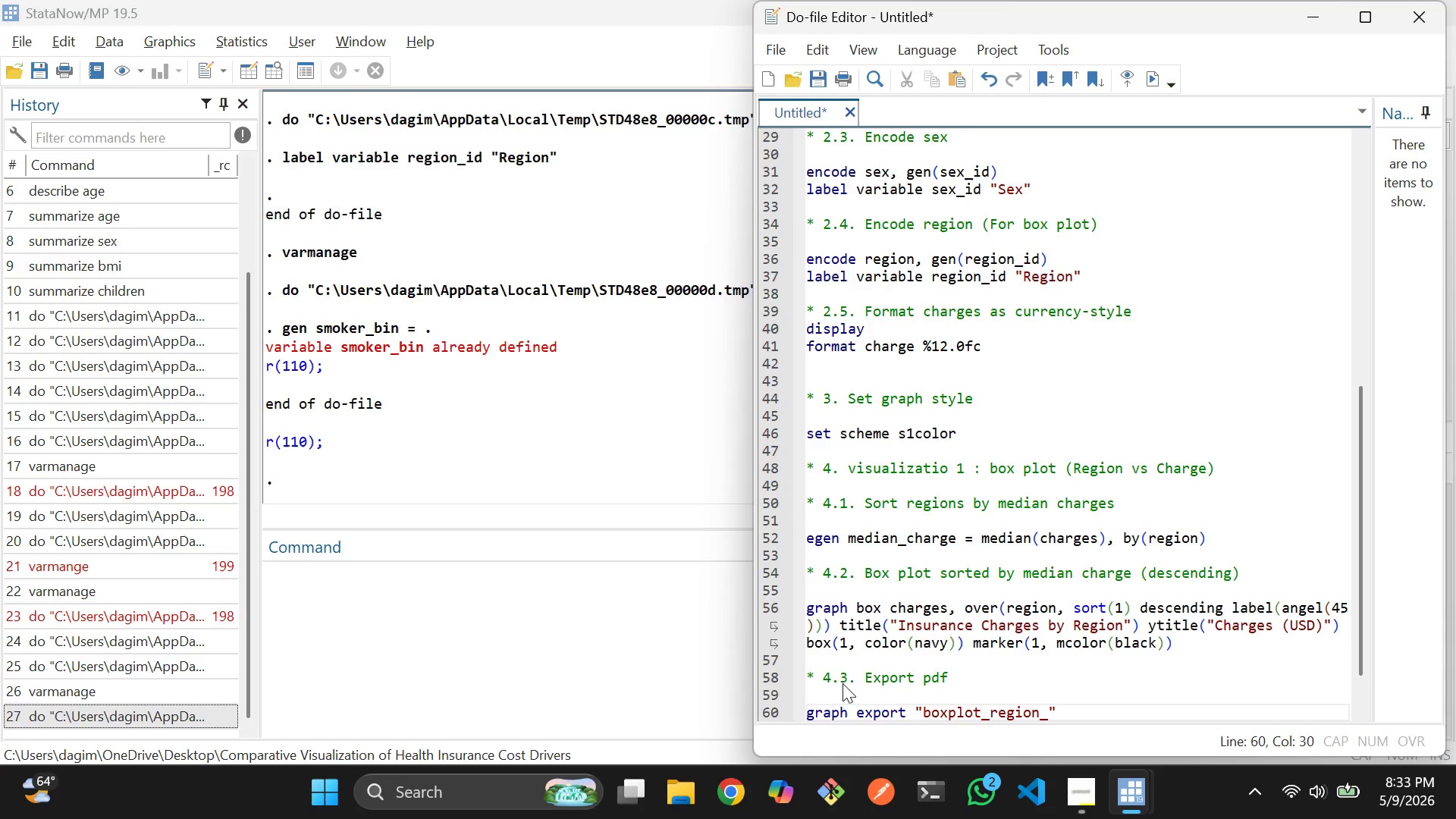 
type(charges.pdf)
 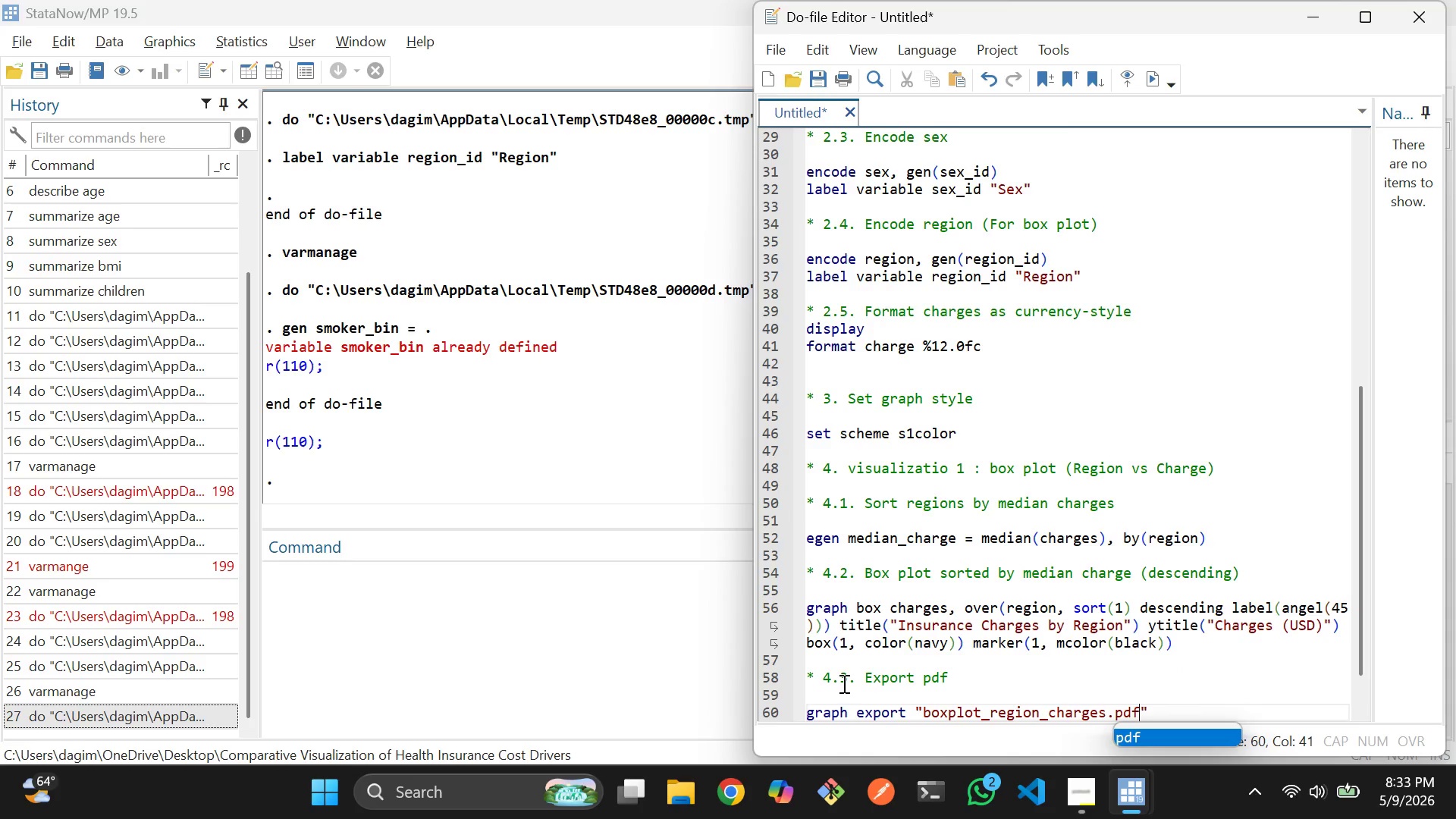 
key(ArrowRight)
 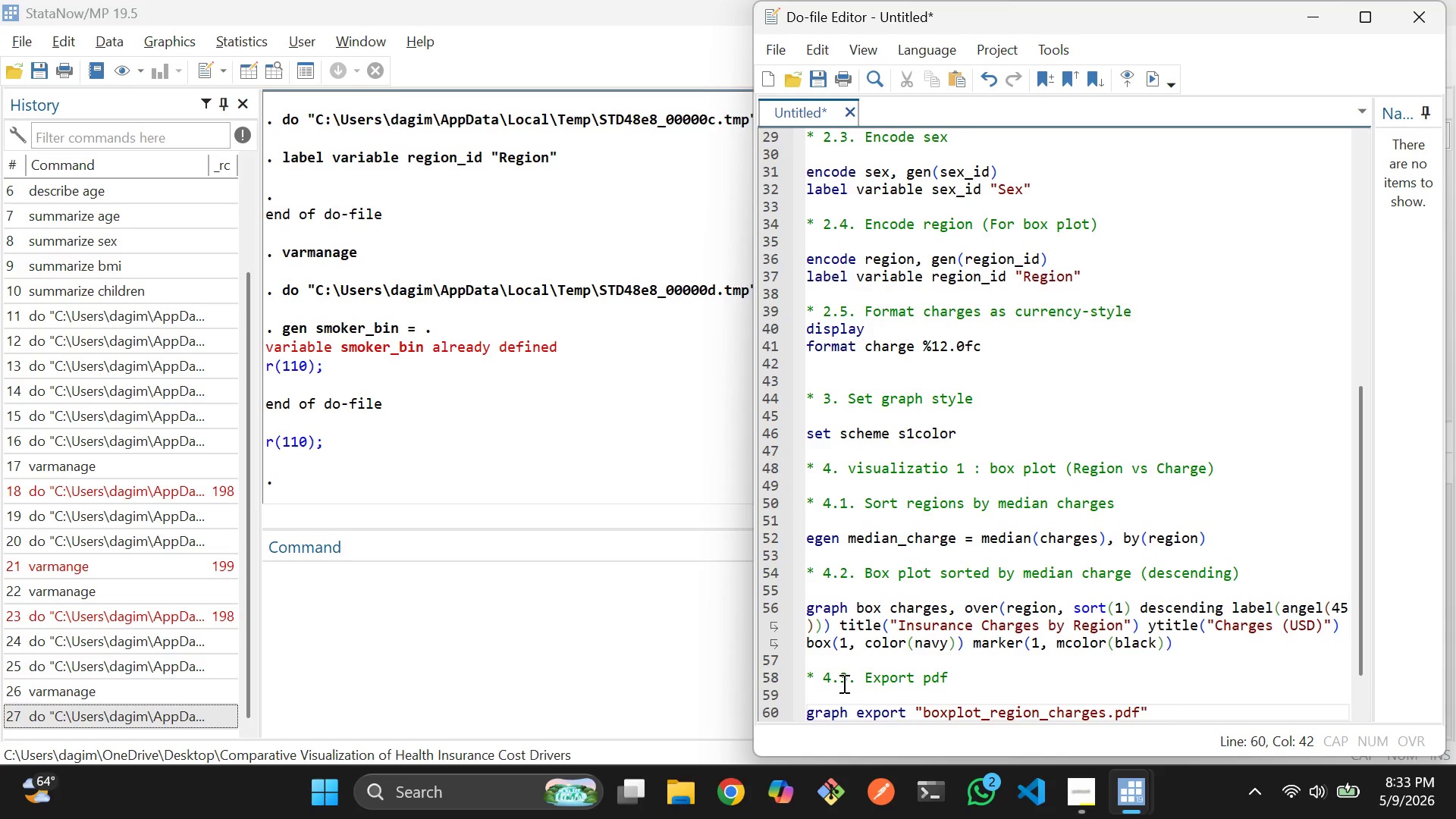 
type(, replace)
 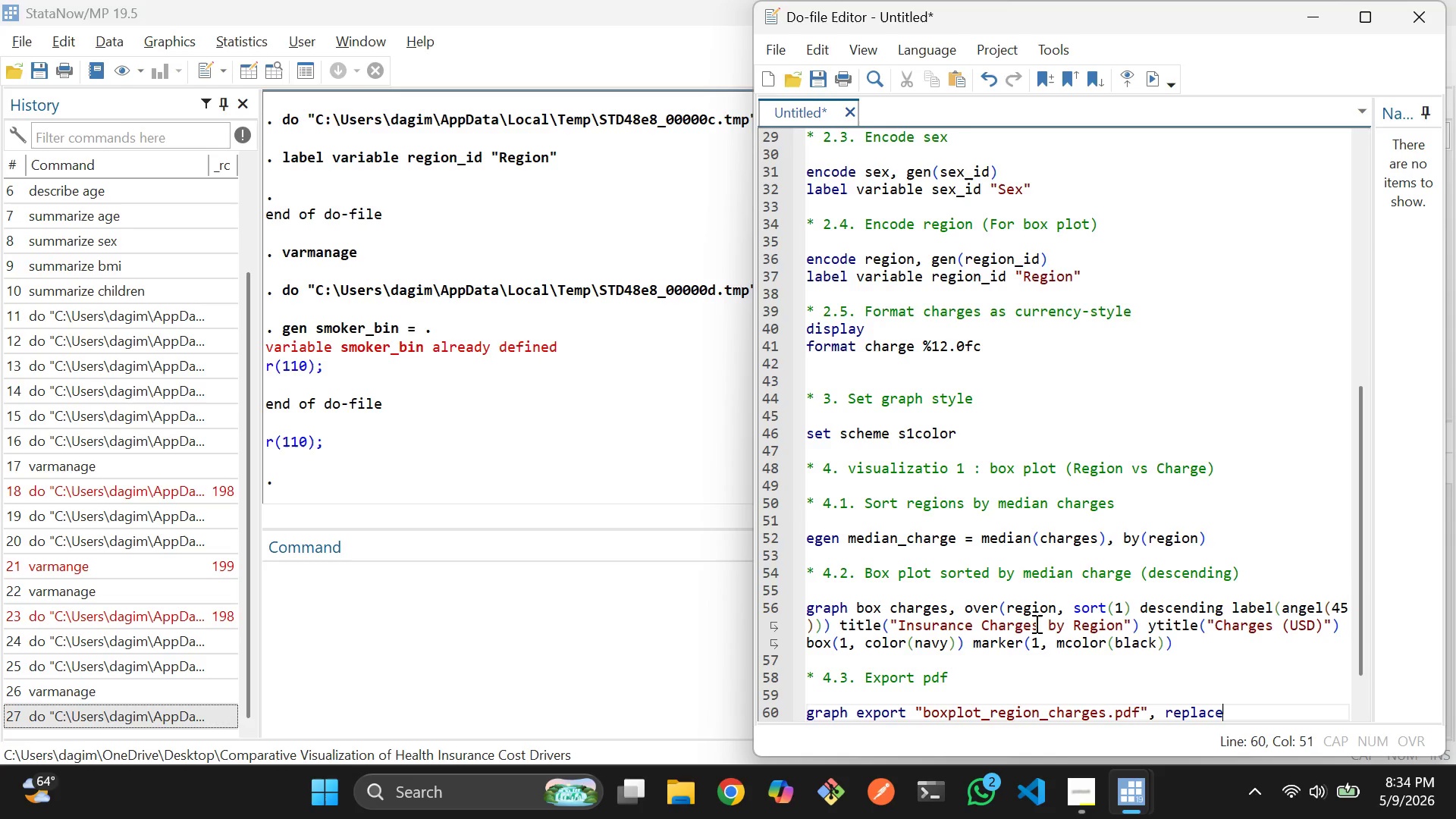 
key(Enter)
 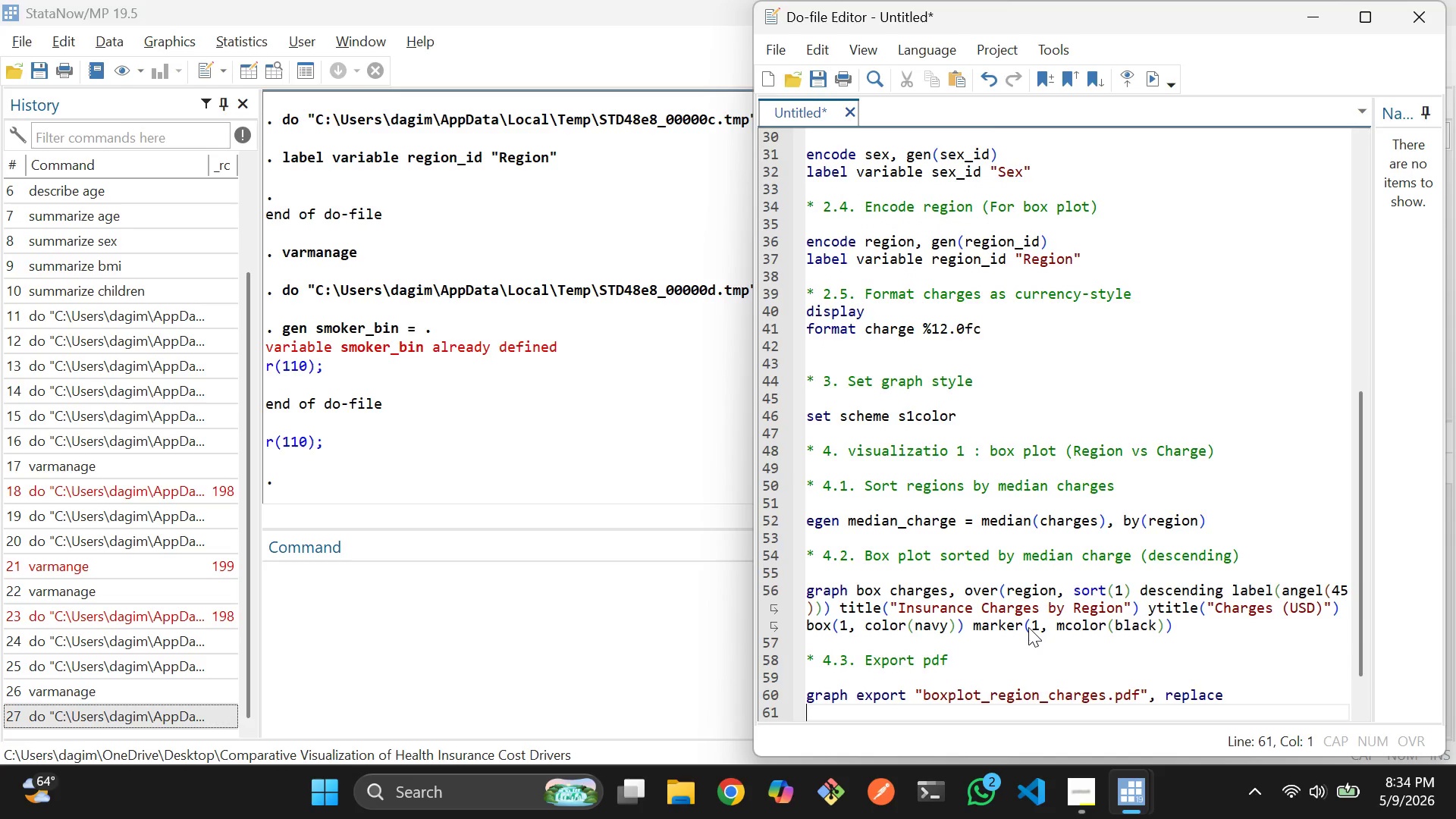 
key(Enter)
 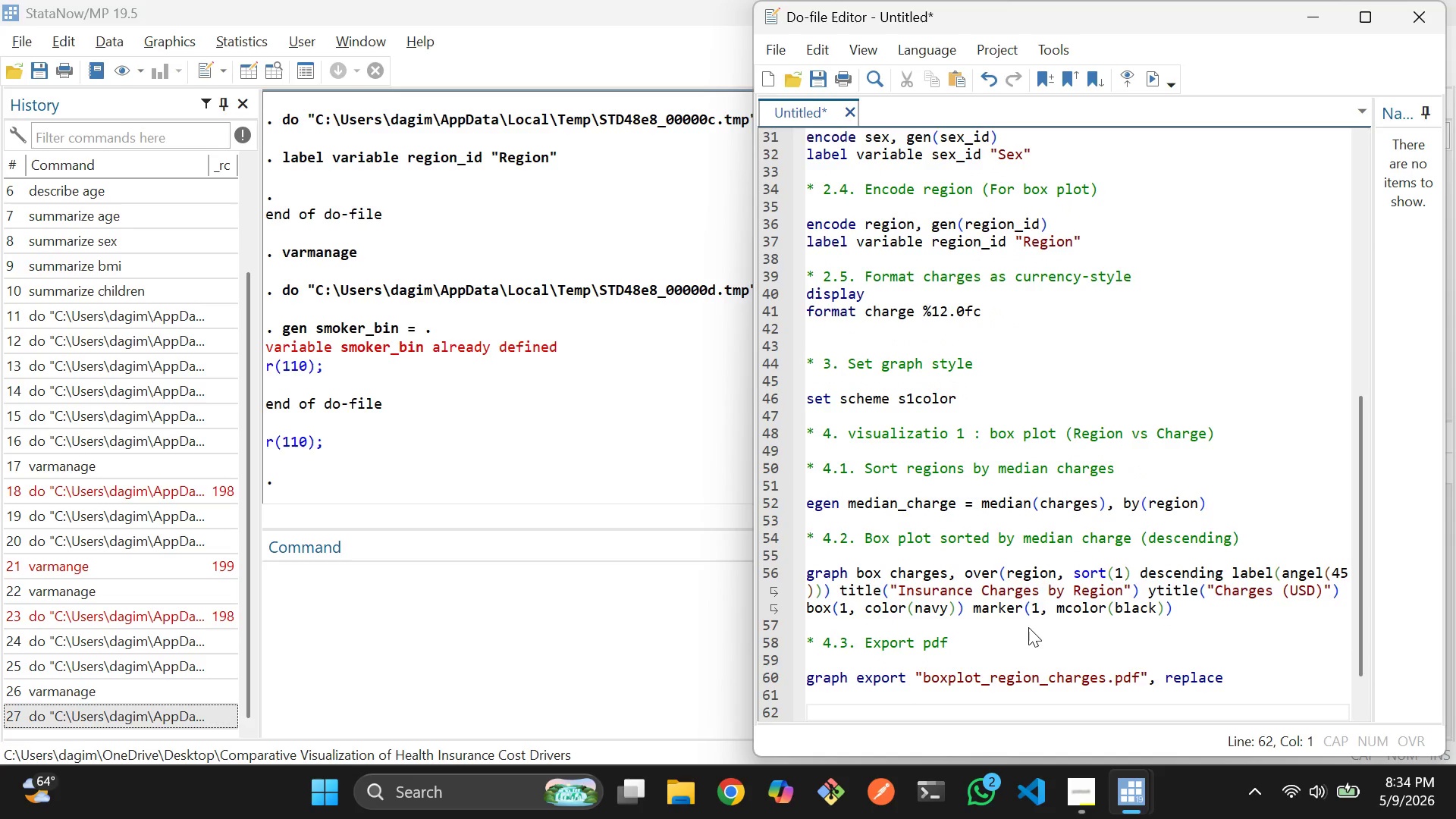 
type(5)
key(Backspace)
type(* 5. Visualization 2 : BMI vs Charges (smoker compar)
 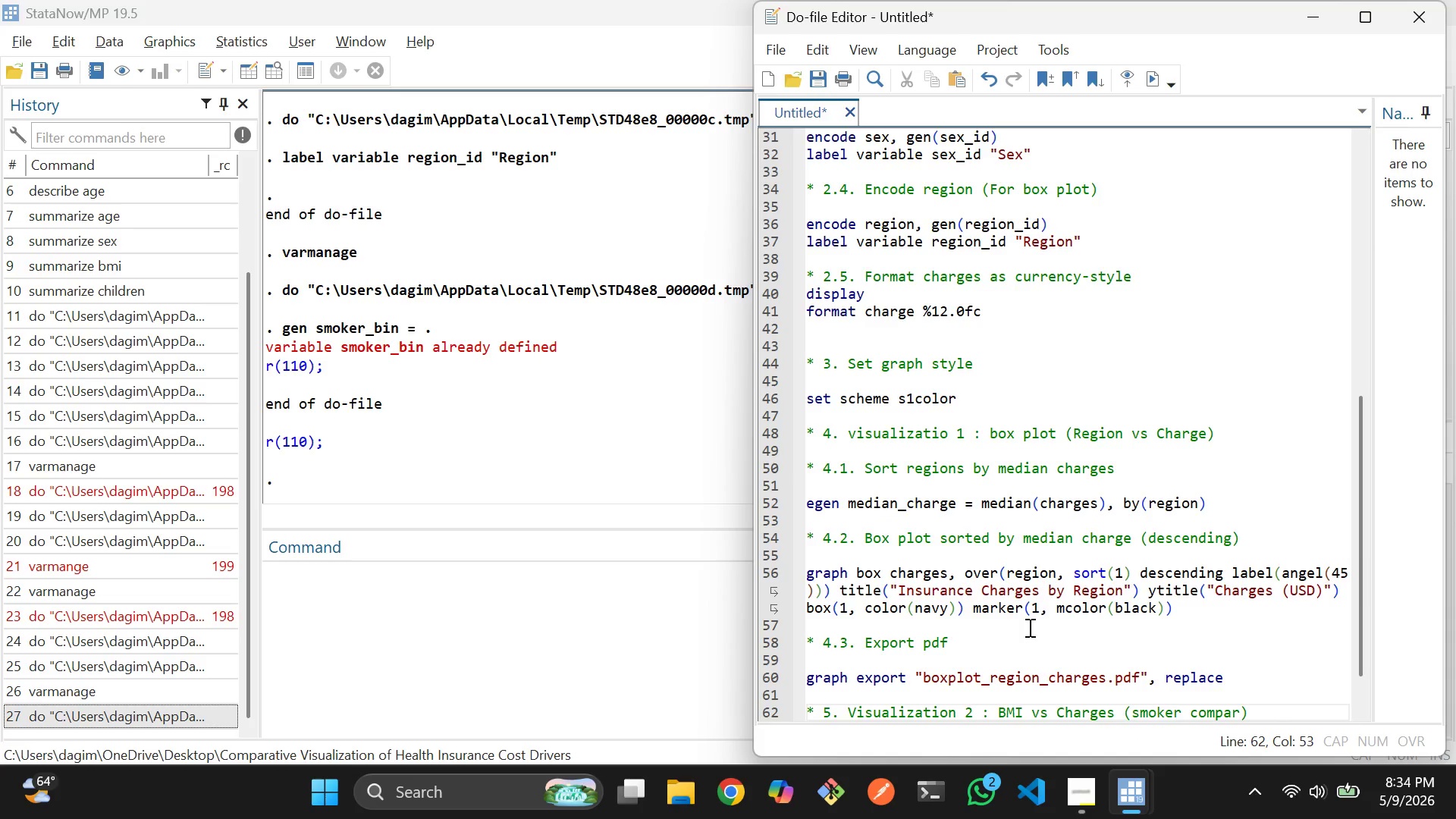 
type(ison)
 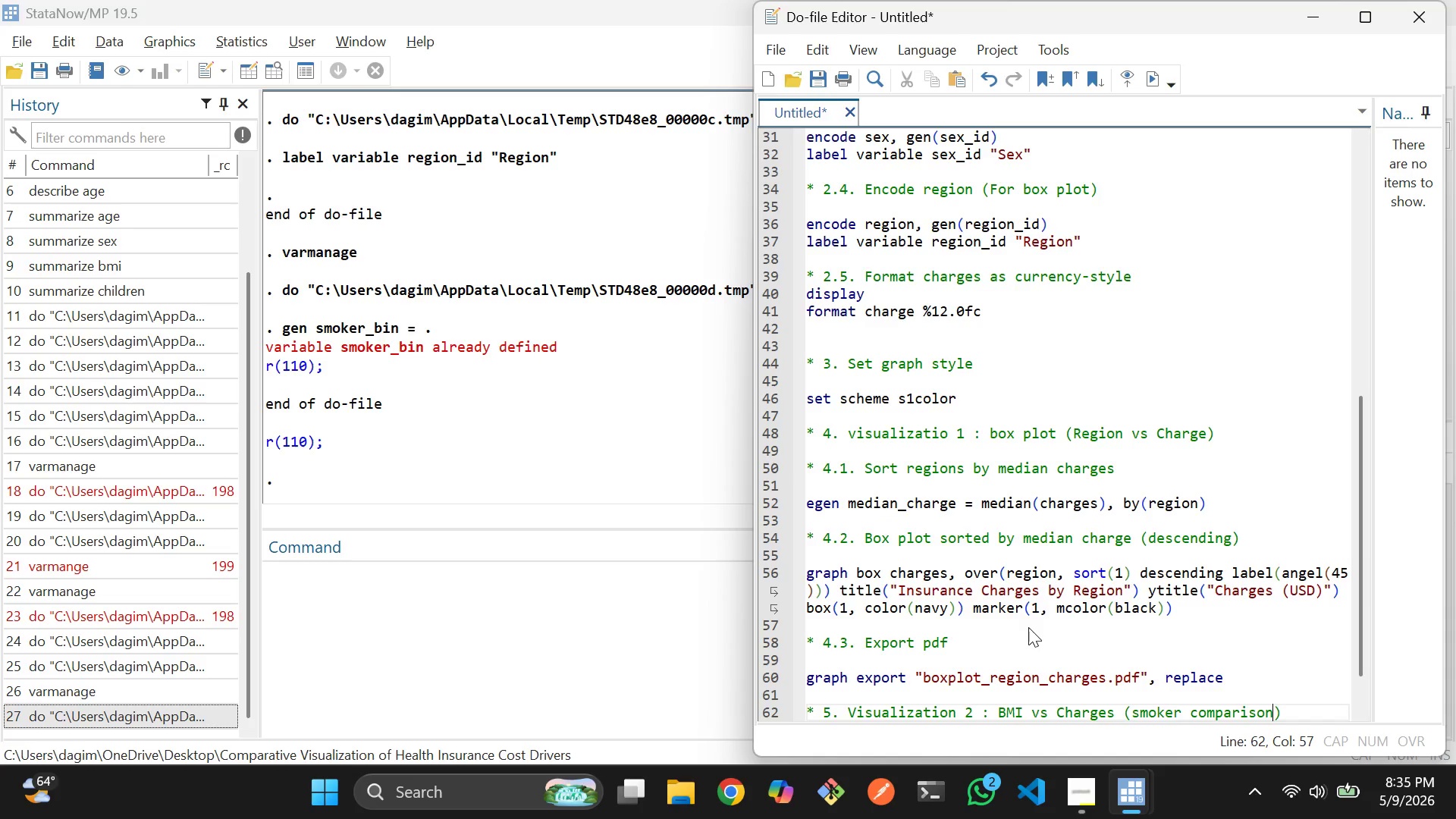 
key(ArrowRight)
 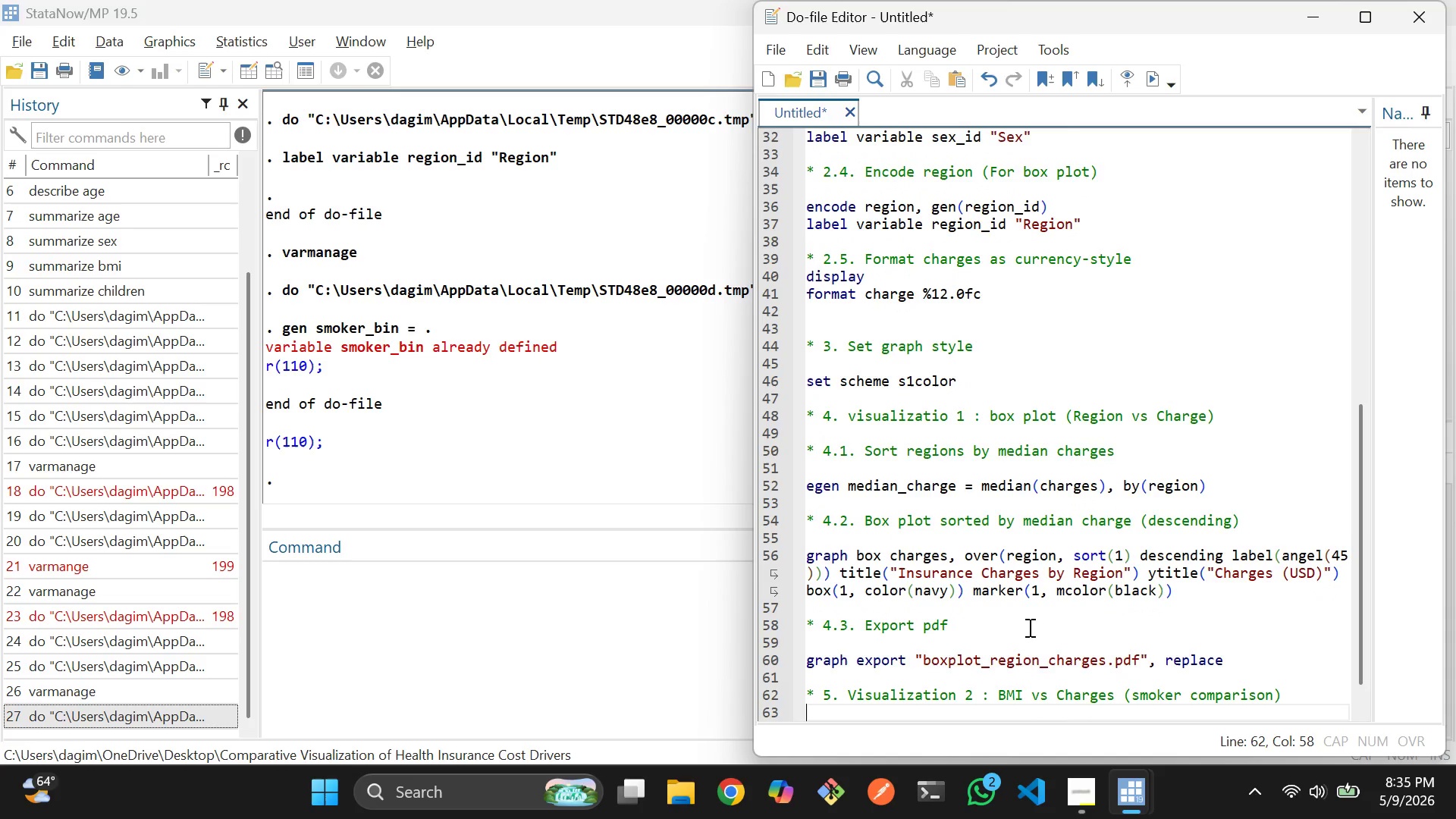 
key(ArrowRight)
 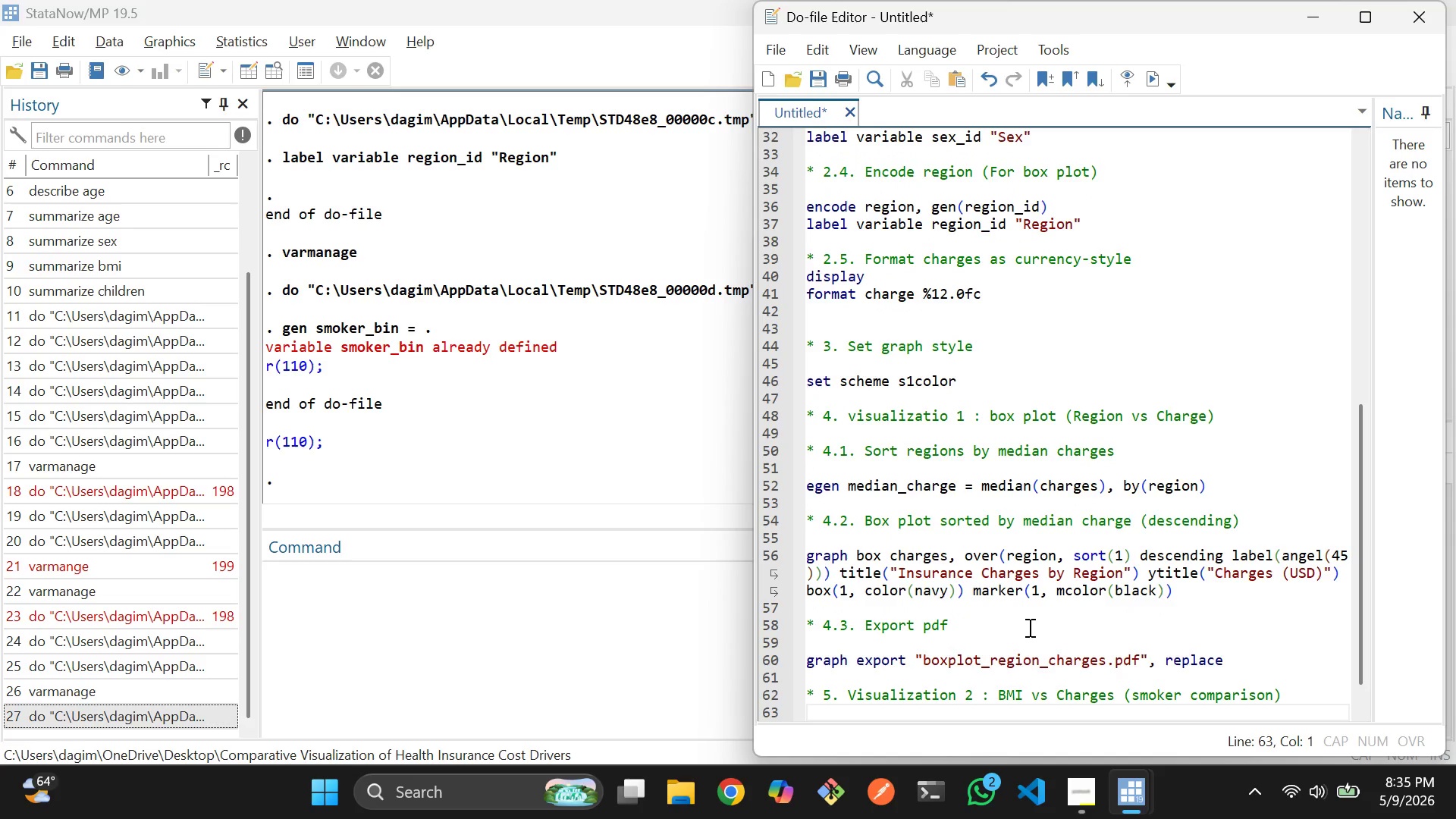 
key(Enter)
 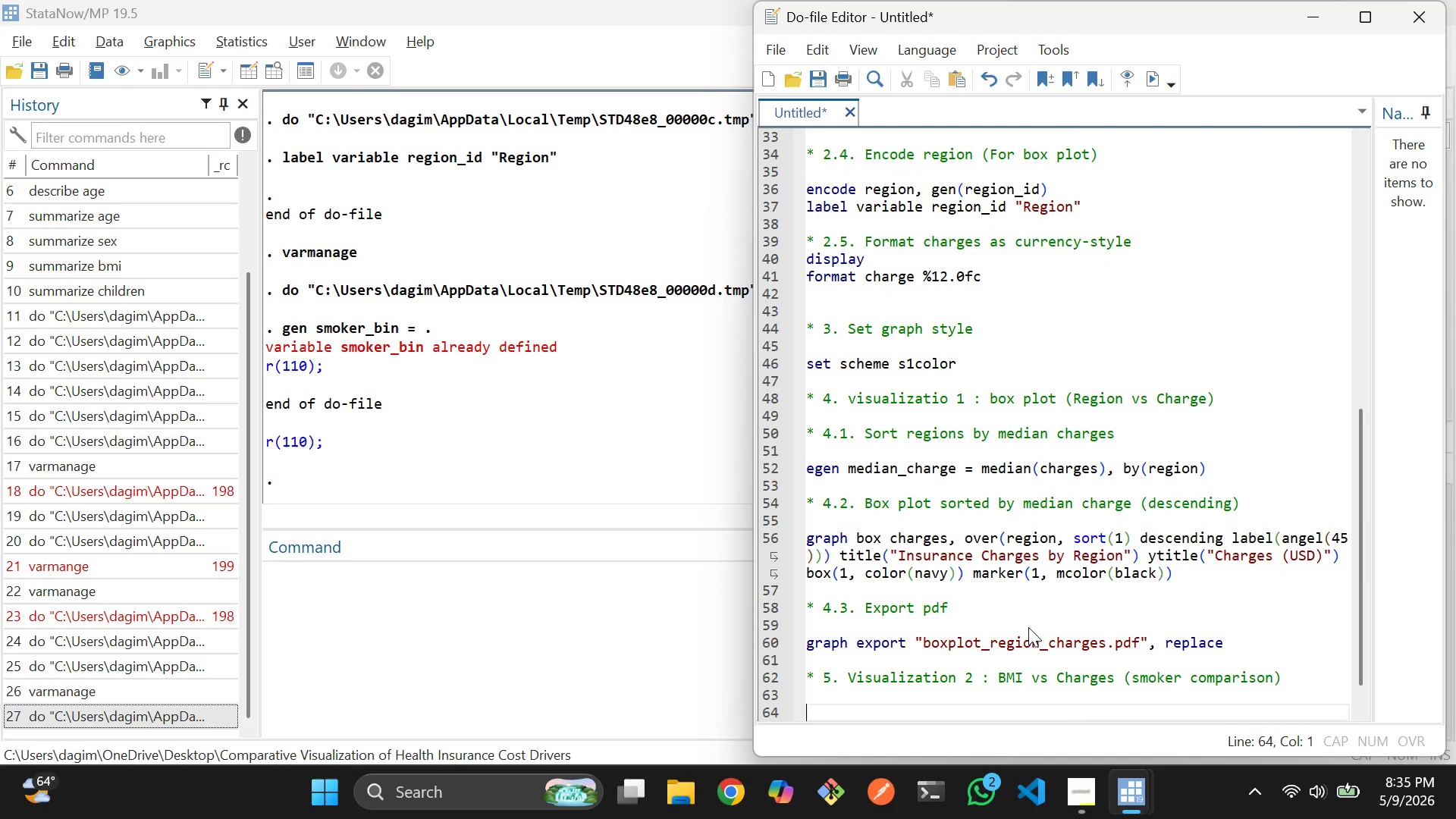 
type(twoway (scatter charge )
key(Backspace)
type(s bmi if smoker_bin)
 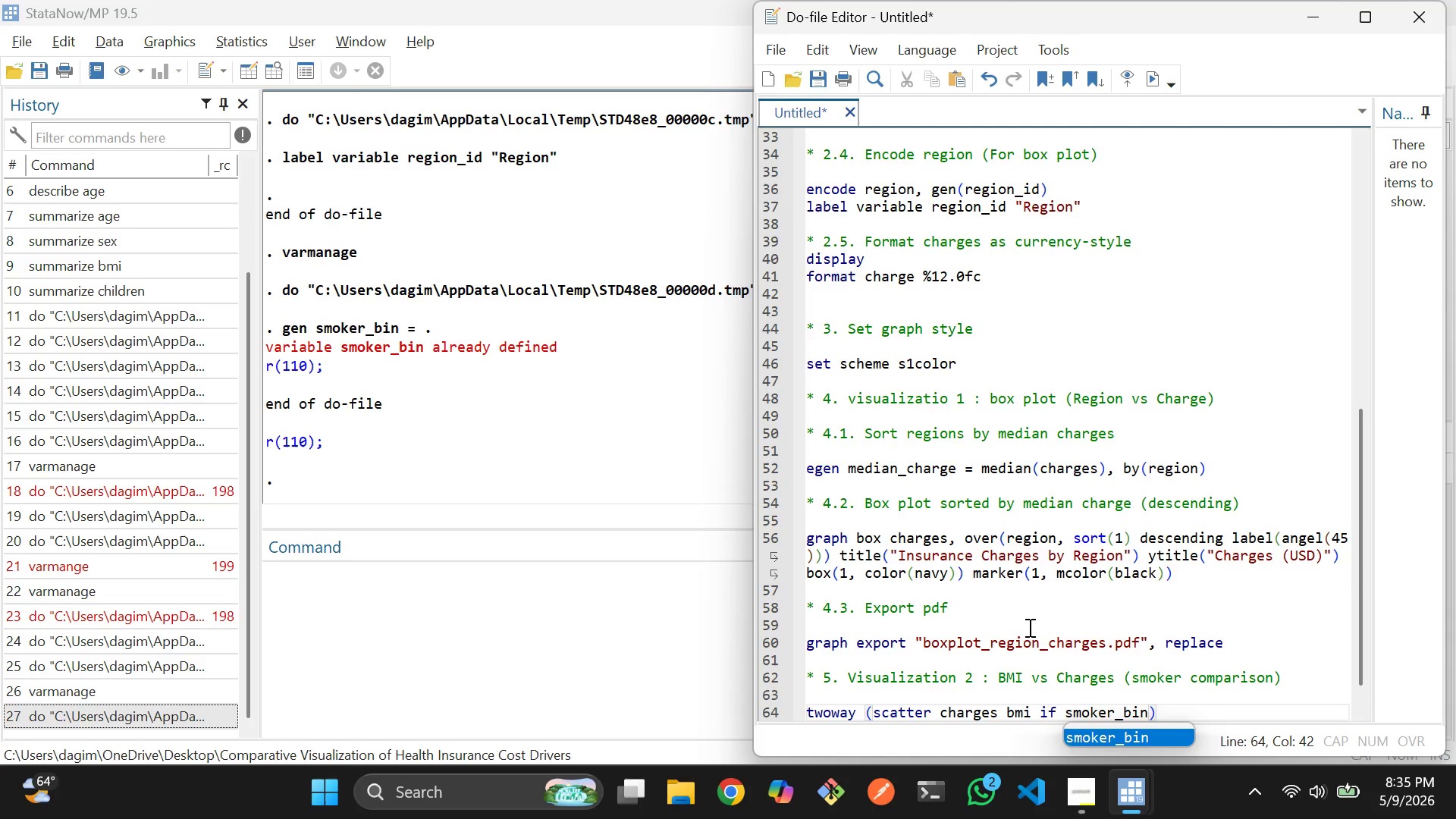 
wait(5.31)
 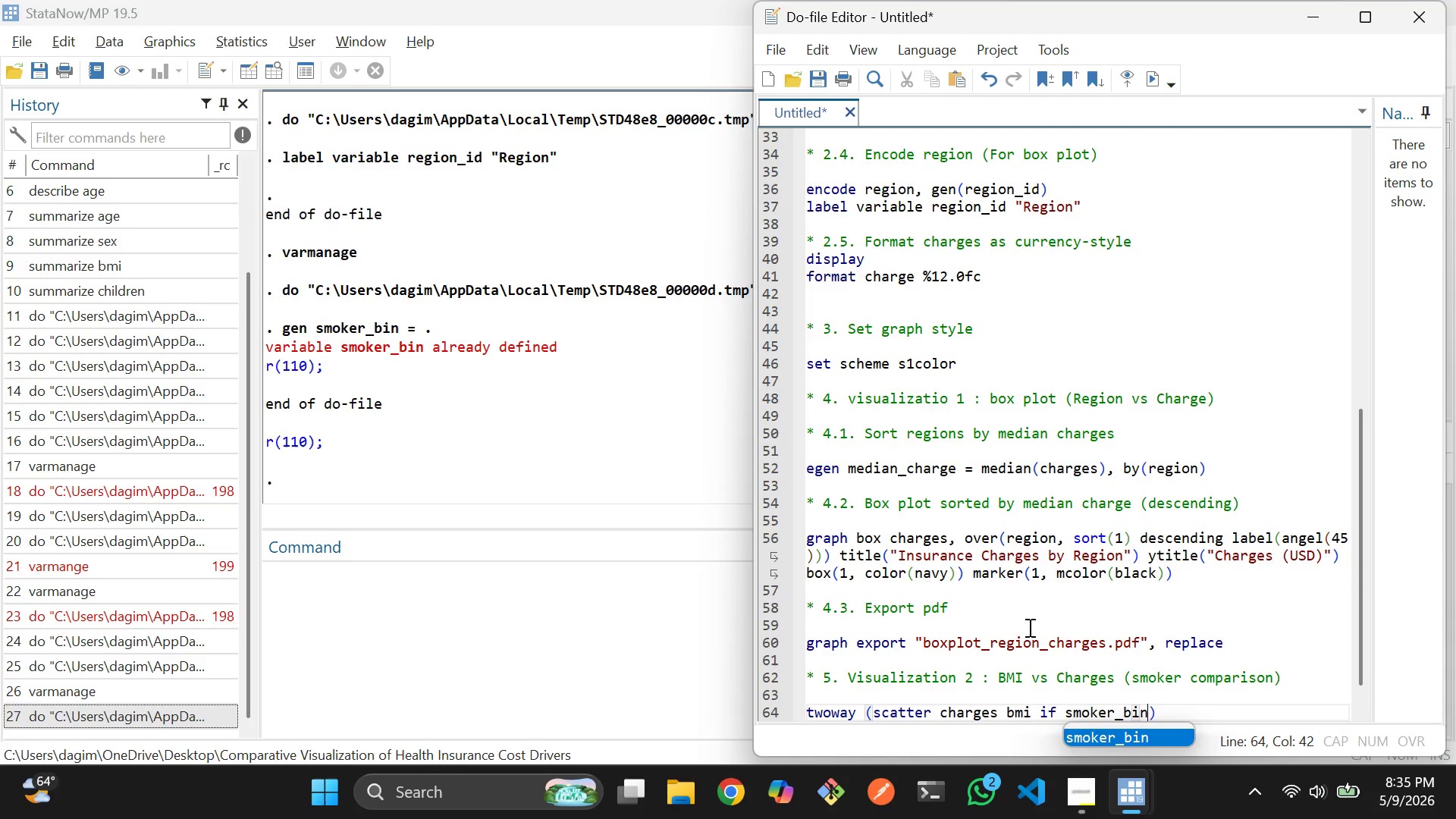 
type( == 0, lcolor(blue)
 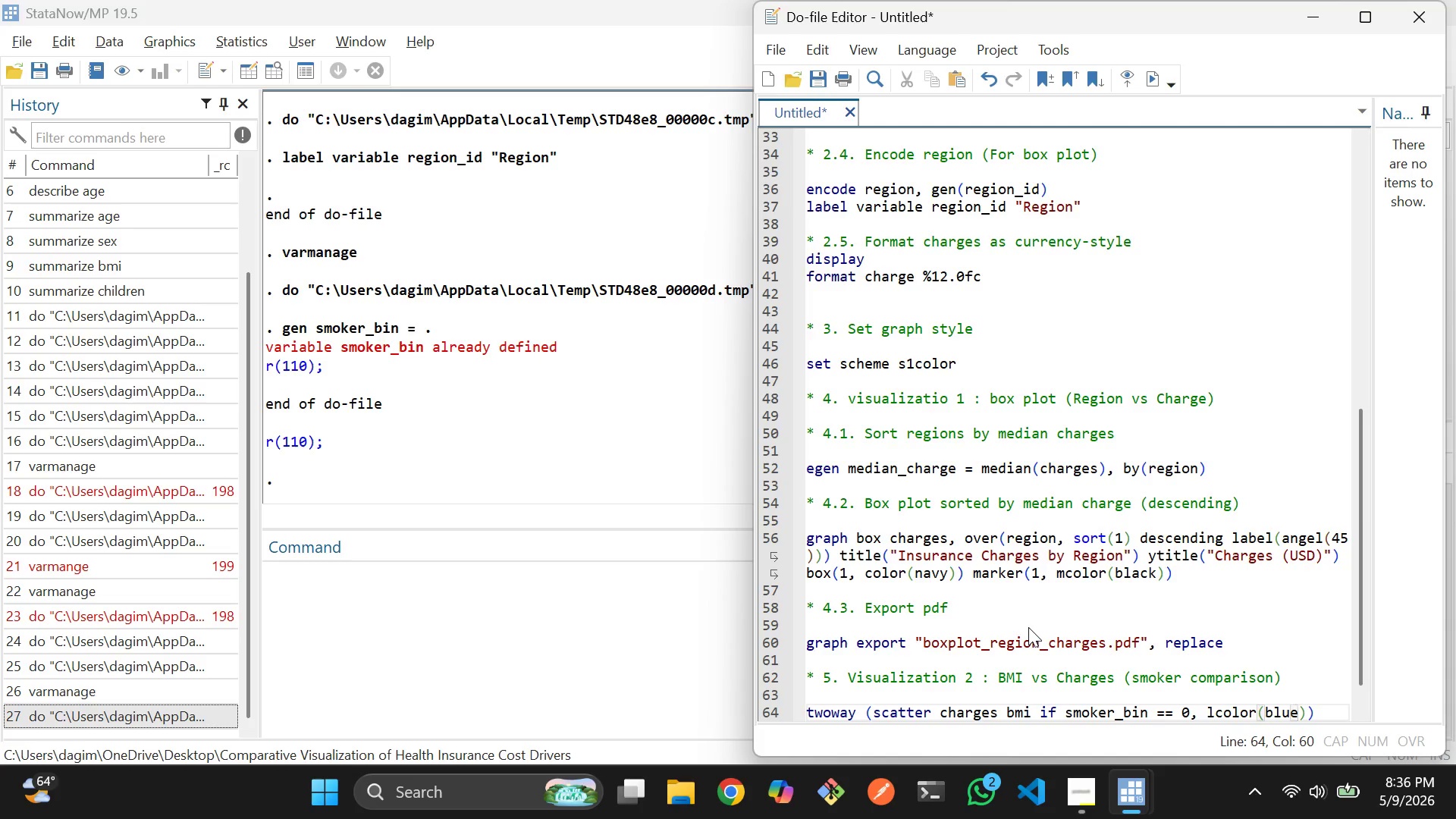 
key(ArrowRight)
 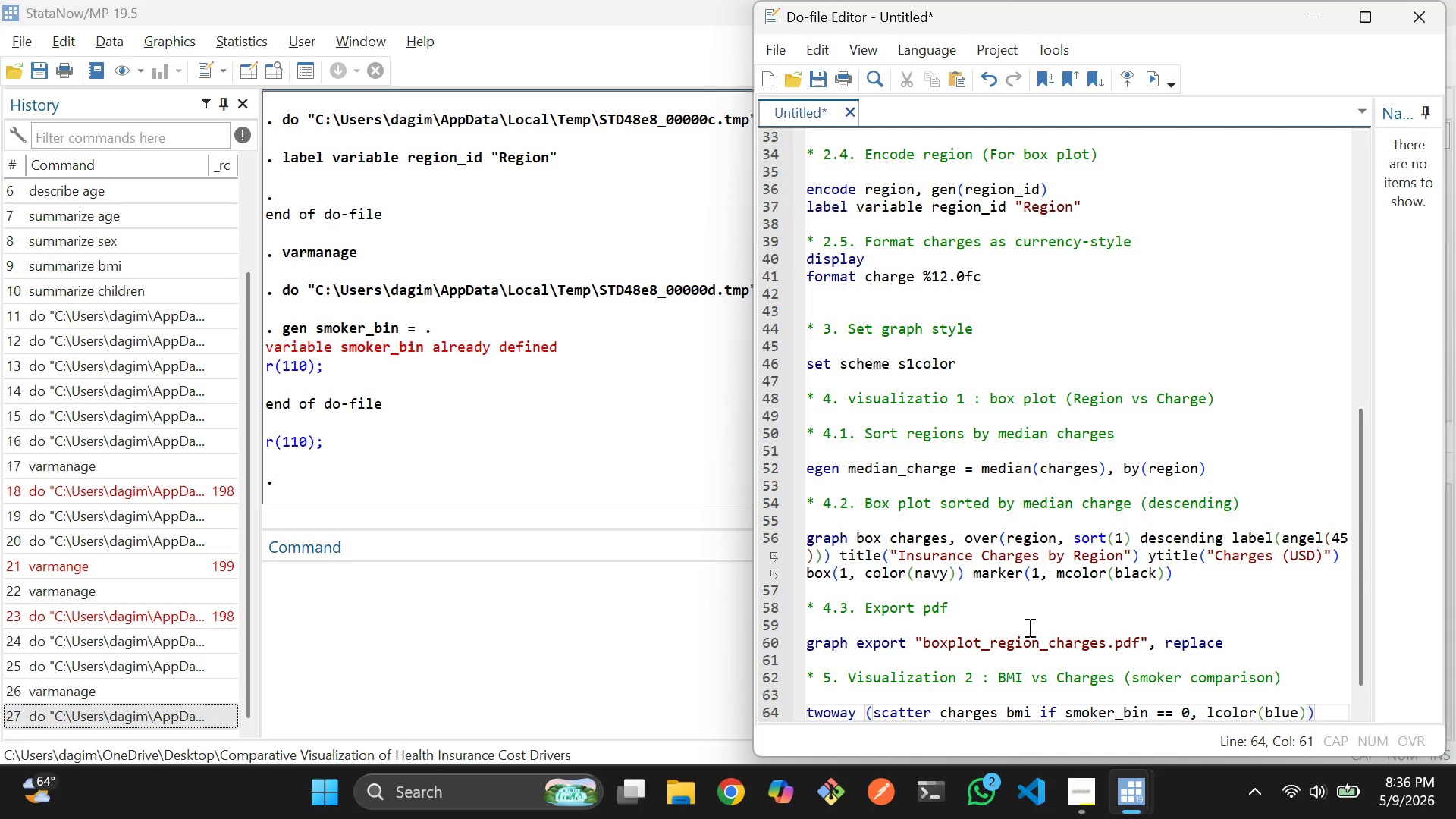 
key(ArrowRight)
 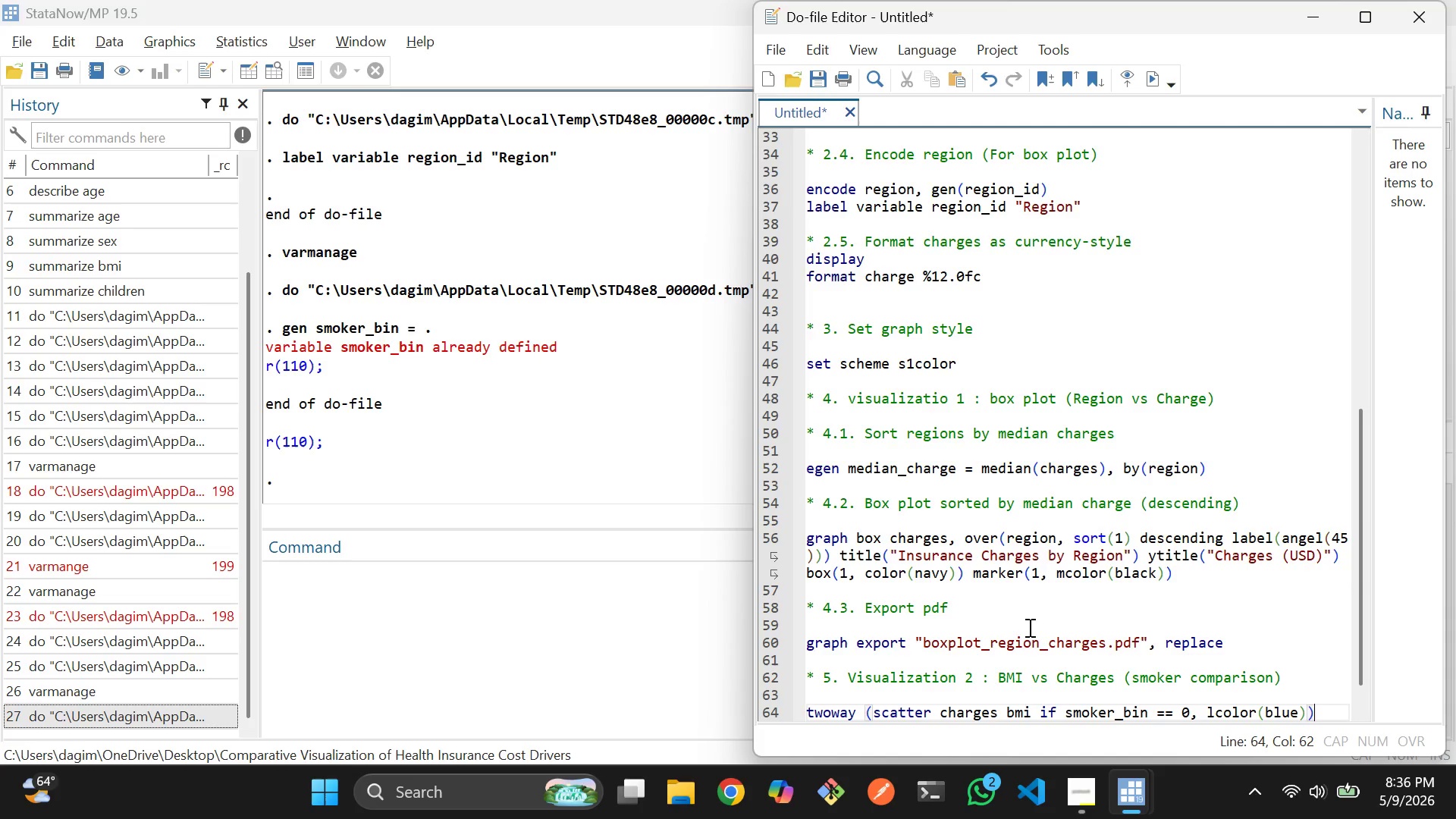 
type( (scatter charges bmi if smoker_bin)
 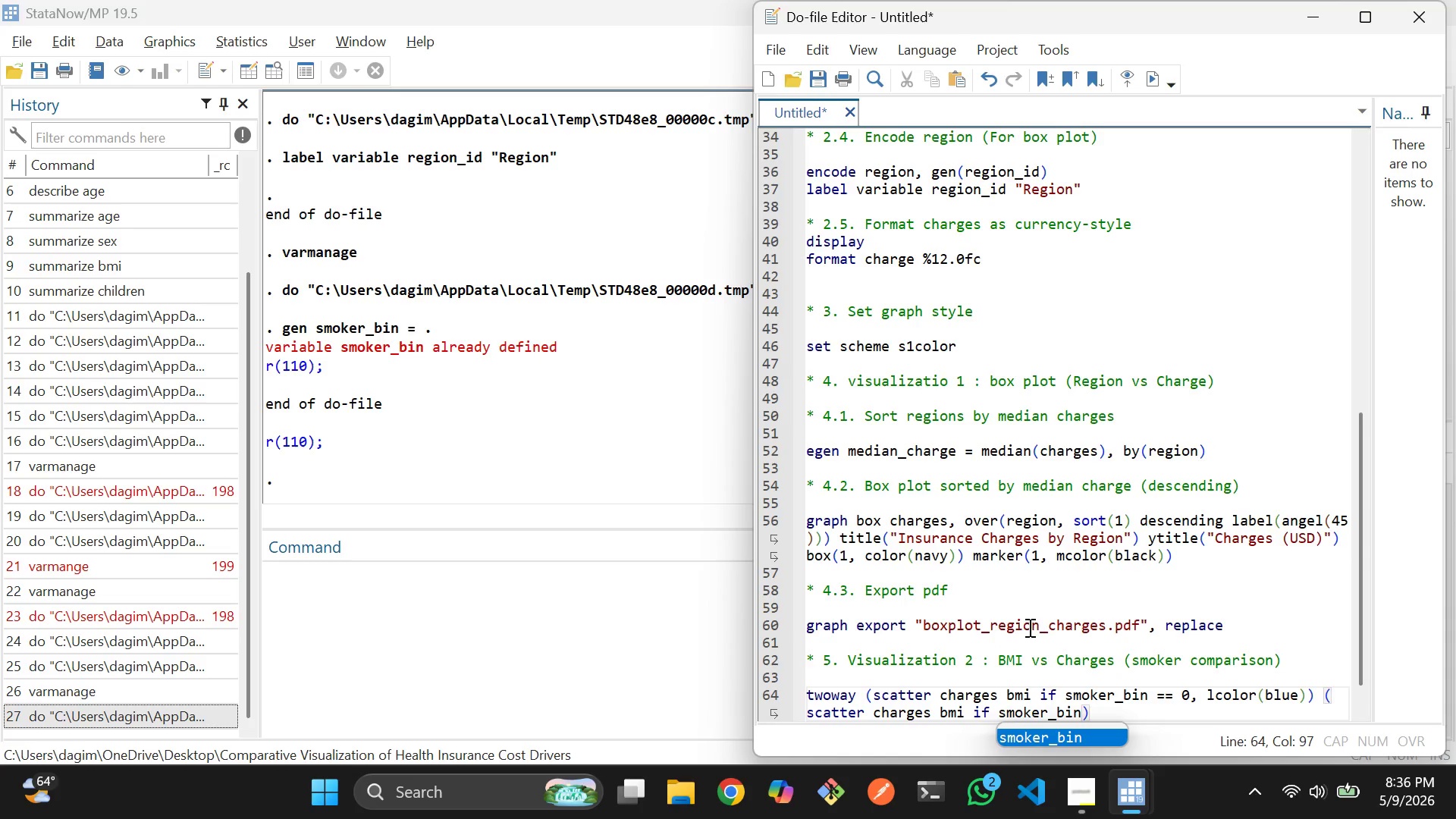 
wait(6.58)
 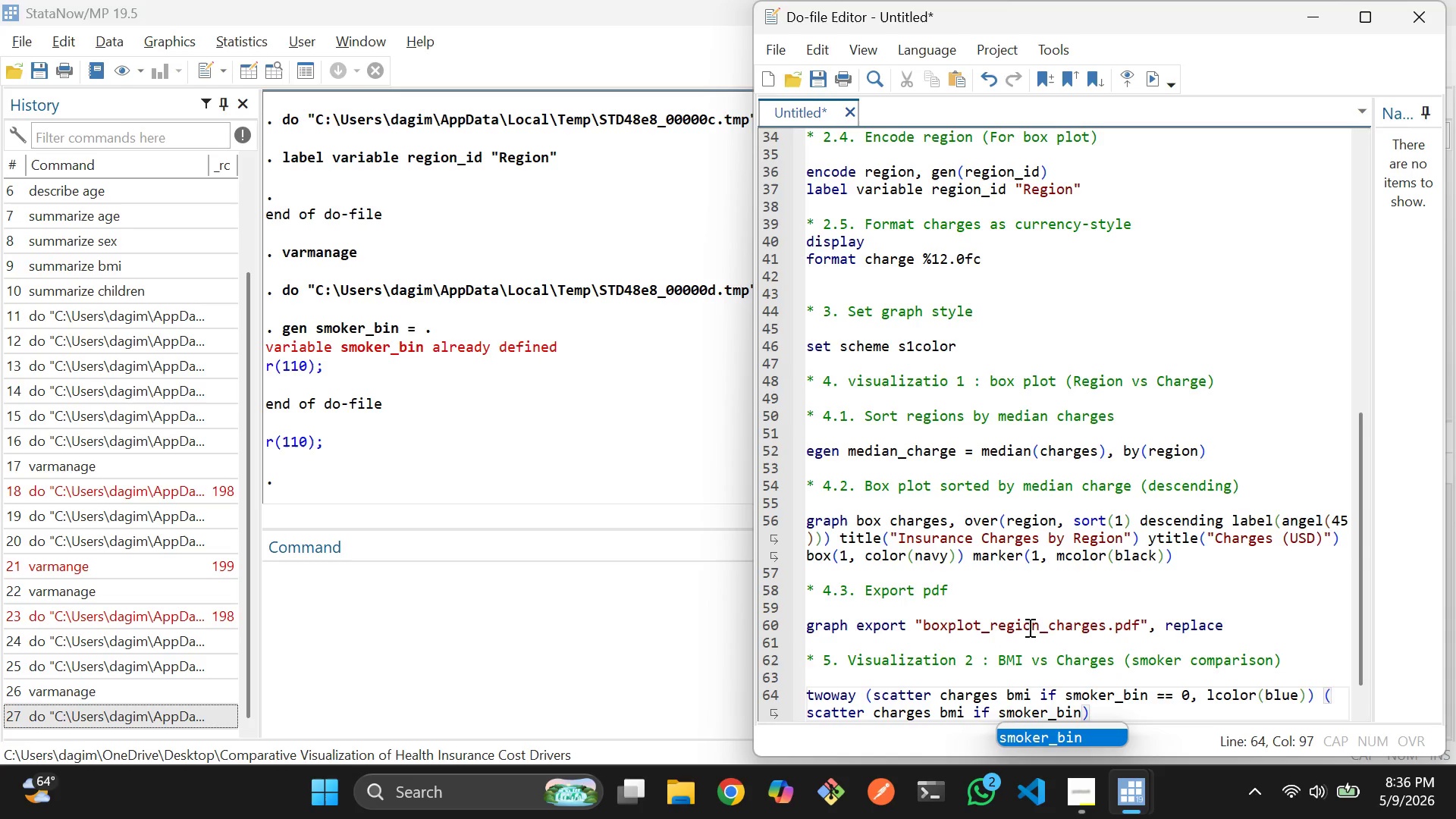 
type( == 1, lcolor(red)
 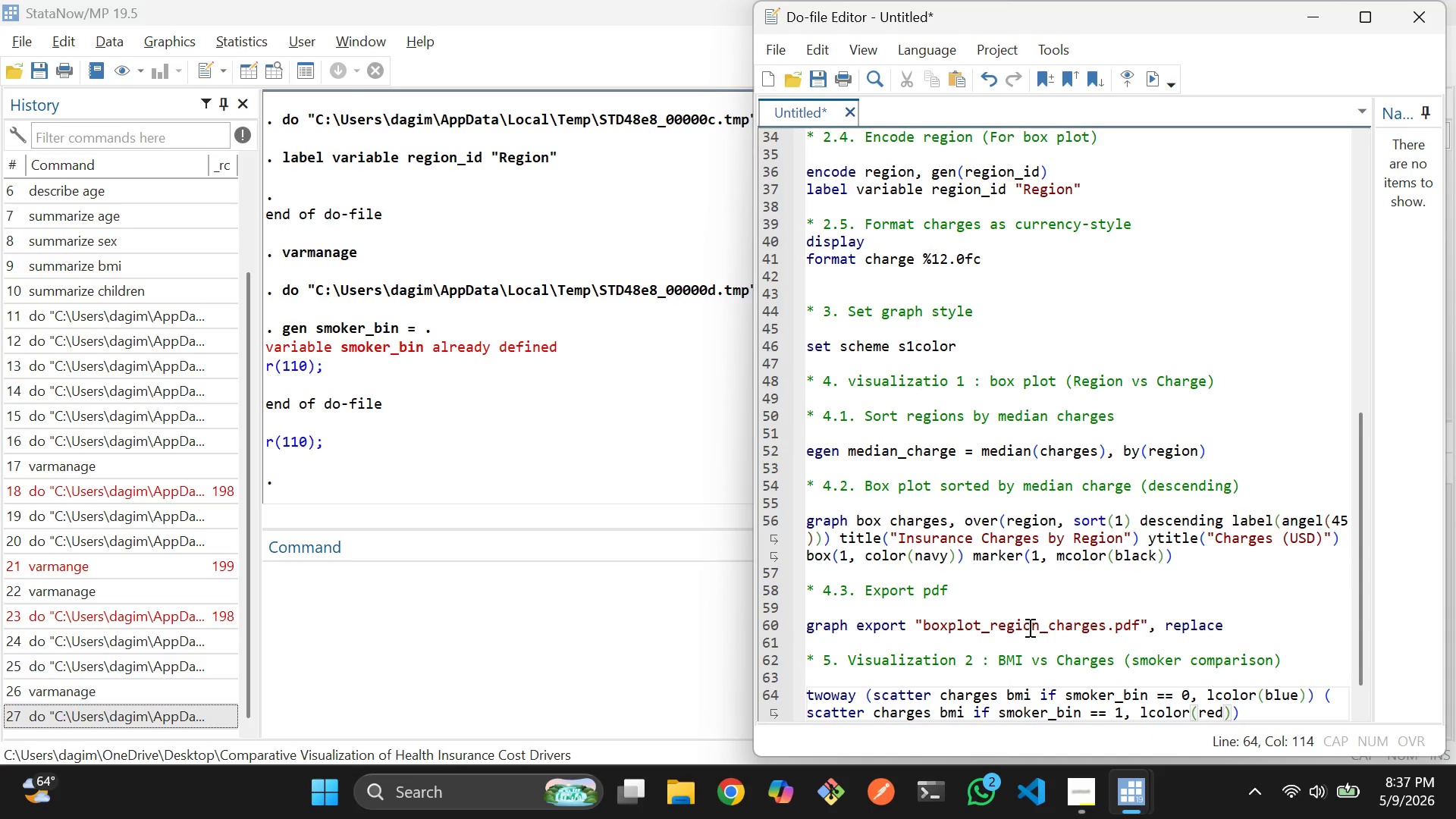 
key(ArrowRight)
 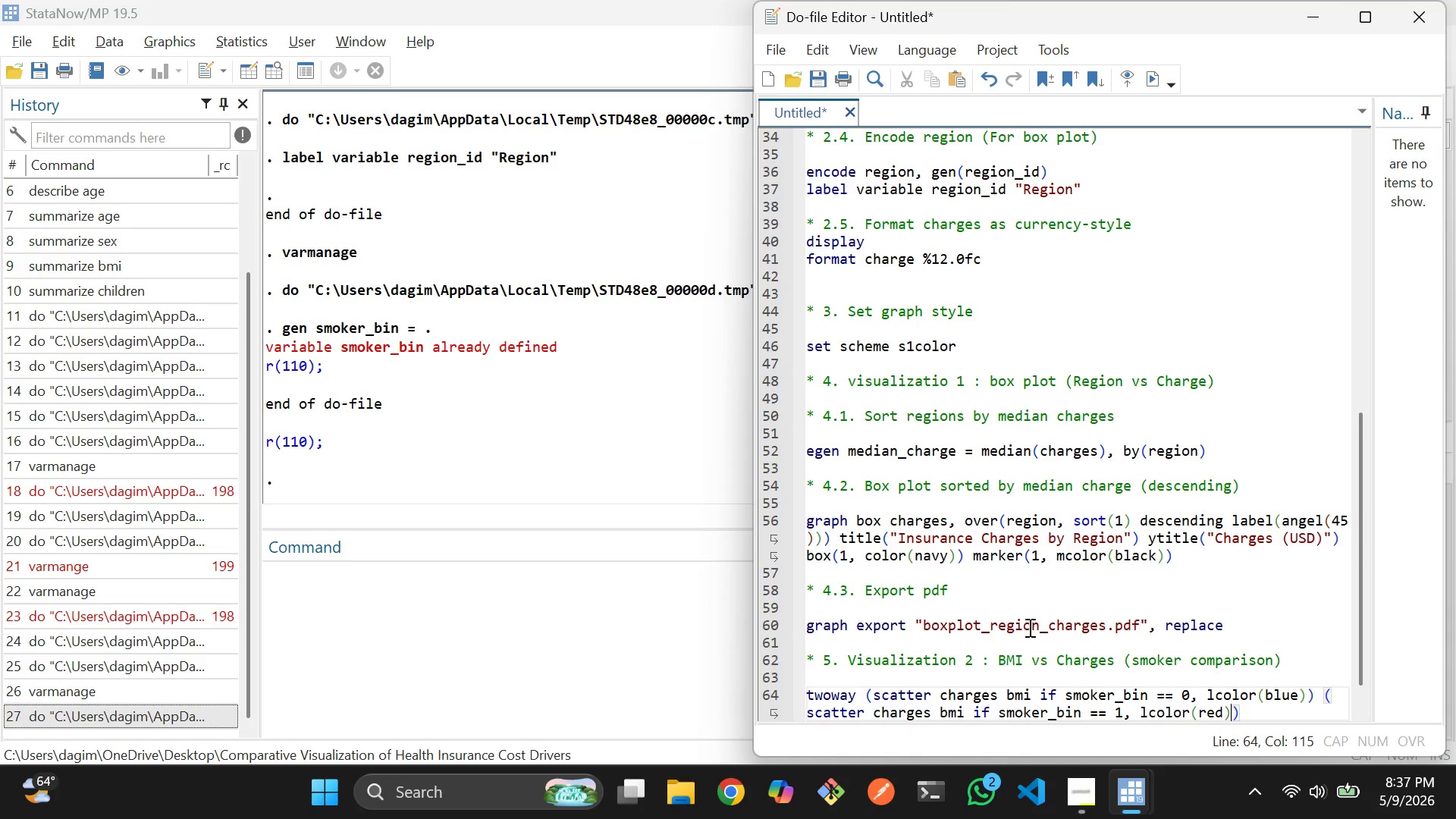 
key(ArrowRight)
 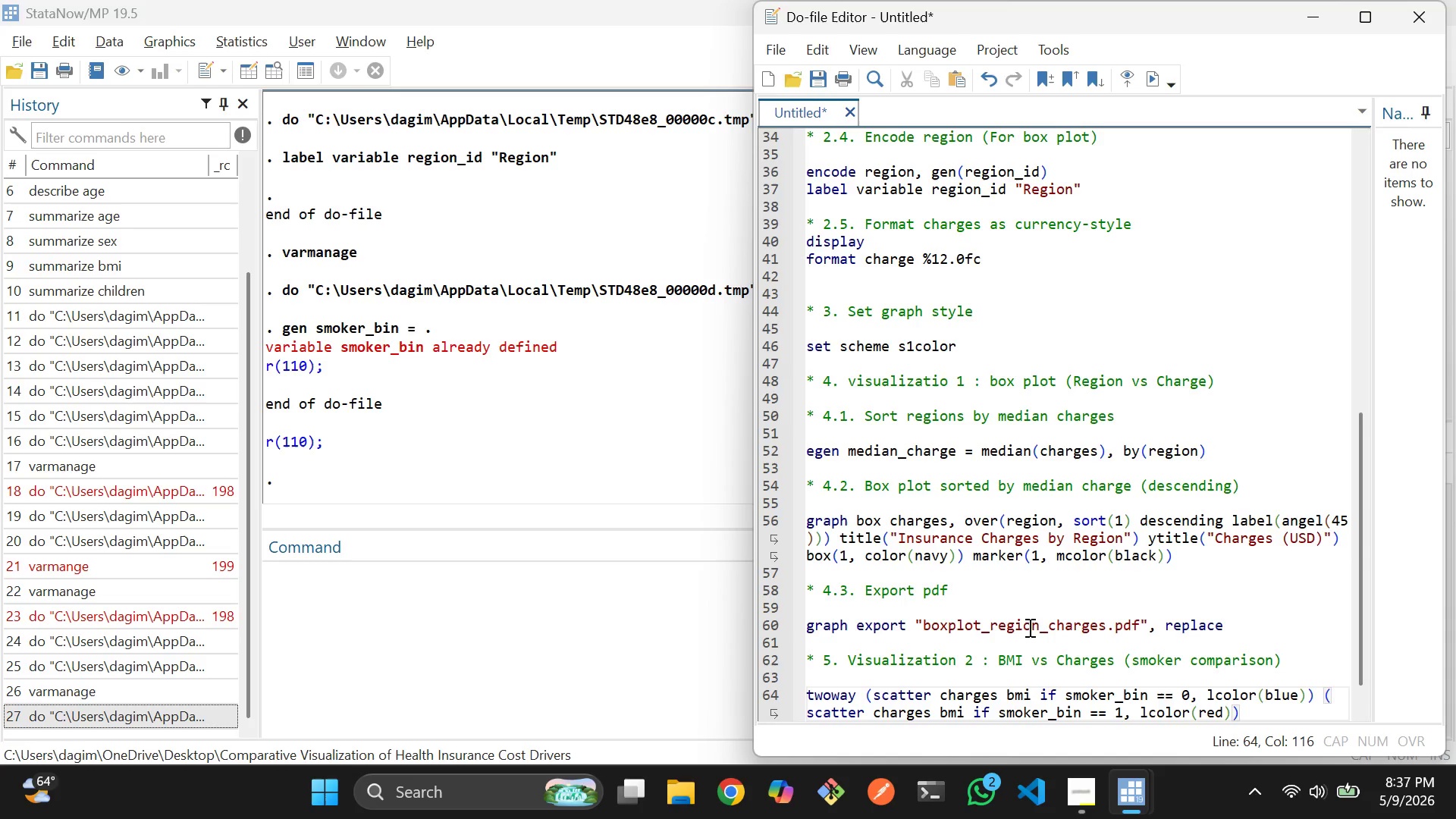 
type(, title)
 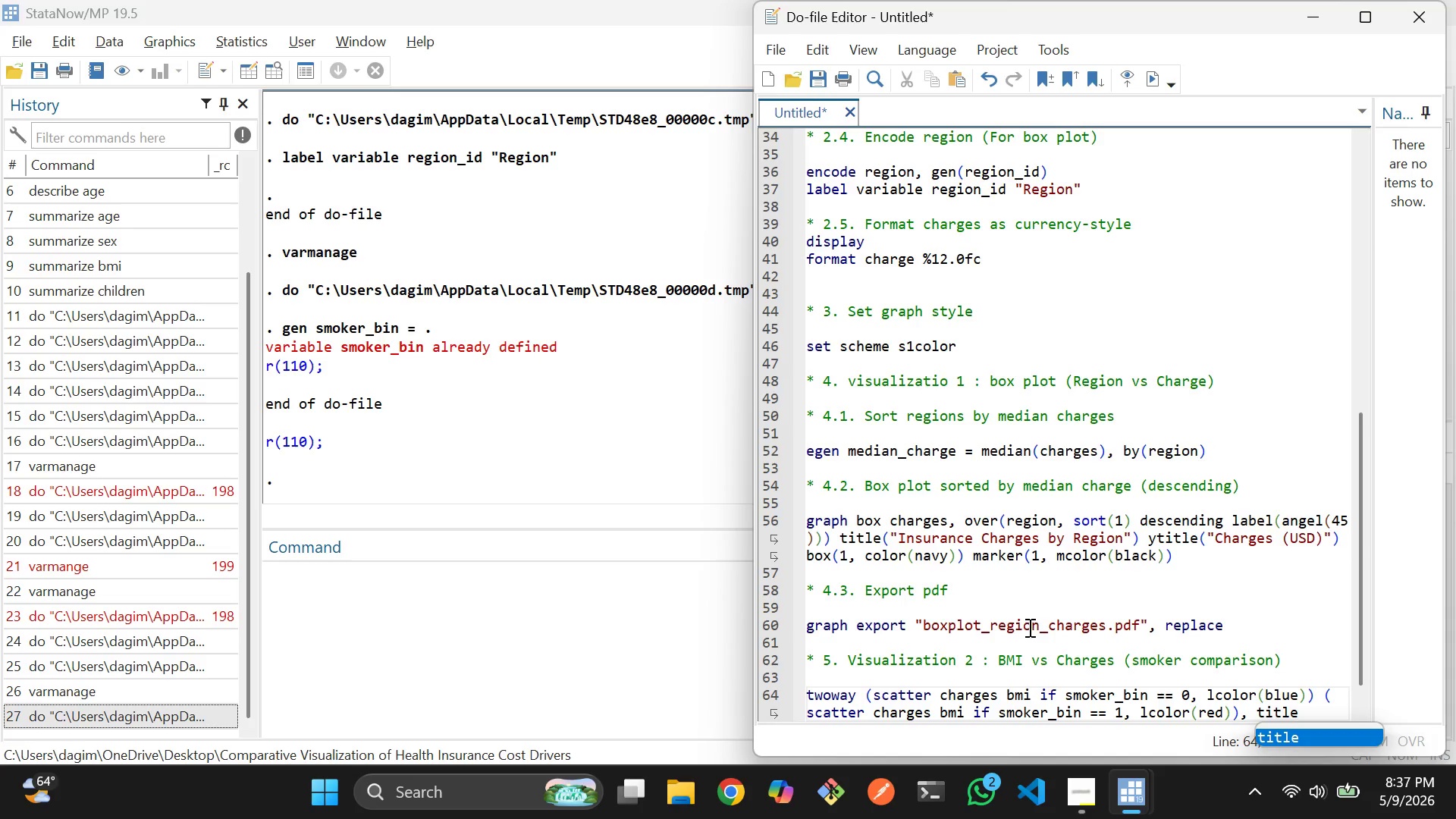 
type(("BMI vs Insurance Charges by Smoking Statud)
key(Backspace)
type(s)
 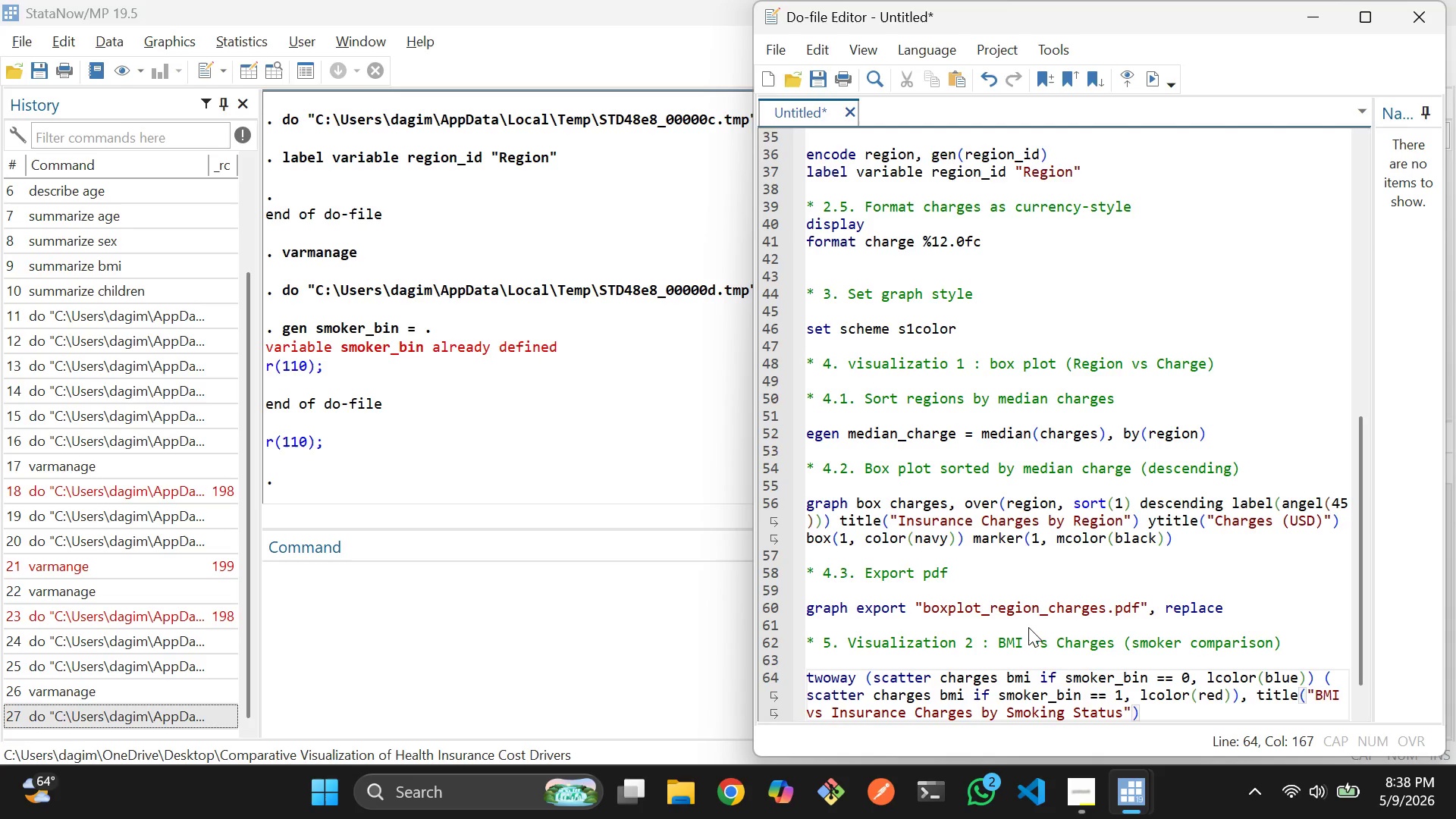 
key(ArrowRight)
 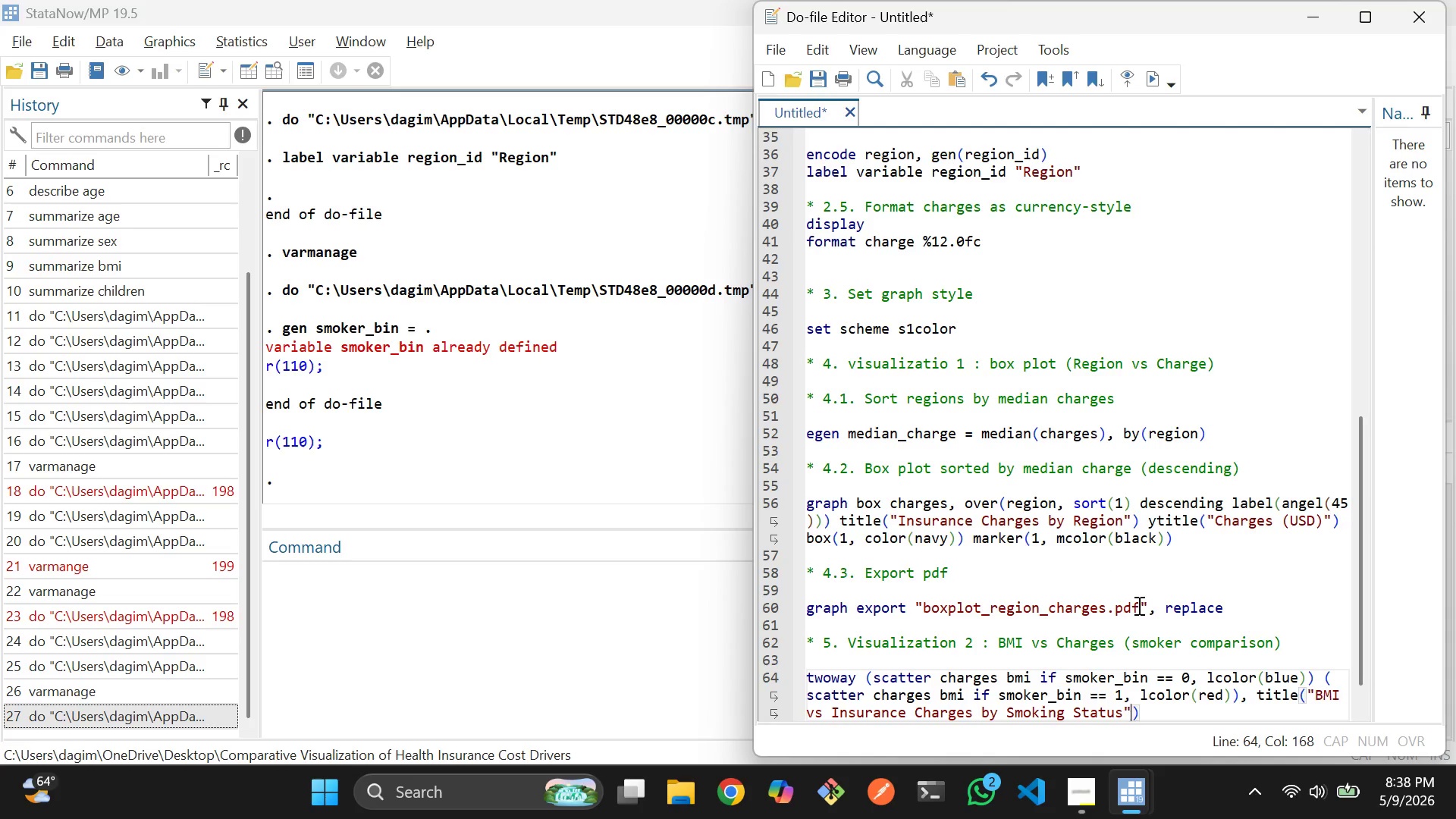 
key(ArrowRight)
 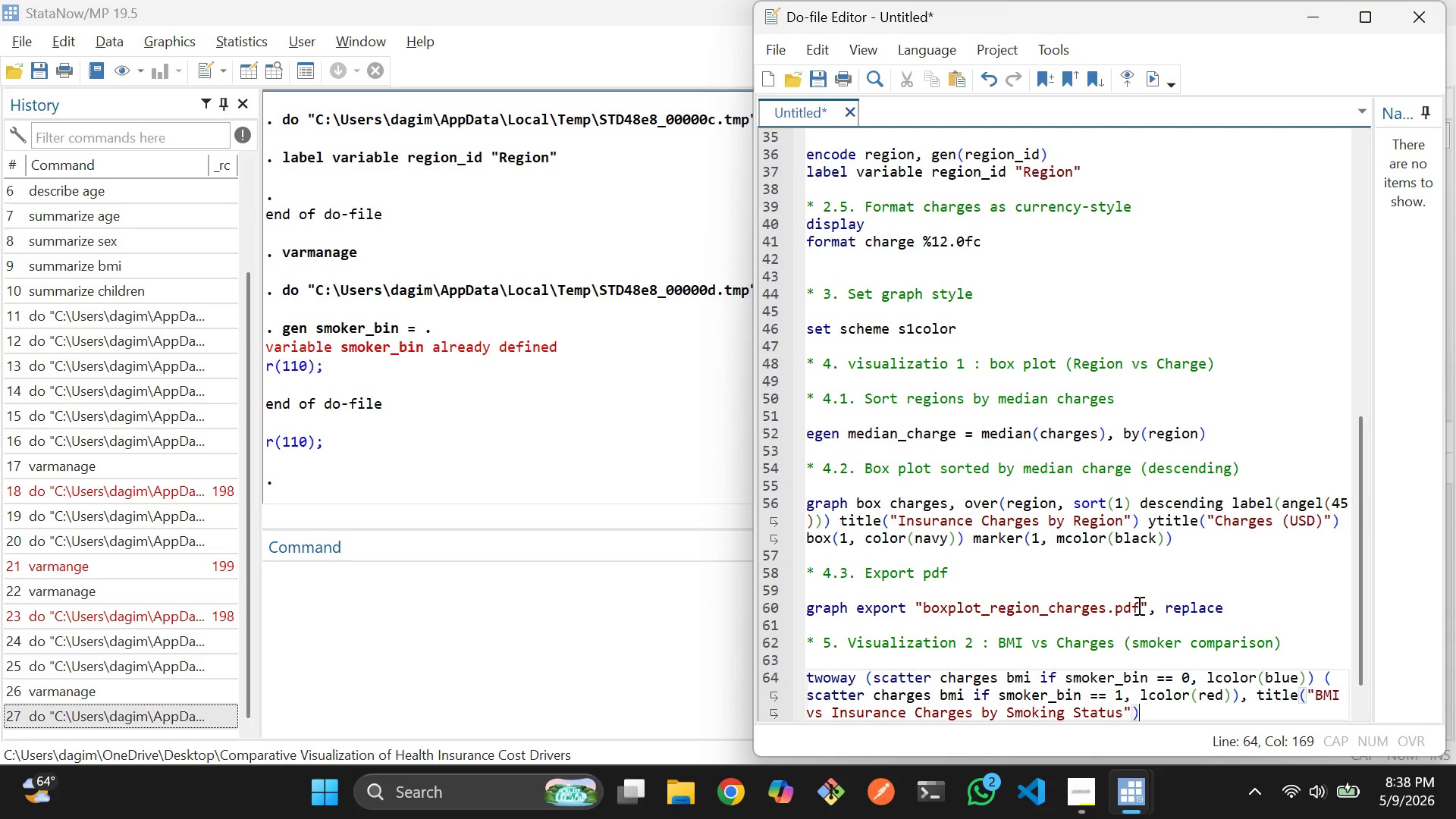 
type( xtitle("BMI)
 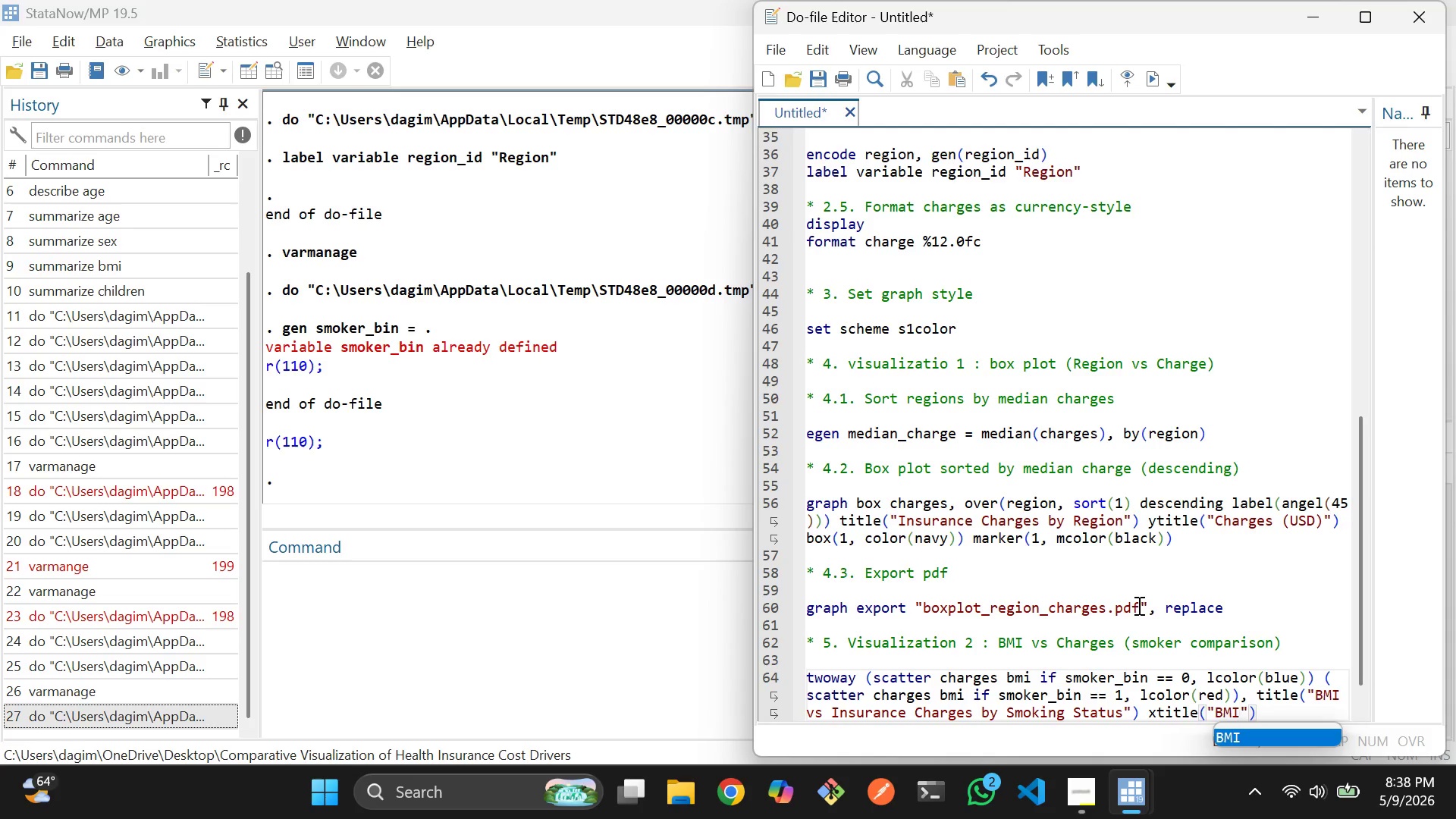 
key(ArrowRight)
 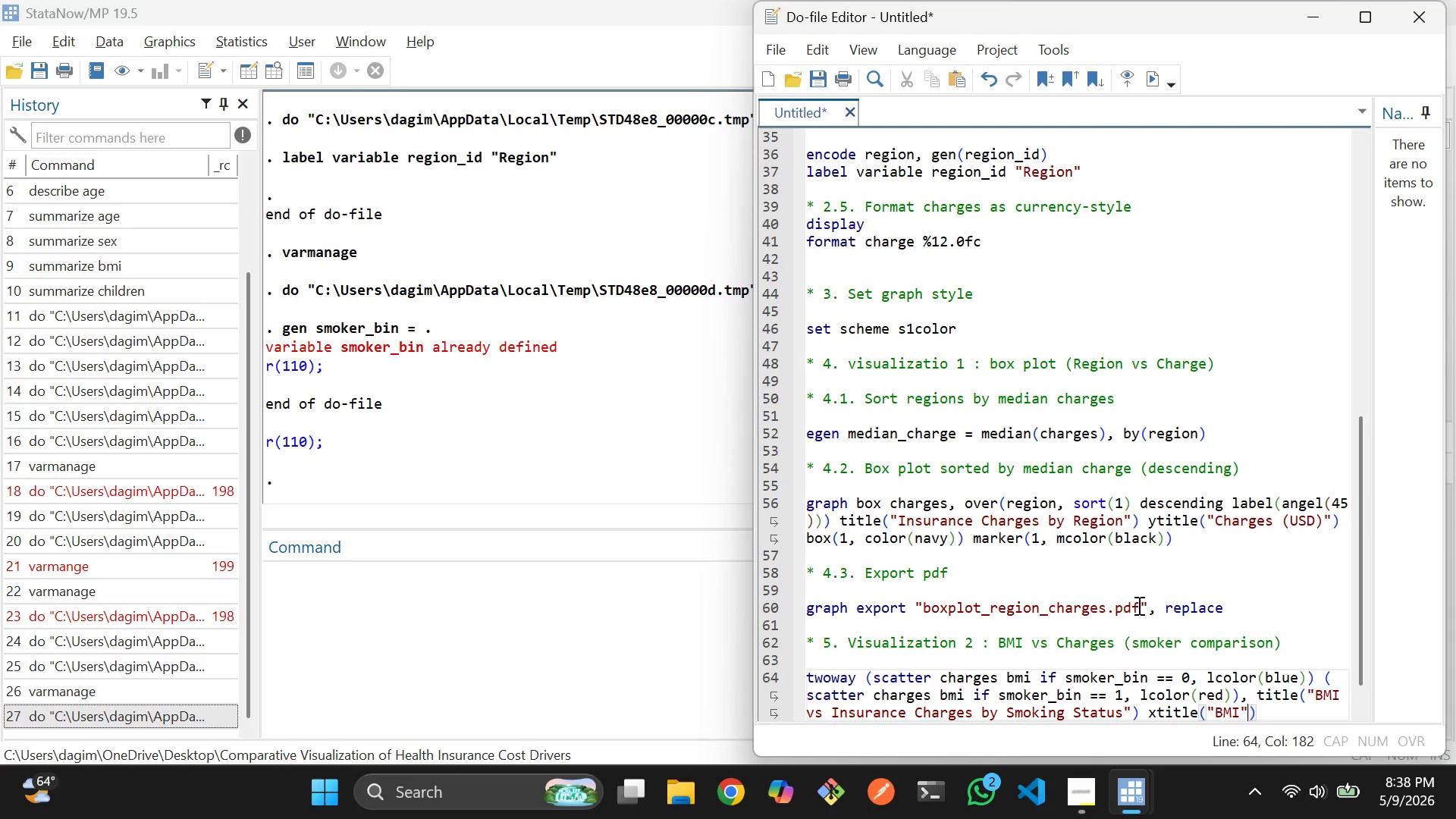 
key(ArrowRight)
 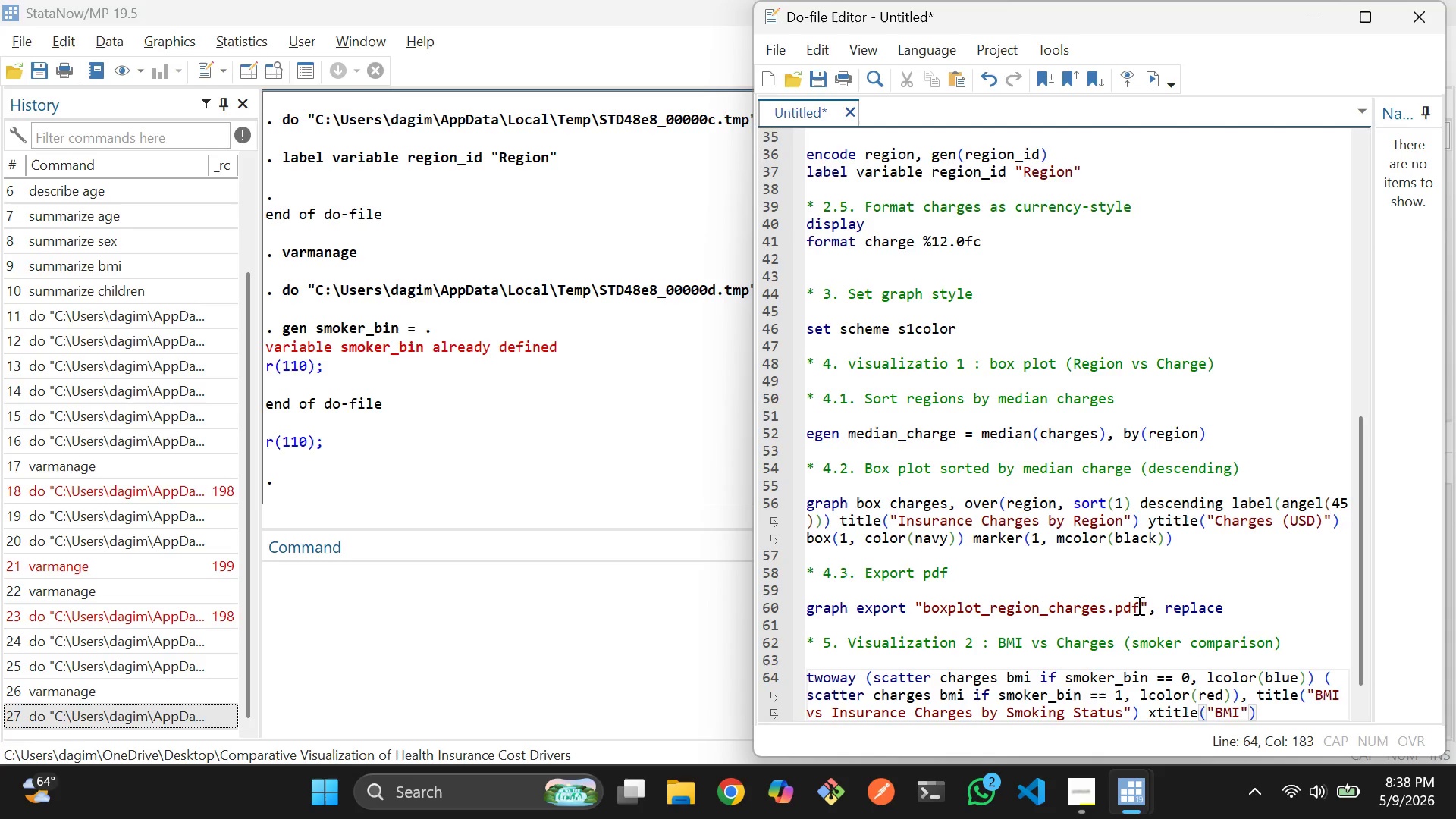 
type( ytitle)
 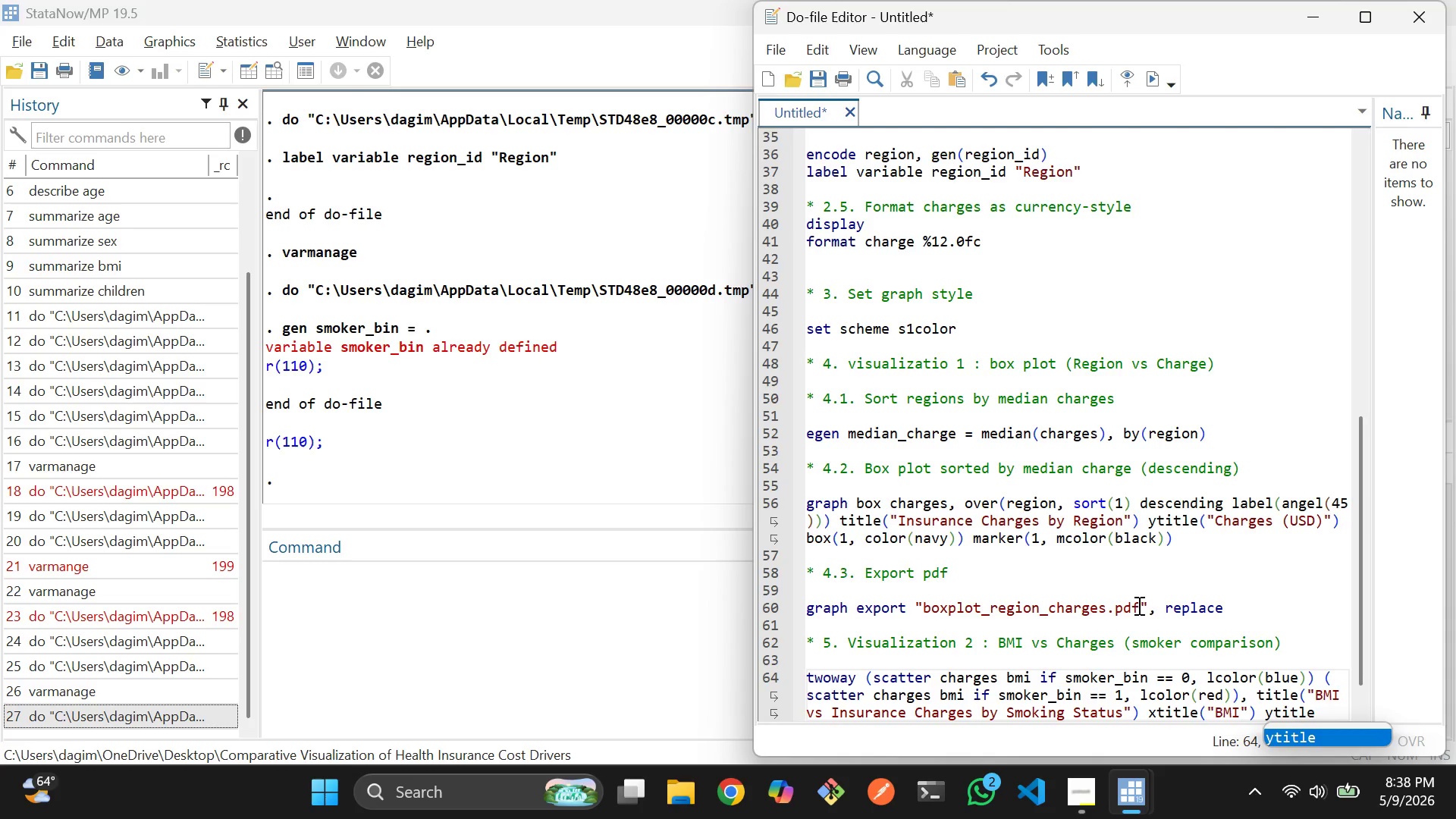 
key(Shift+9)
 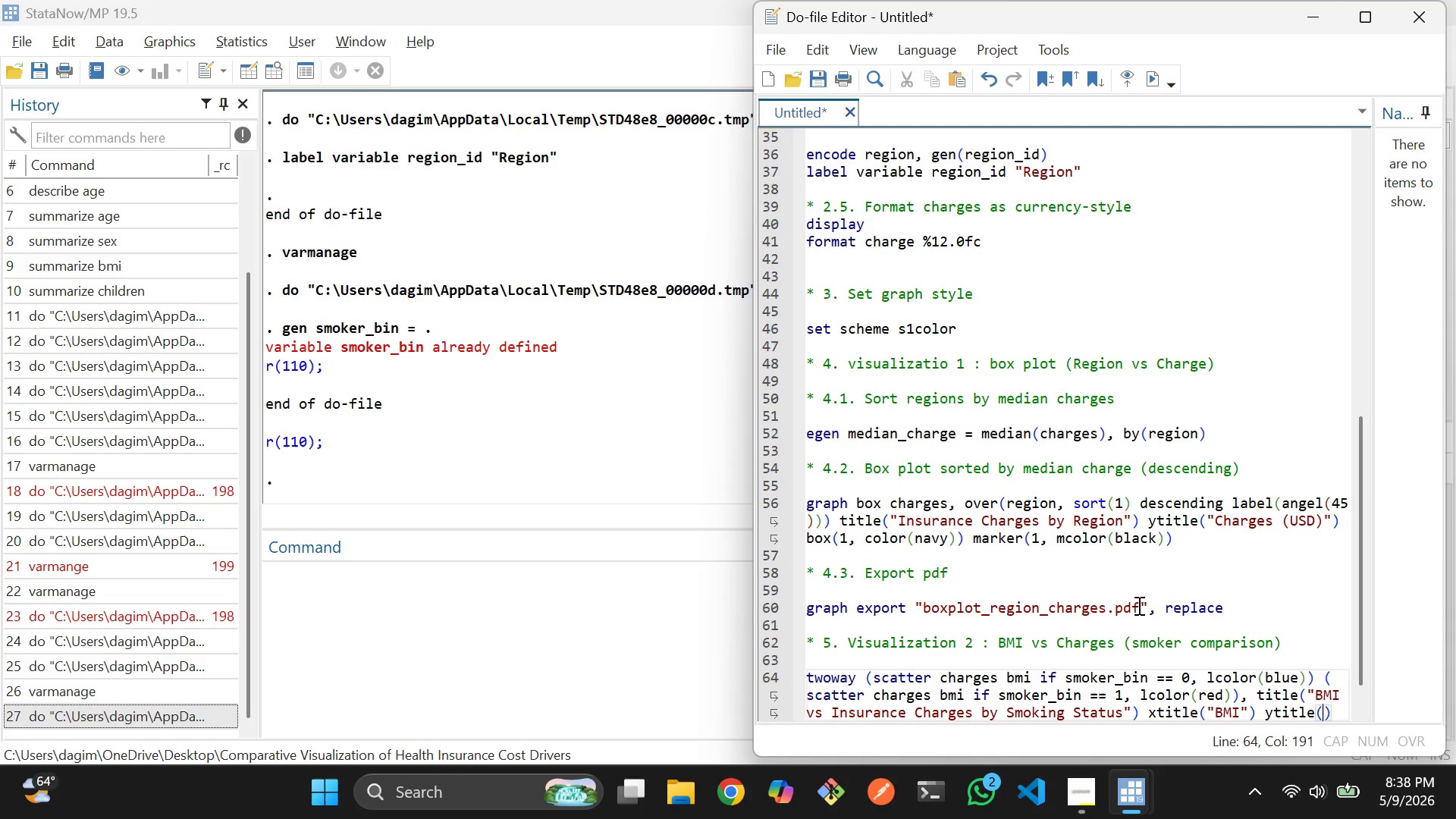 
type("Charges (USD)
 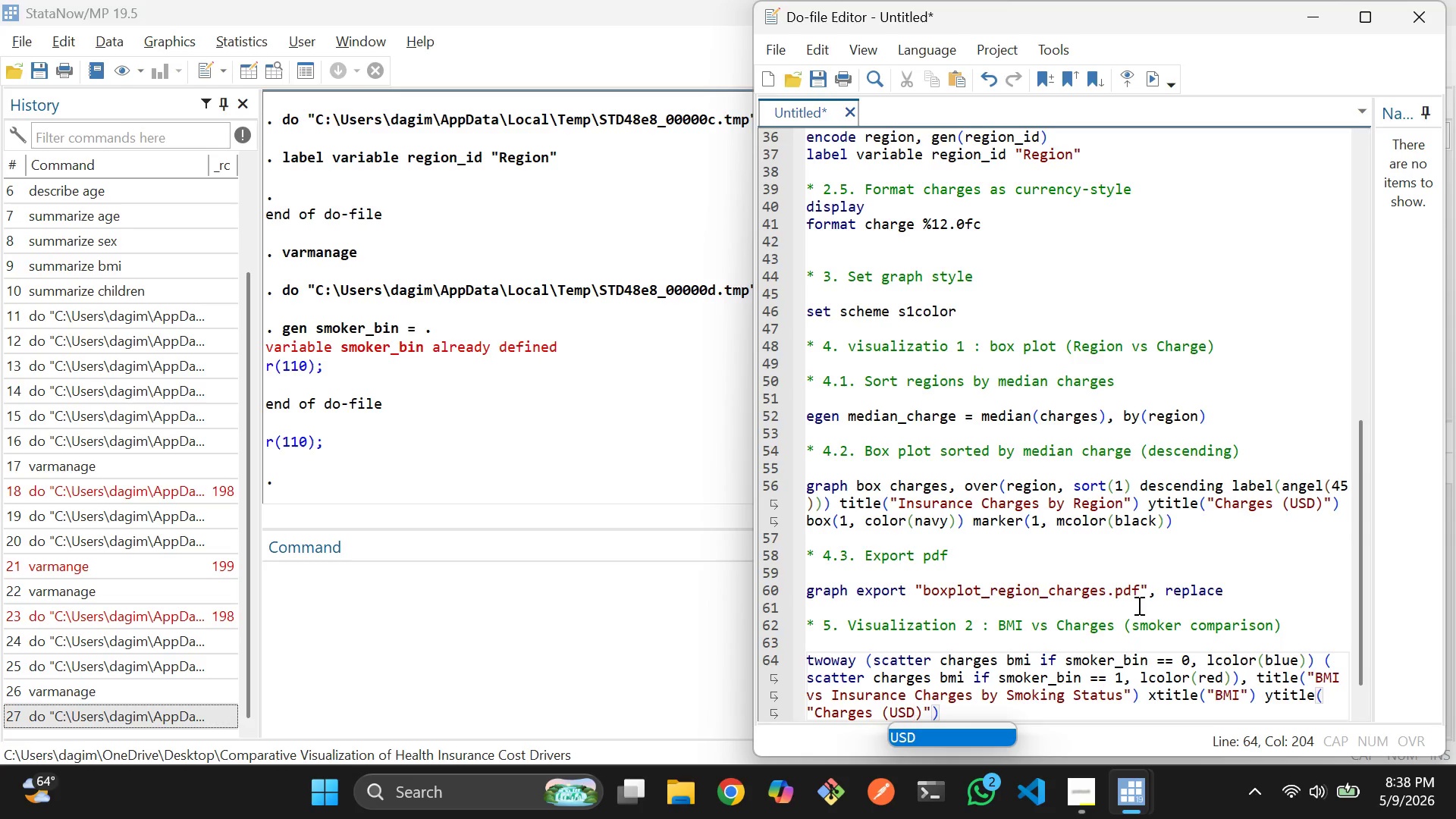 
key(ArrowRight)
 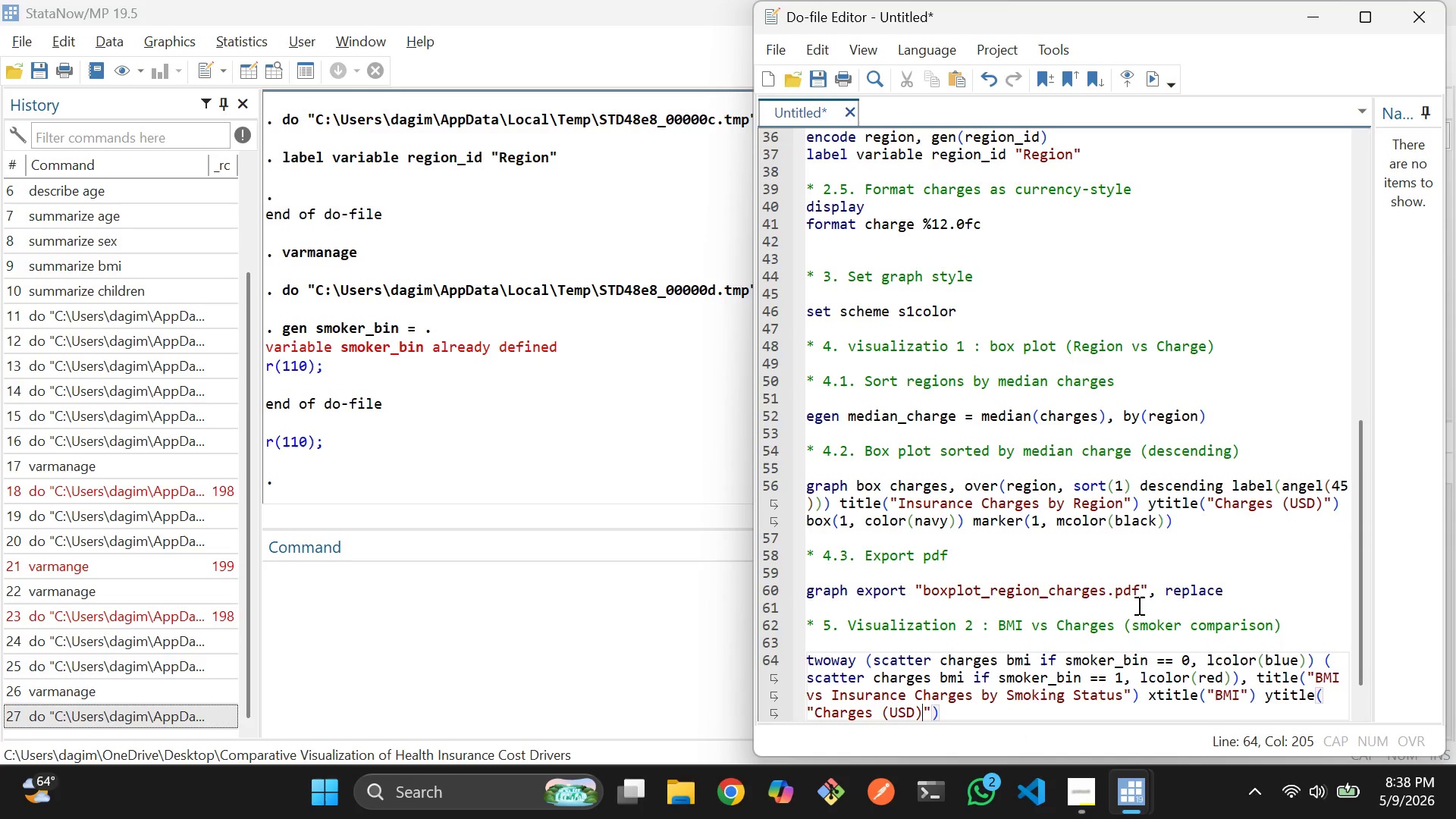 
key(ArrowRight)
 